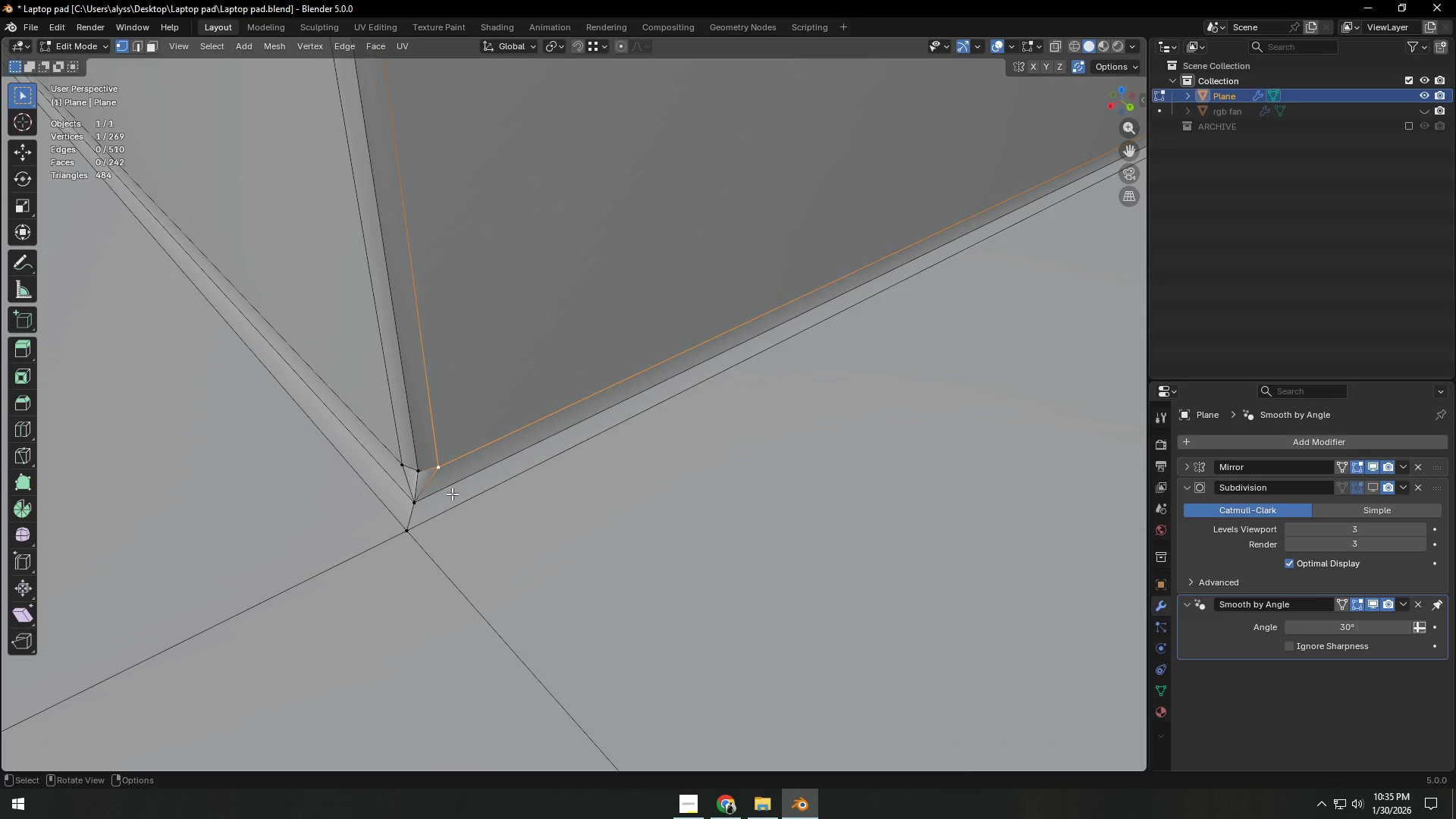 
wait(5.38)
 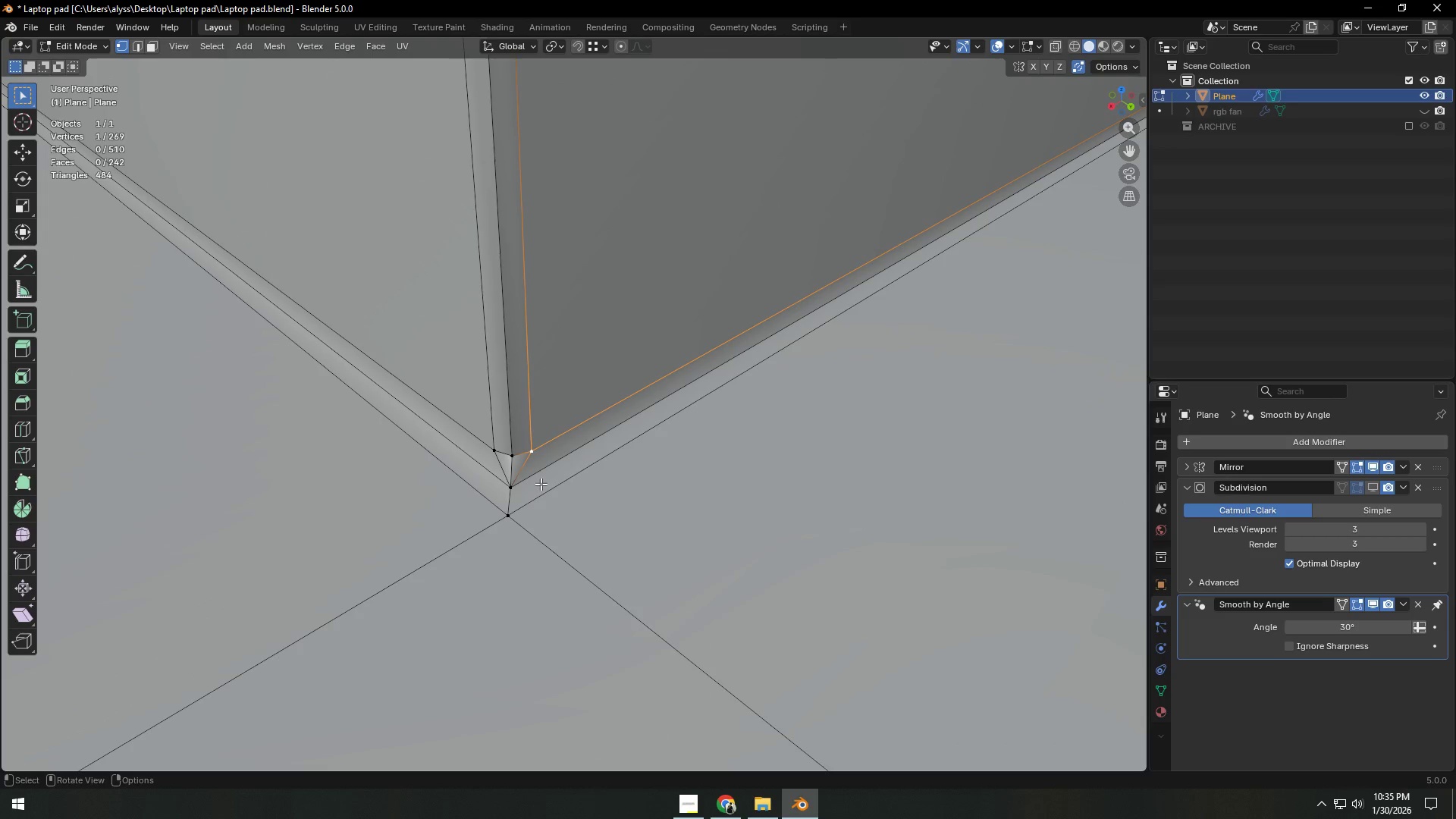 
key(Control+R)
 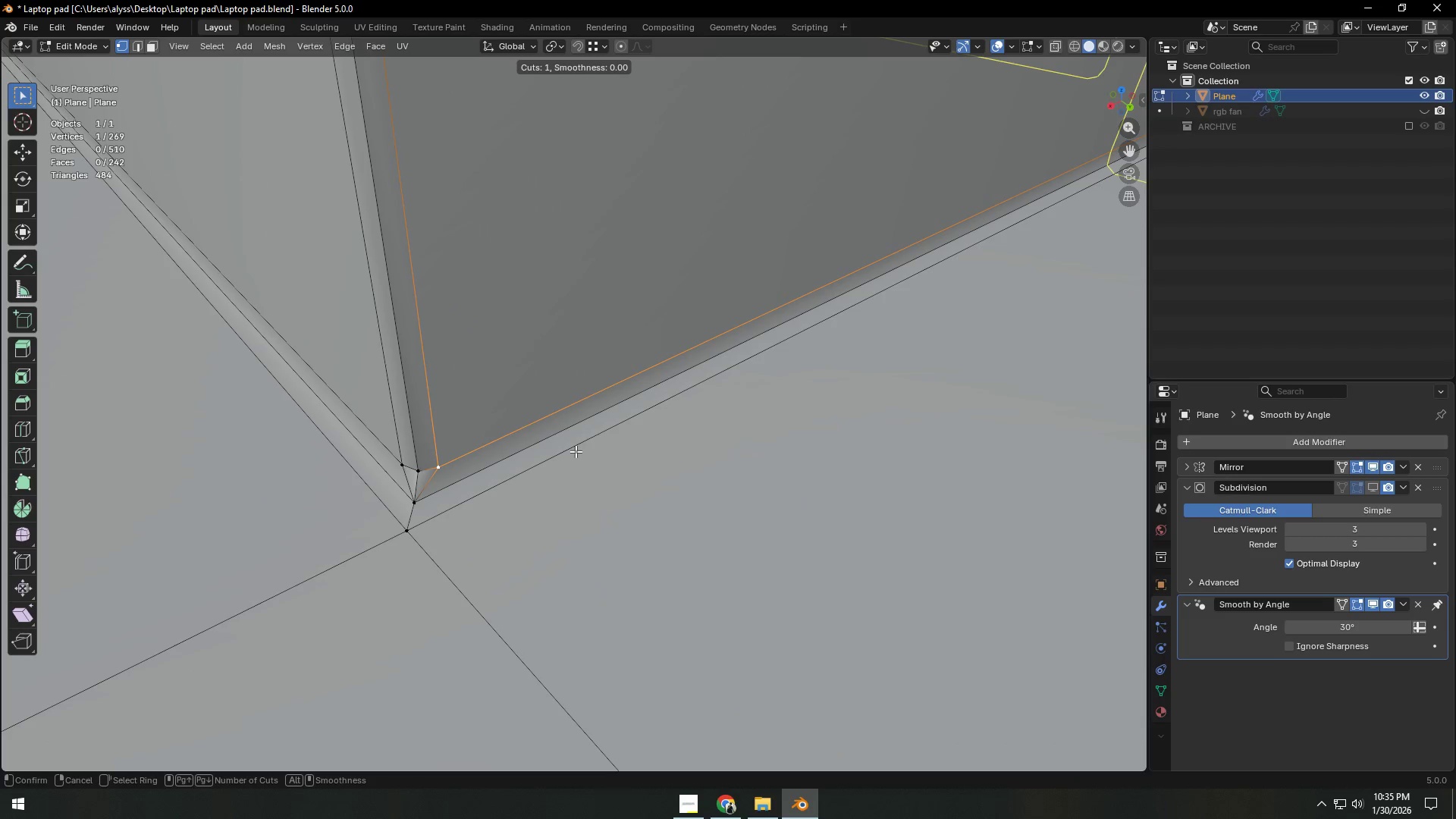 
right_click([576, 451])
 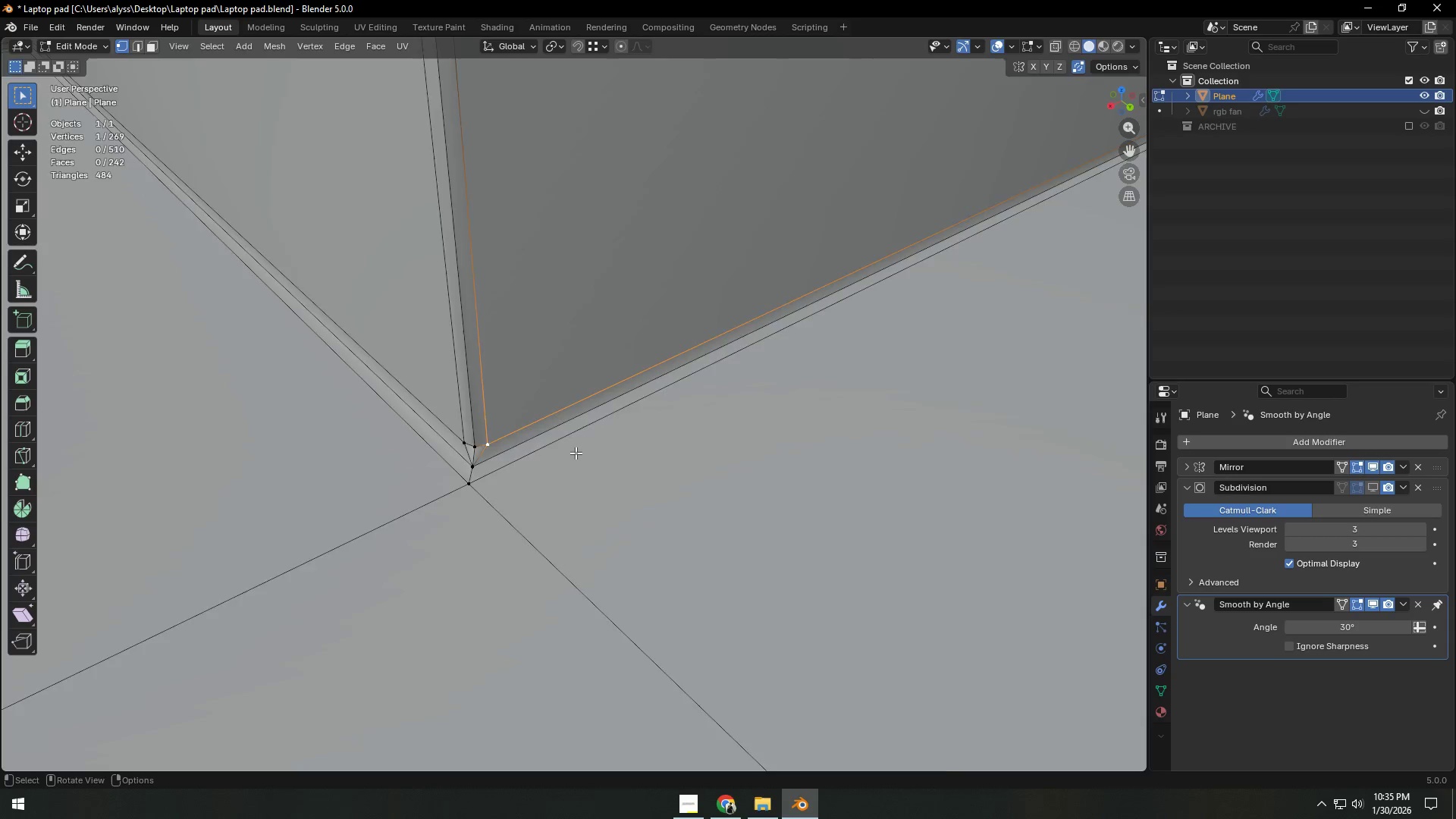 
scroll: coordinate [616, 466], scroll_direction: down, amount: 8.0
 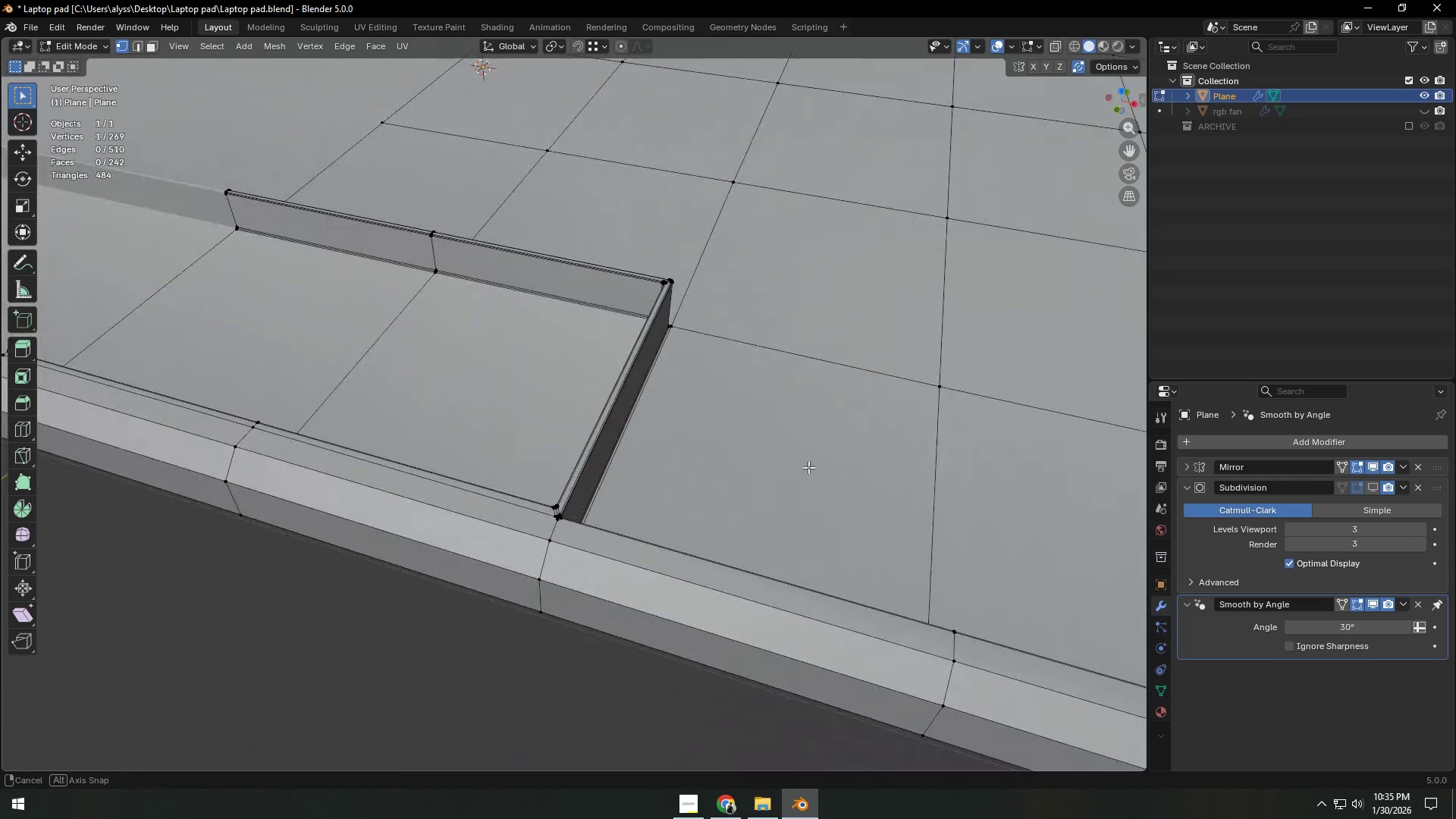 
hold_key(key=ShiftLeft, duration=0.31)
 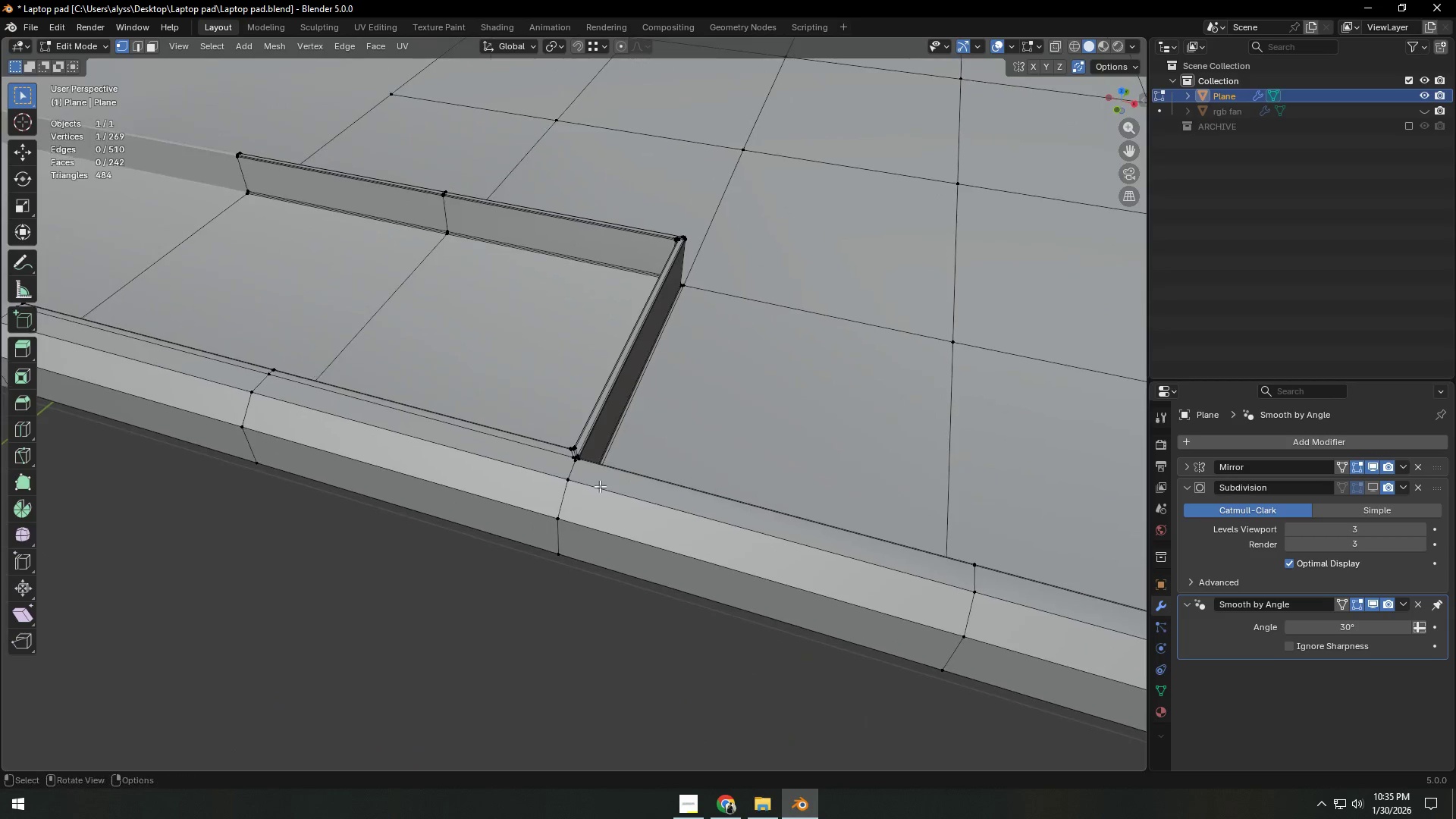 
hold_key(key=ShiftLeft, duration=0.42)
 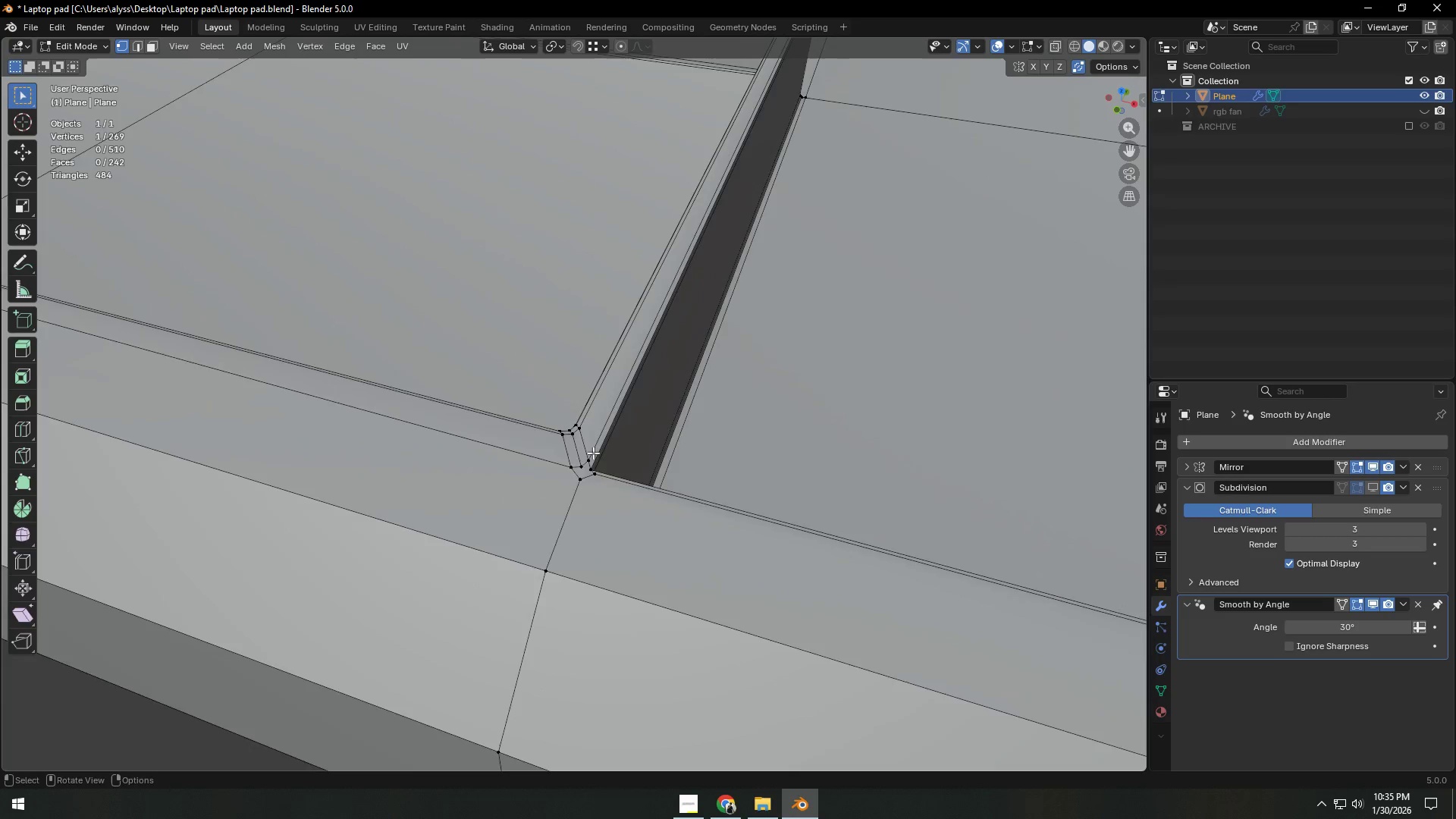 
scroll: coordinate [599, 486], scroll_direction: up, amount: 4.0
 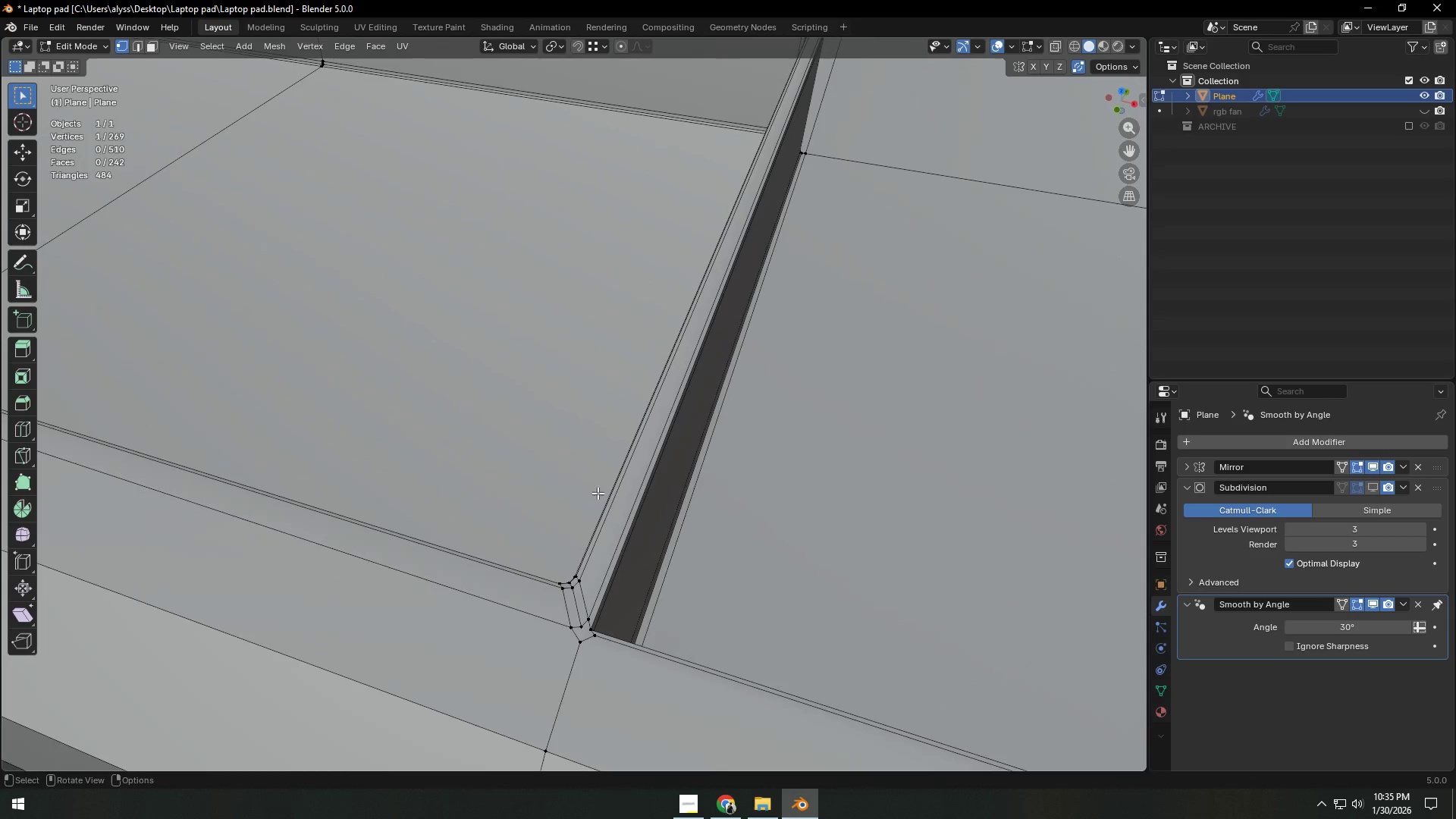 
hold_key(key=ShiftLeft, duration=0.53)
 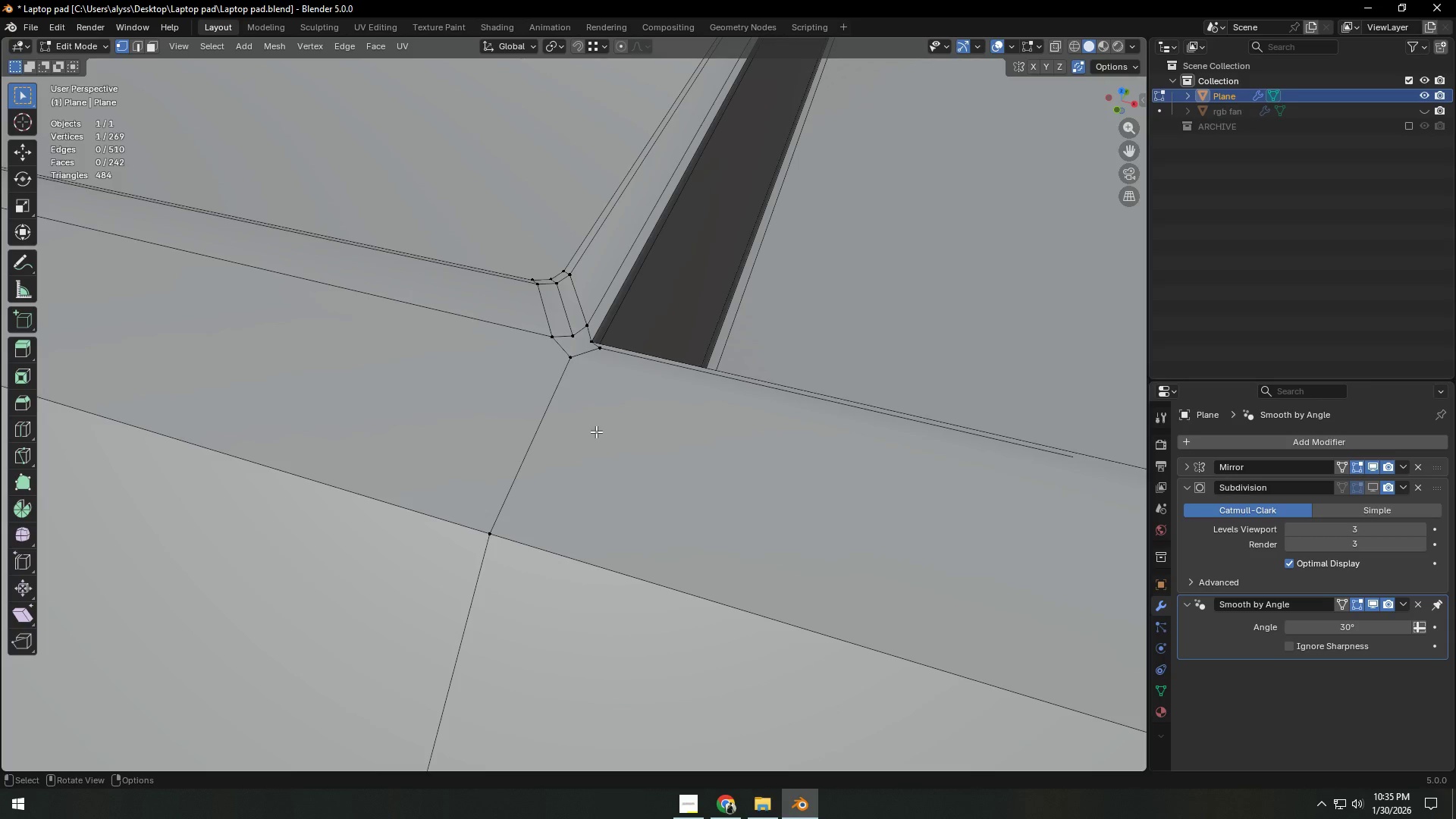 
scroll: coordinate [593, 453], scroll_direction: up, amount: 2.0
 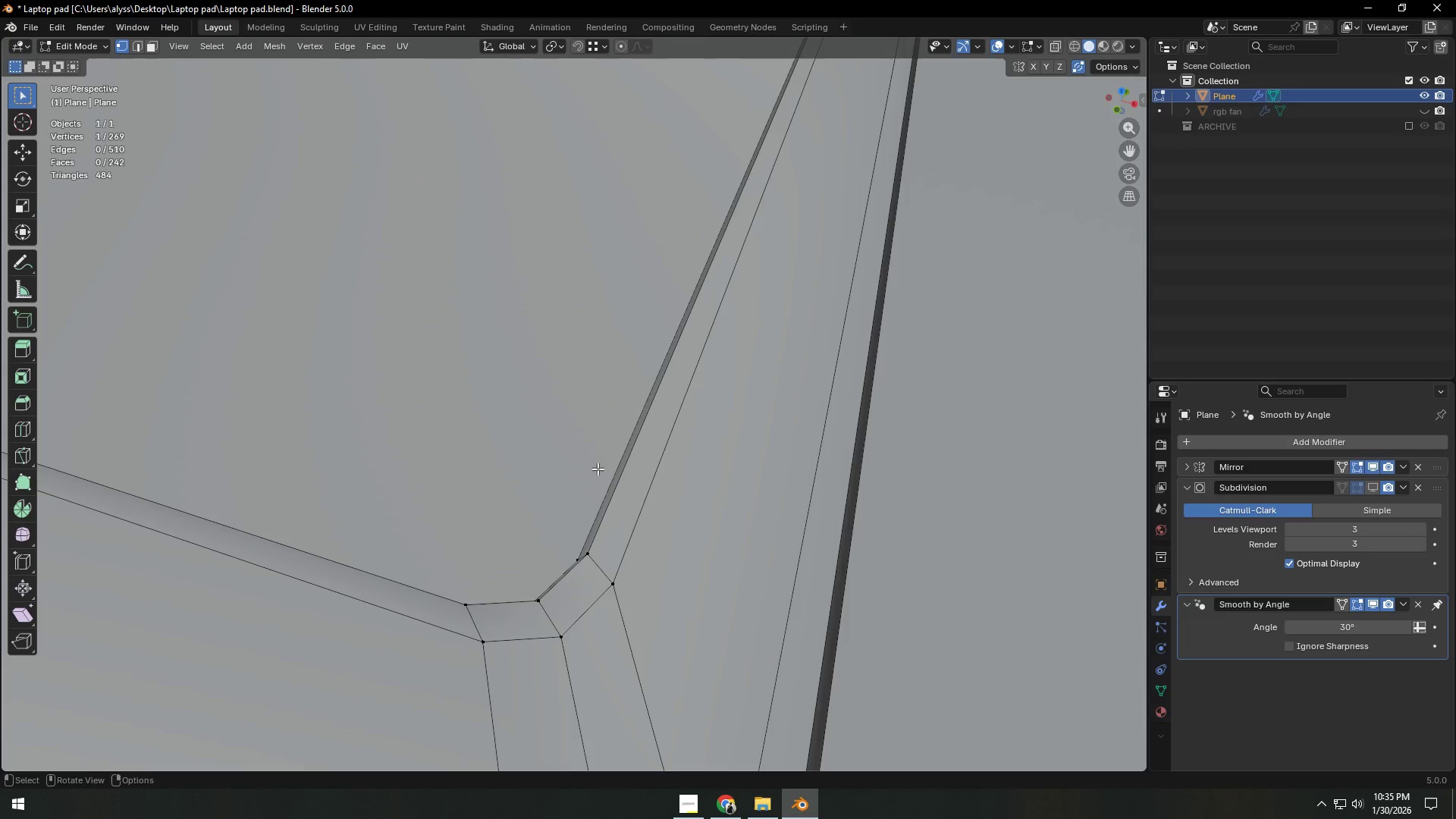 
hold_key(key=ShiftLeft, duration=19.61)
scroll: coordinate [597, 429], scroll_direction: down, amount: 1.0
 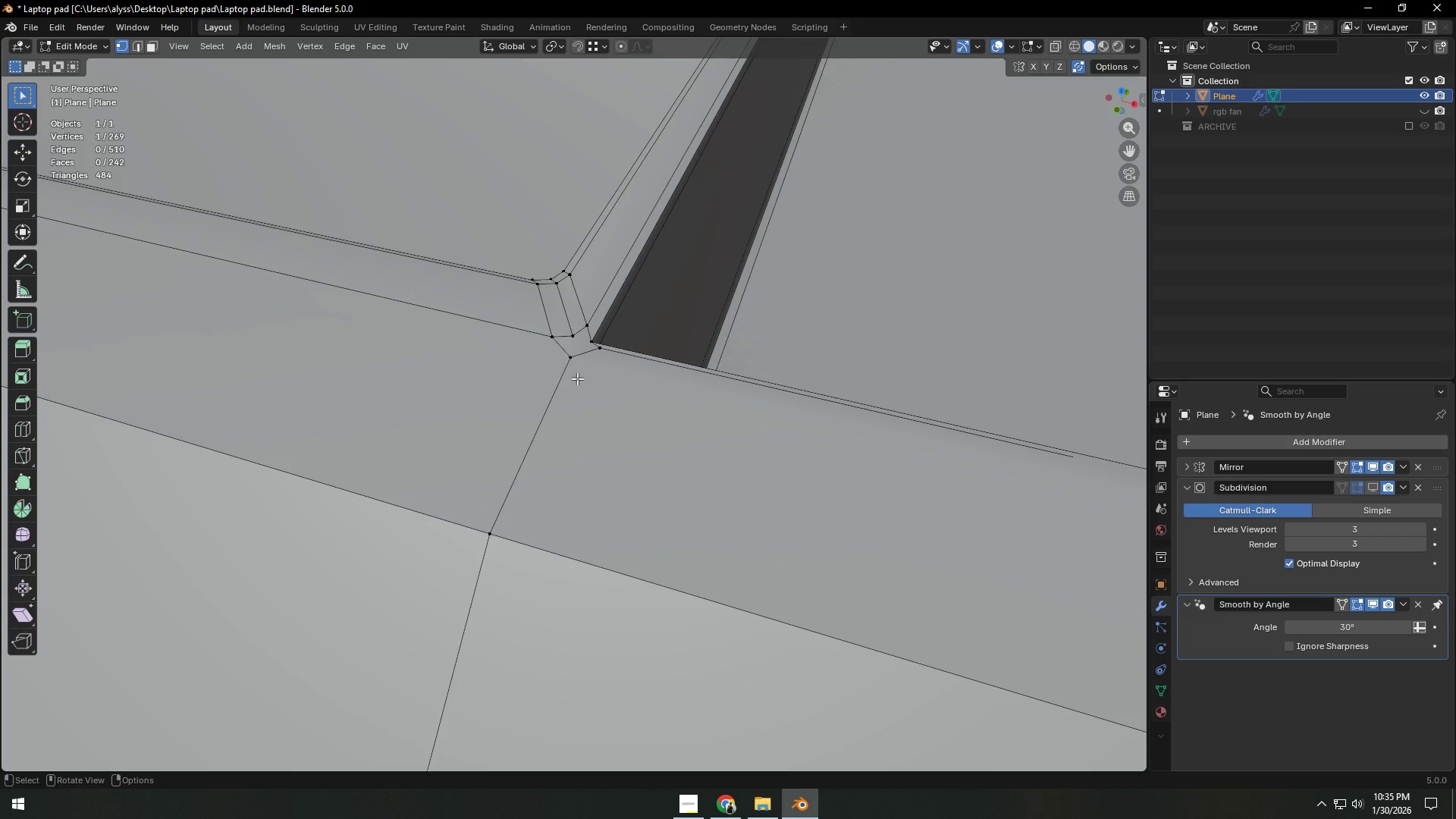 
left_click([568, 344])
 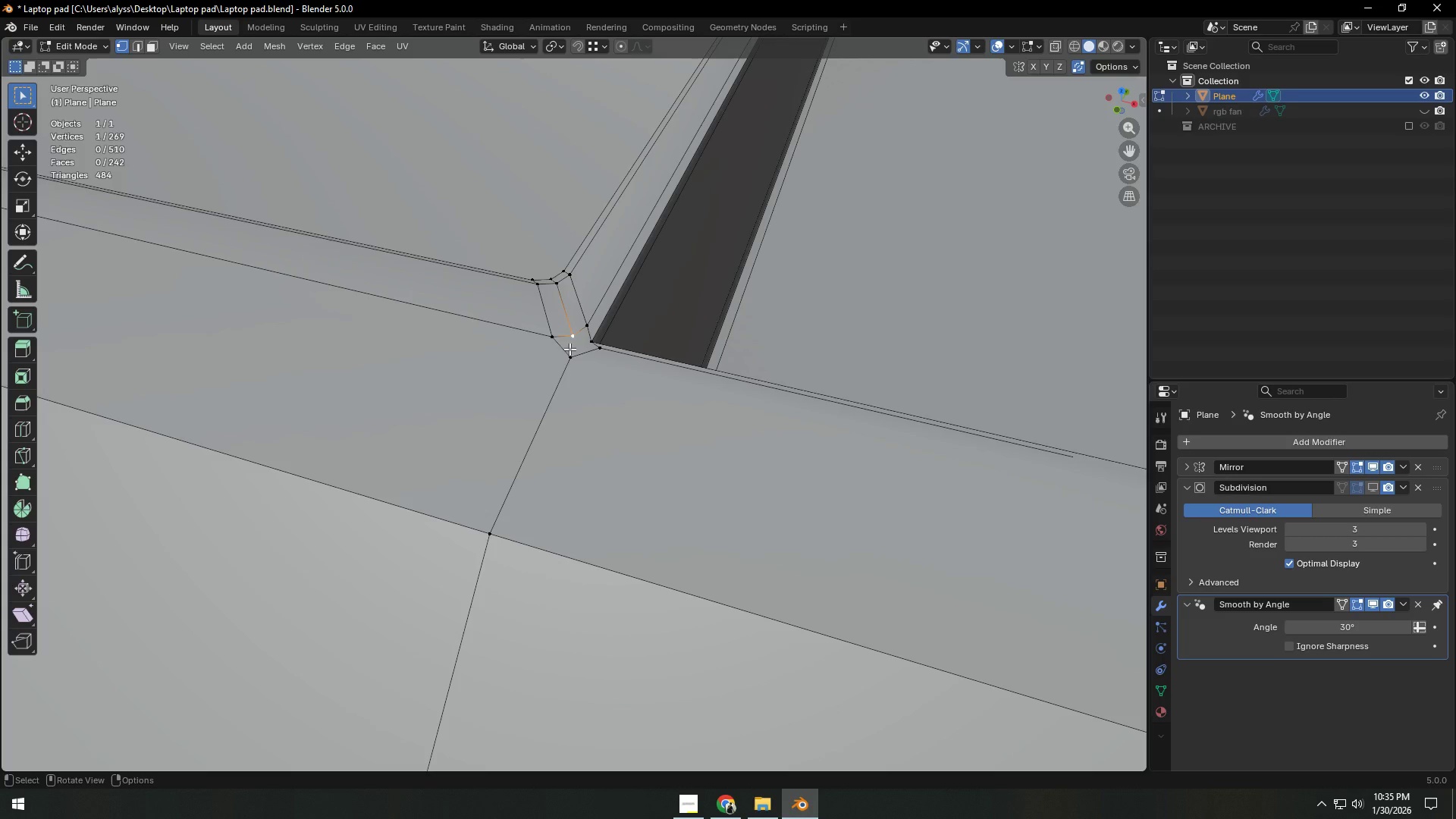 
key(Backquote)
 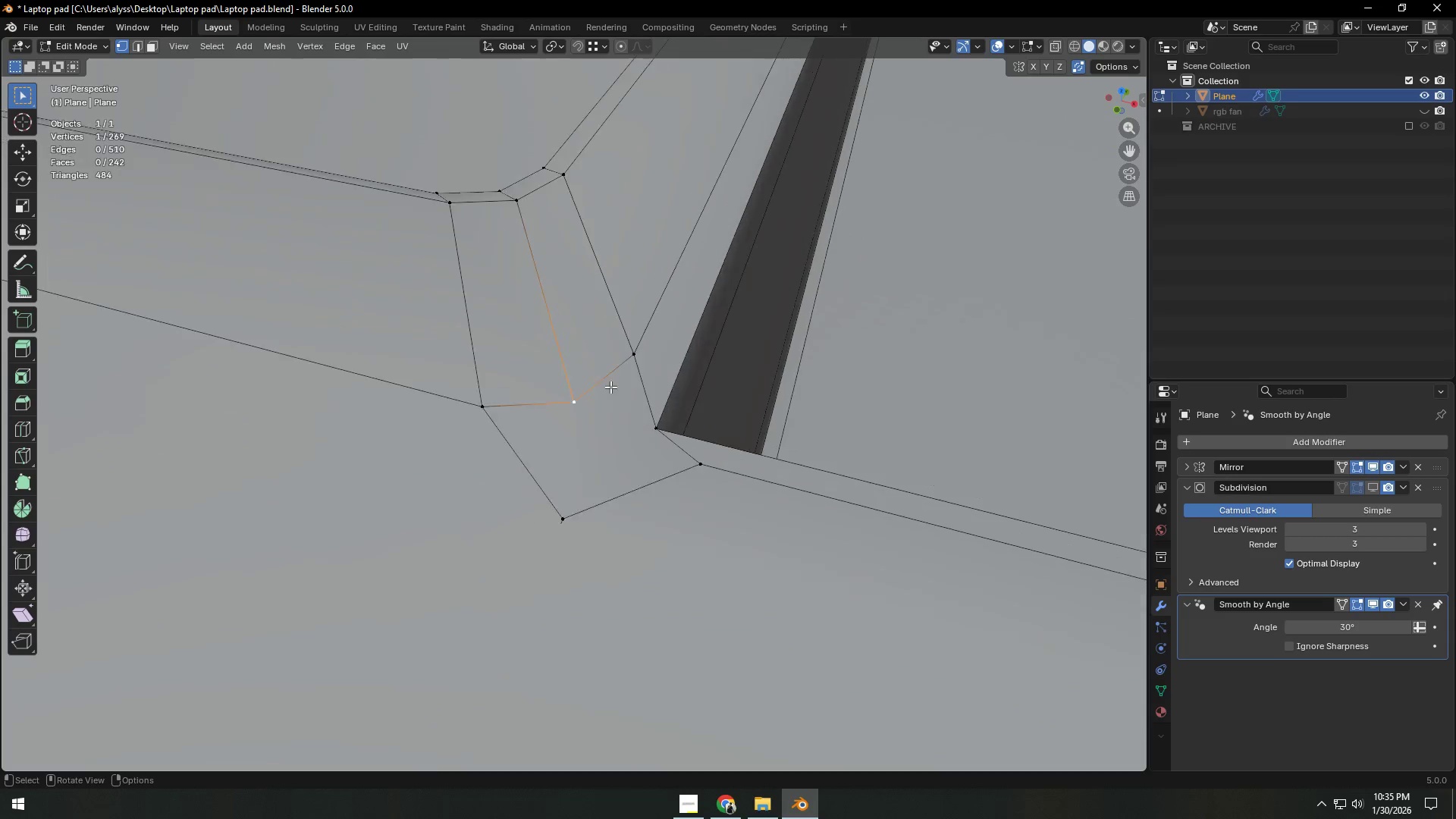 
scroll: coordinate [609, 416], scroll_direction: down, amount: 3.0
 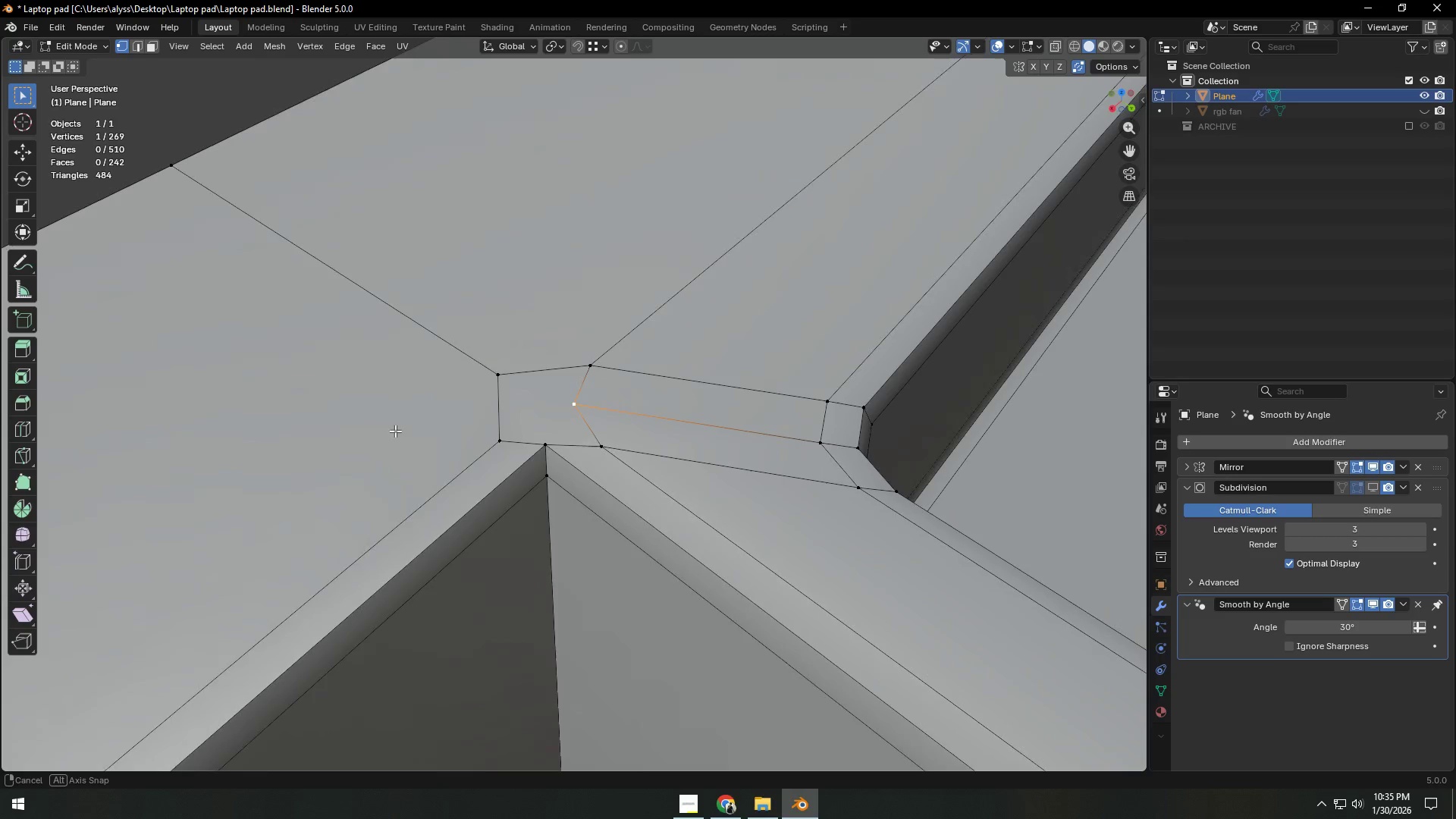 
left_click([502, 444])
 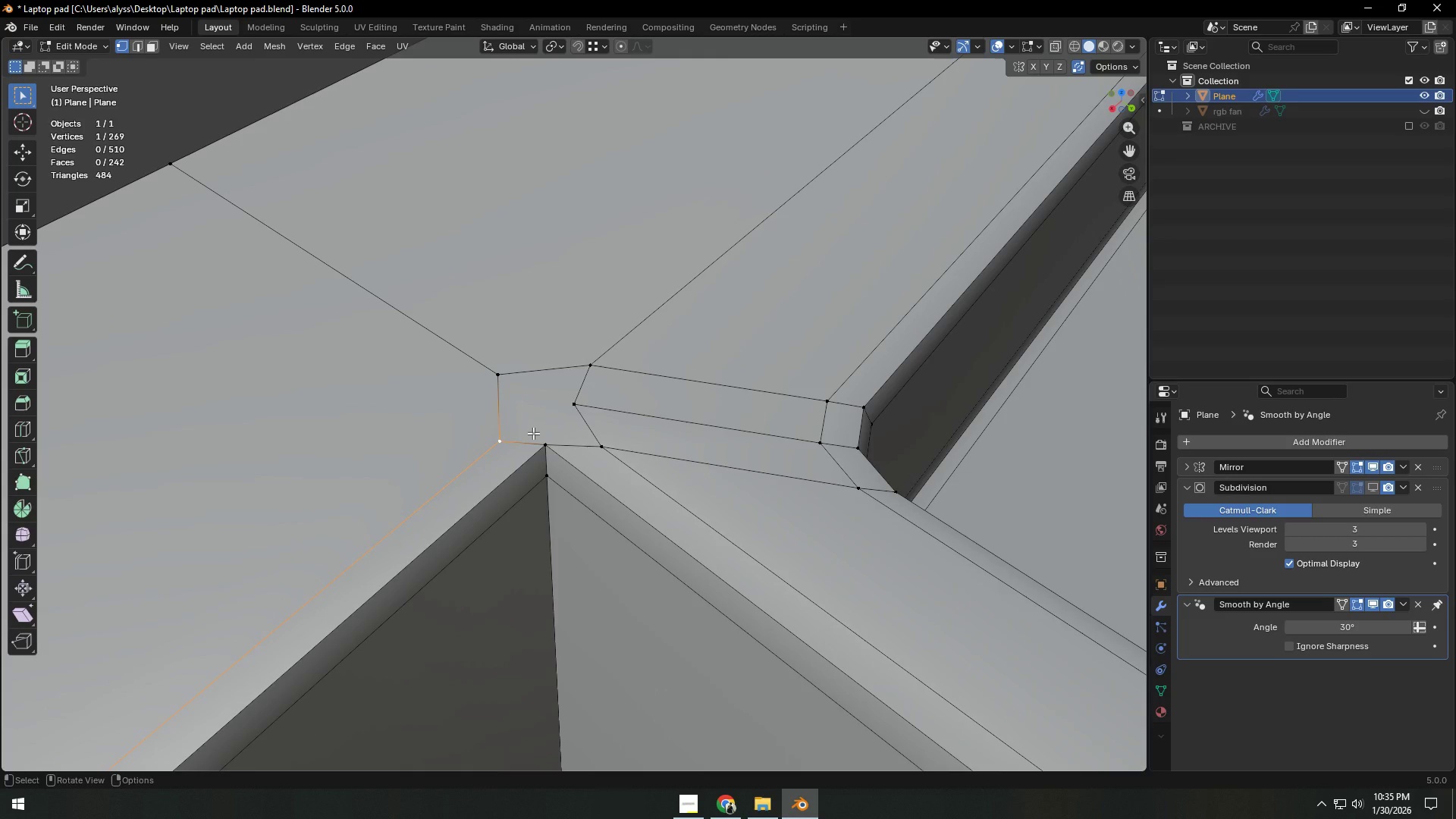 
type(ex)
 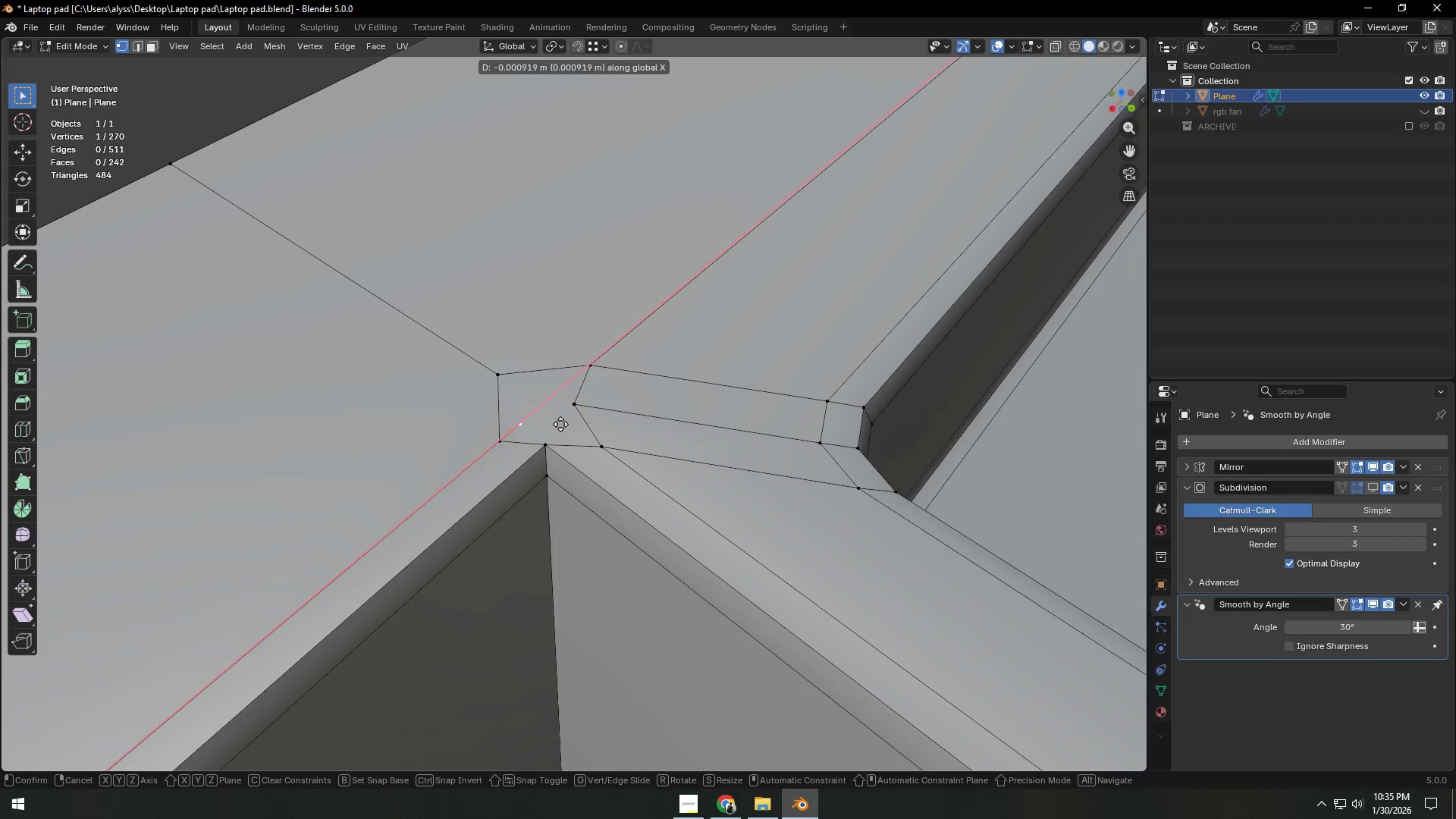 
hold_key(key=ControlLeft, duration=1.02)
left_click([599, 444])
 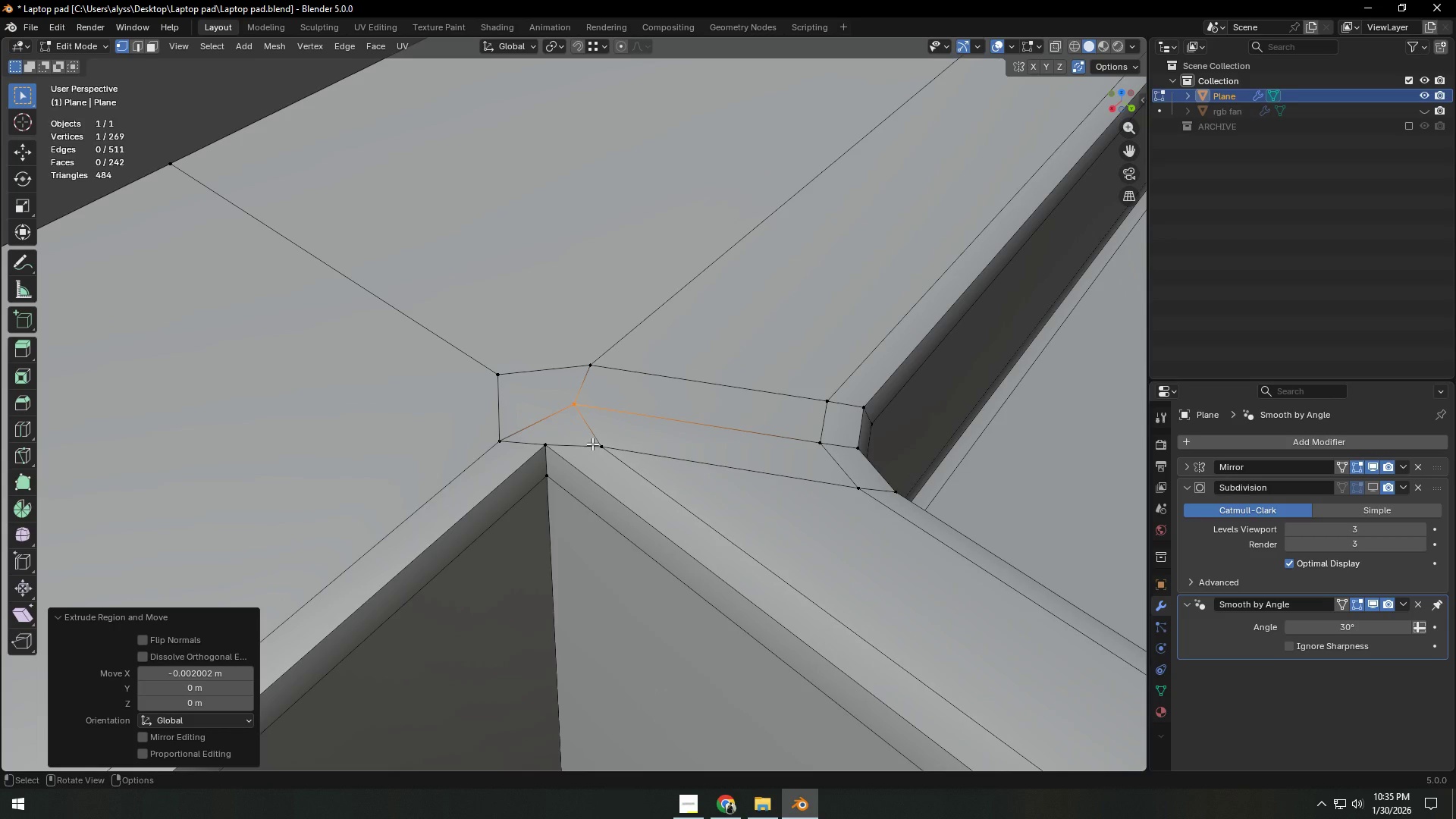 
key(Control+Z)
 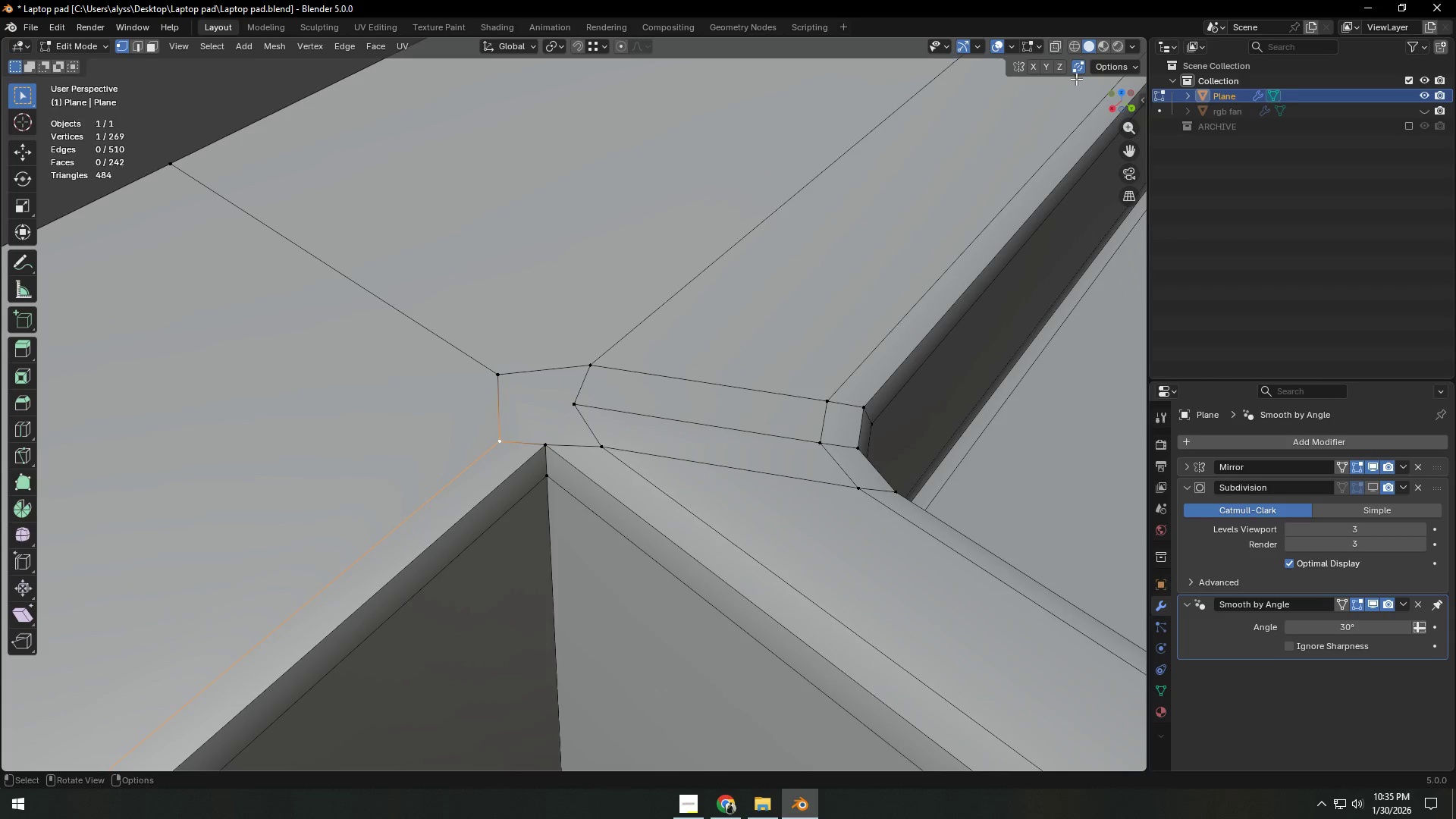 
left_click([1079, 71])
 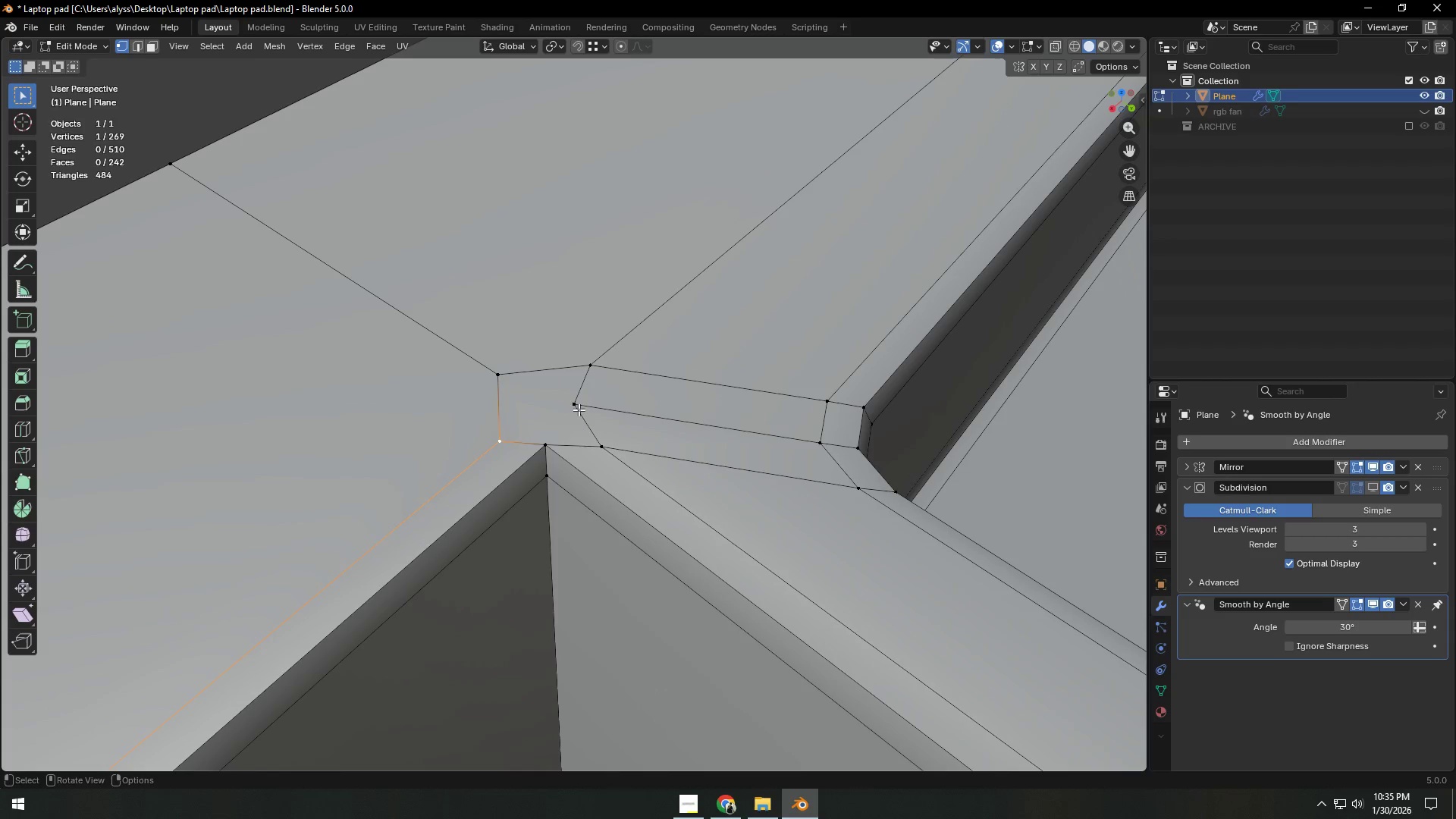 
type(ex)
 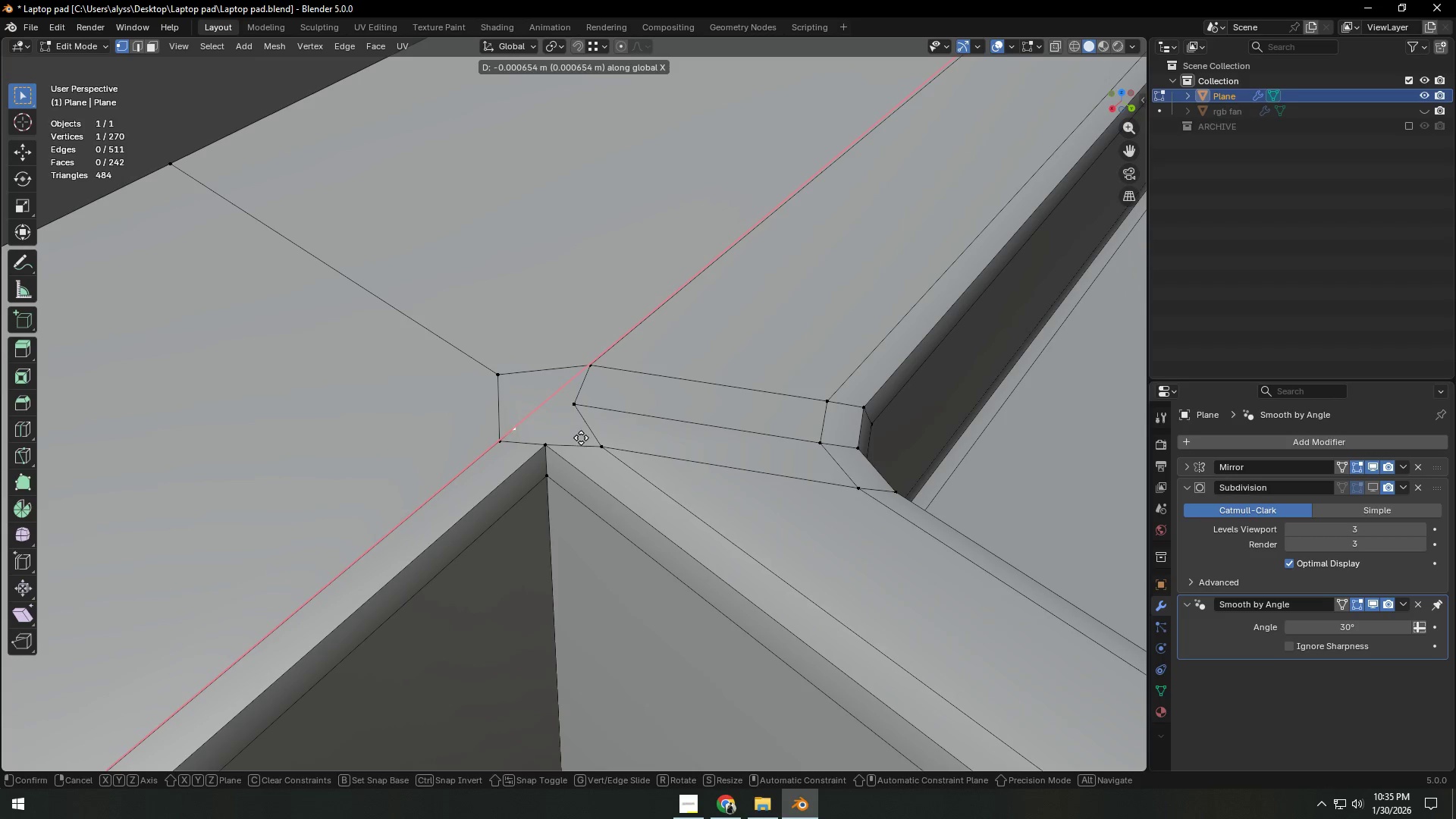 
hold_key(key=ControlLeft, duration=0.64)
left_click([595, 444])
 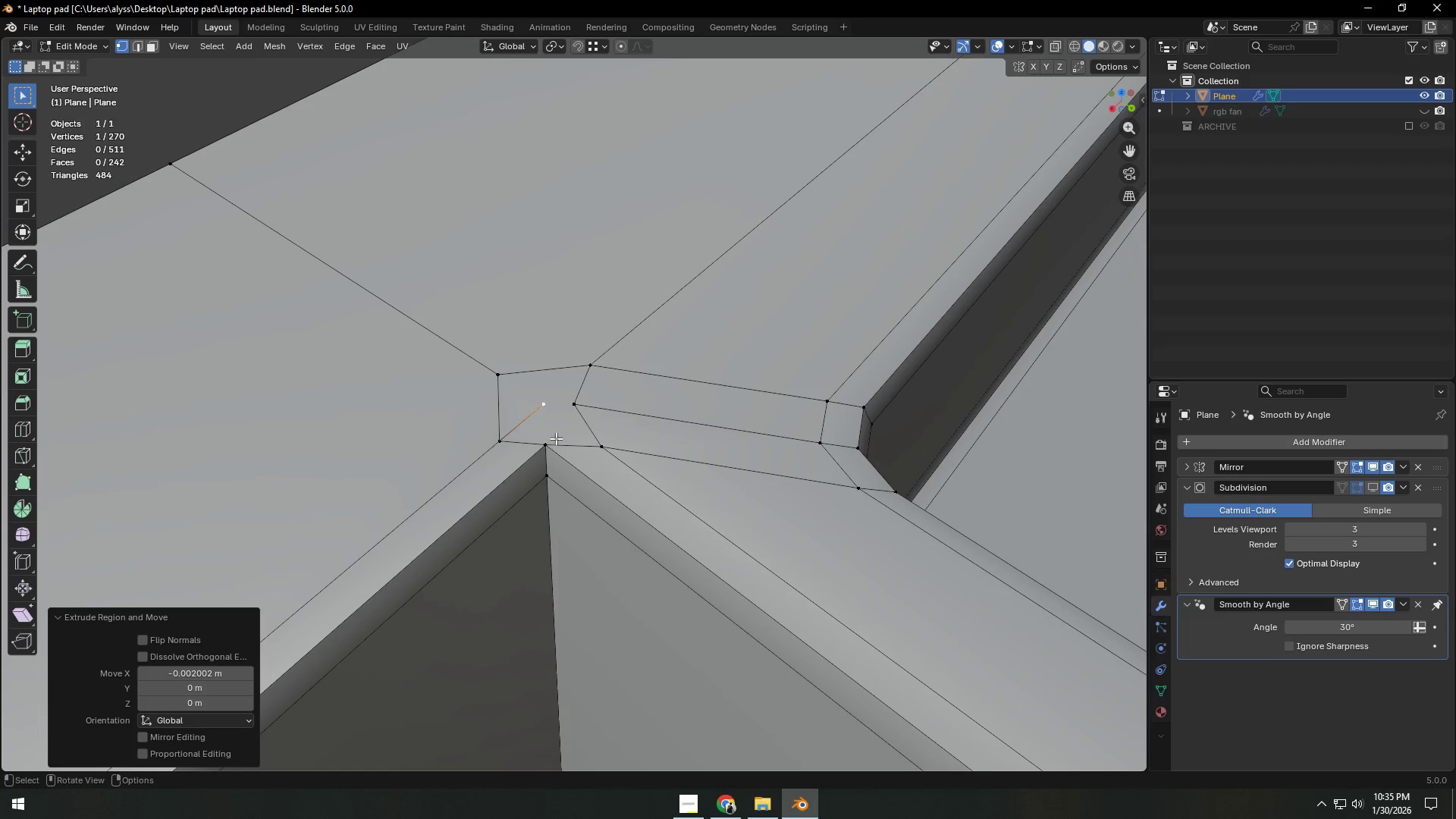 
key(2)
 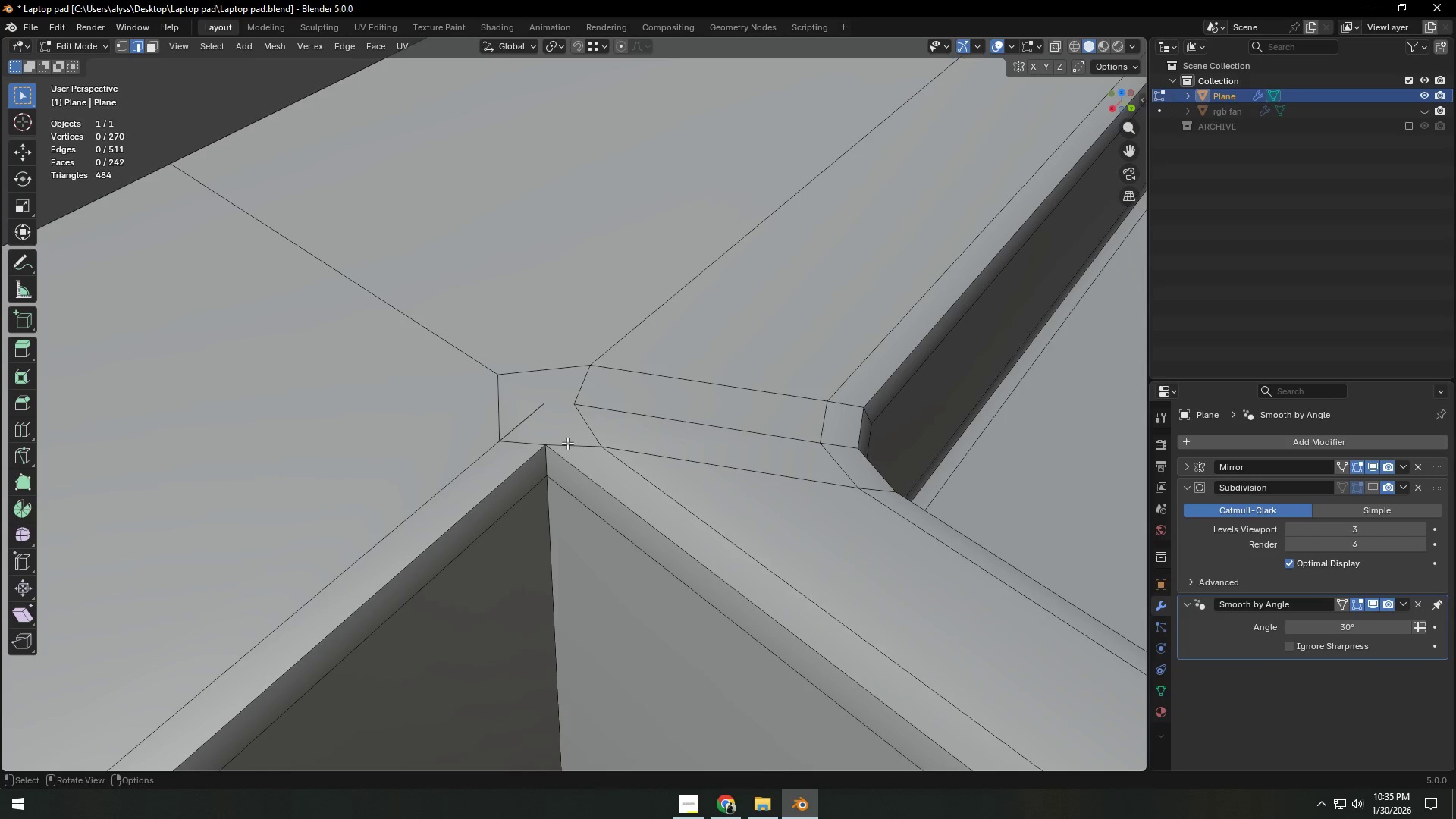 
left_click([567, 443])
 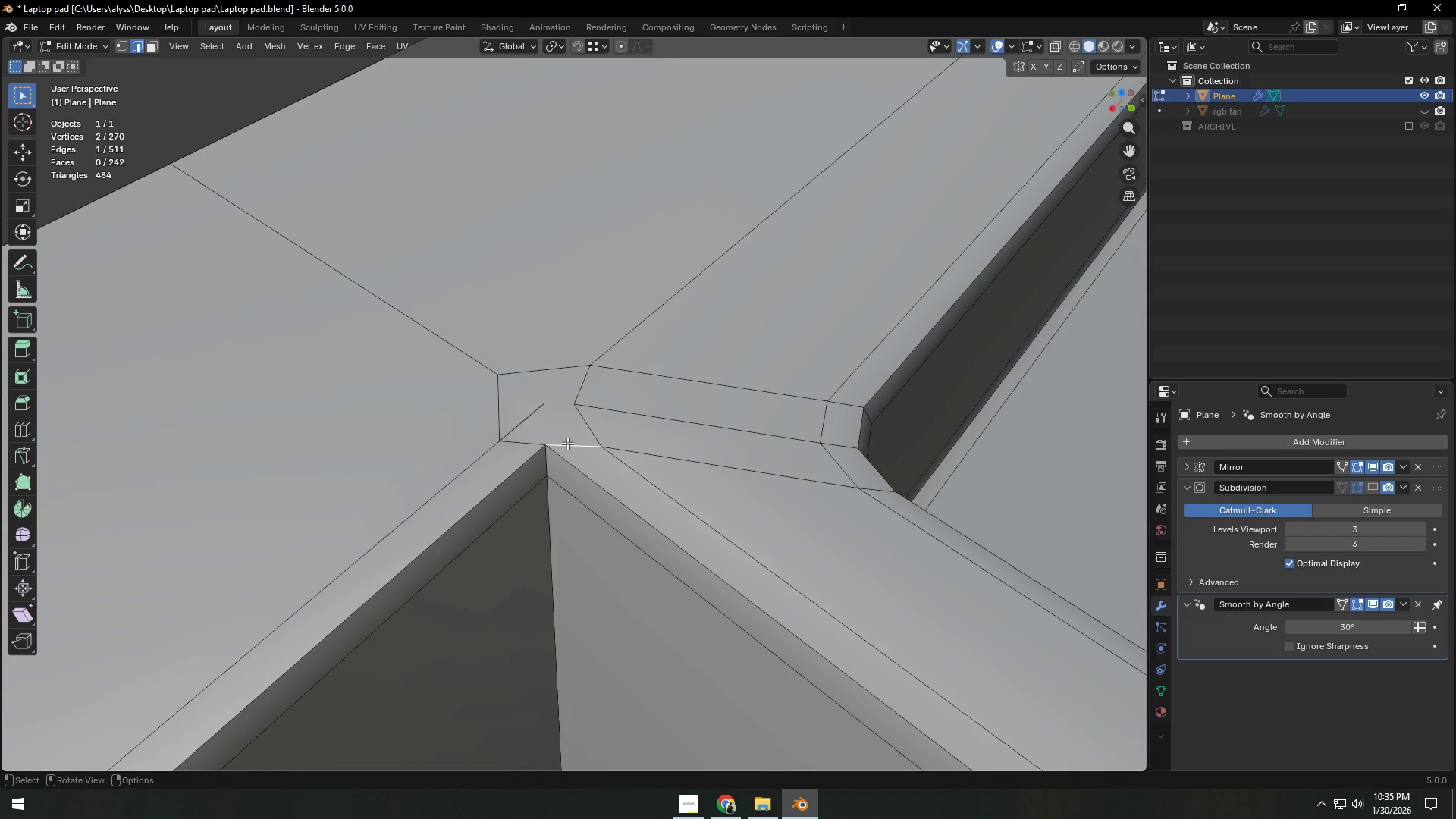 
hold_key(key=ShiftLeft, duration=1.5)
left_click([529, 444])
 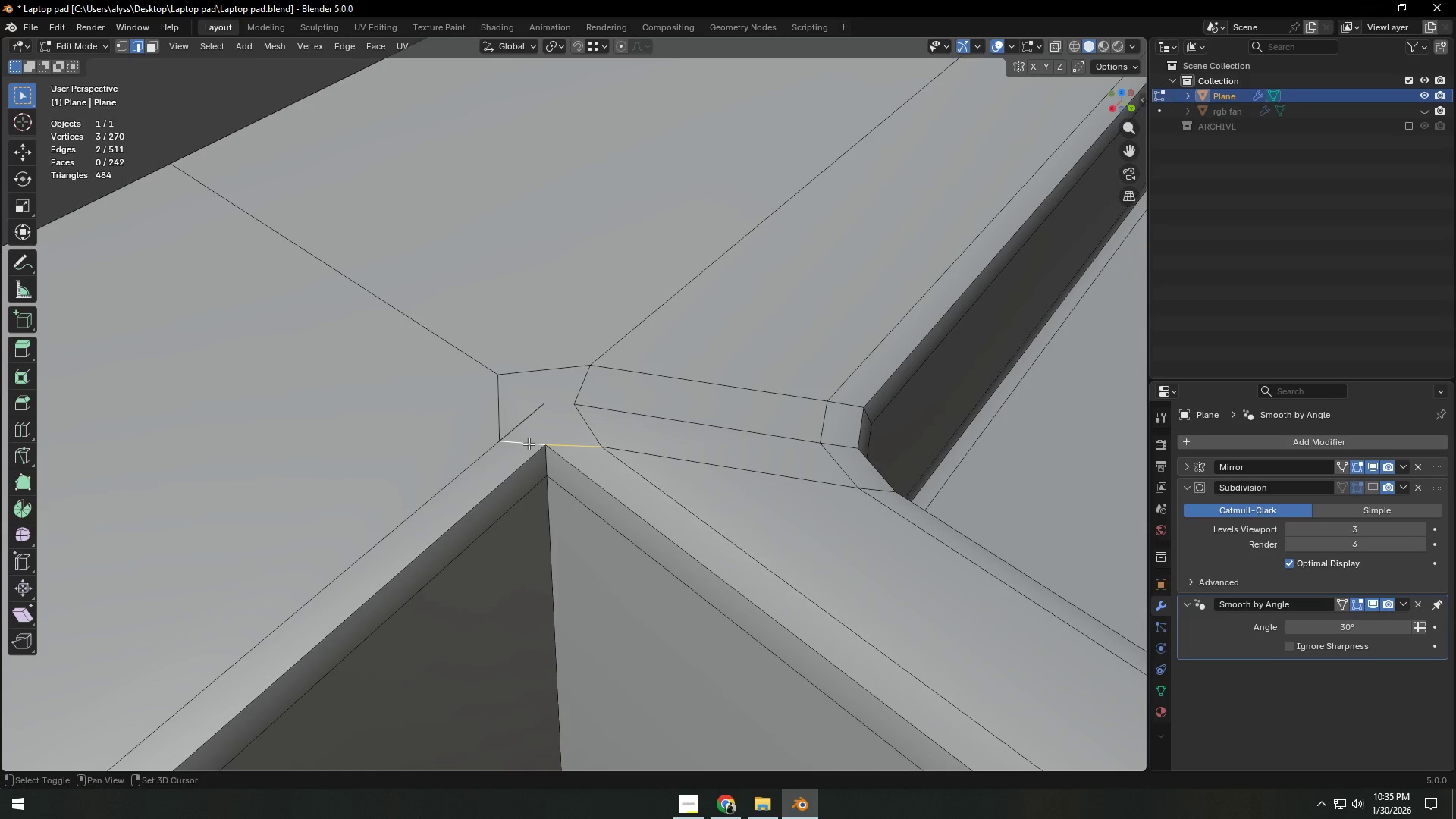 
key(Shift+ShiftLeft)
 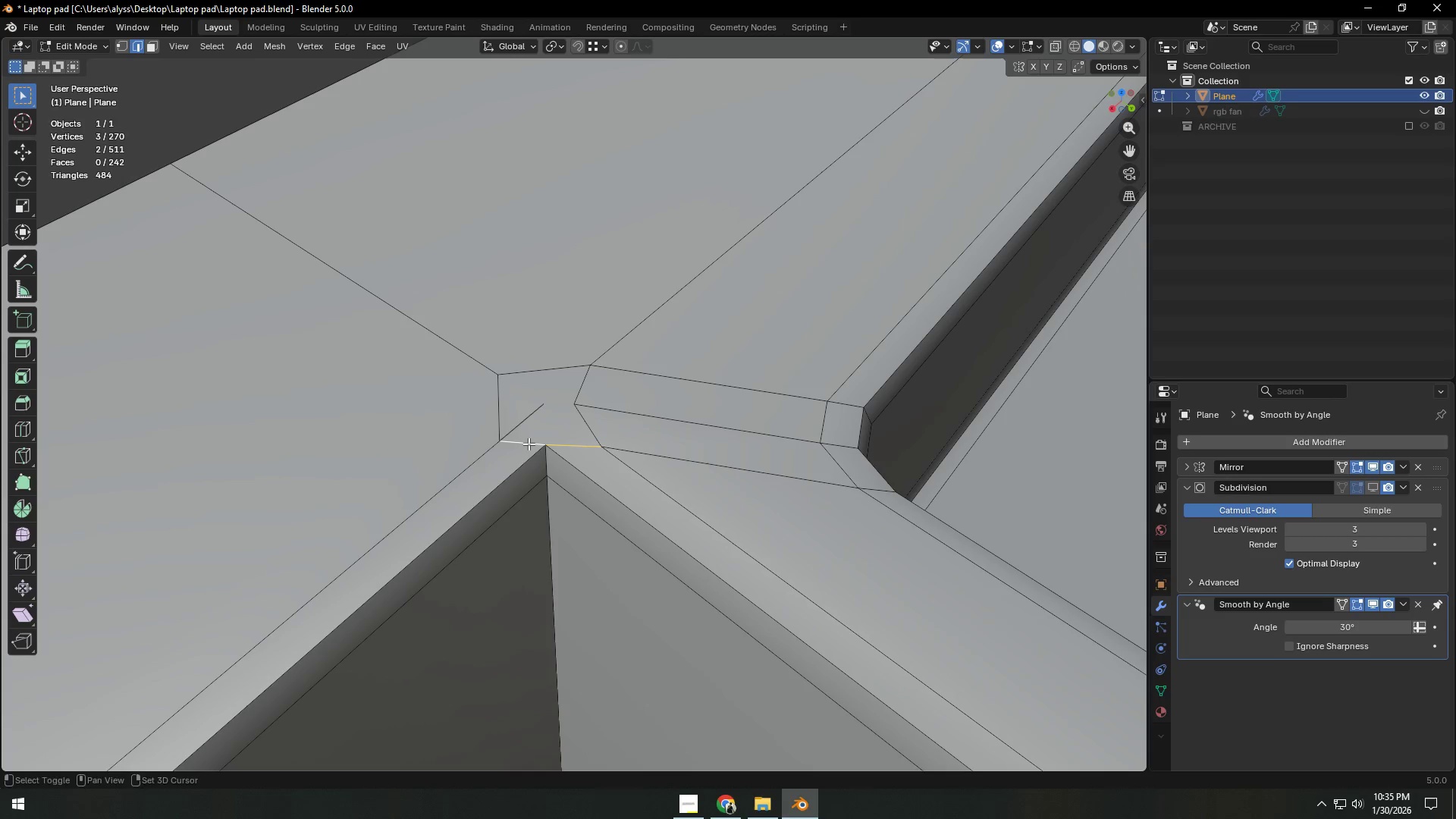 
key(Shift+ShiftLeft)
 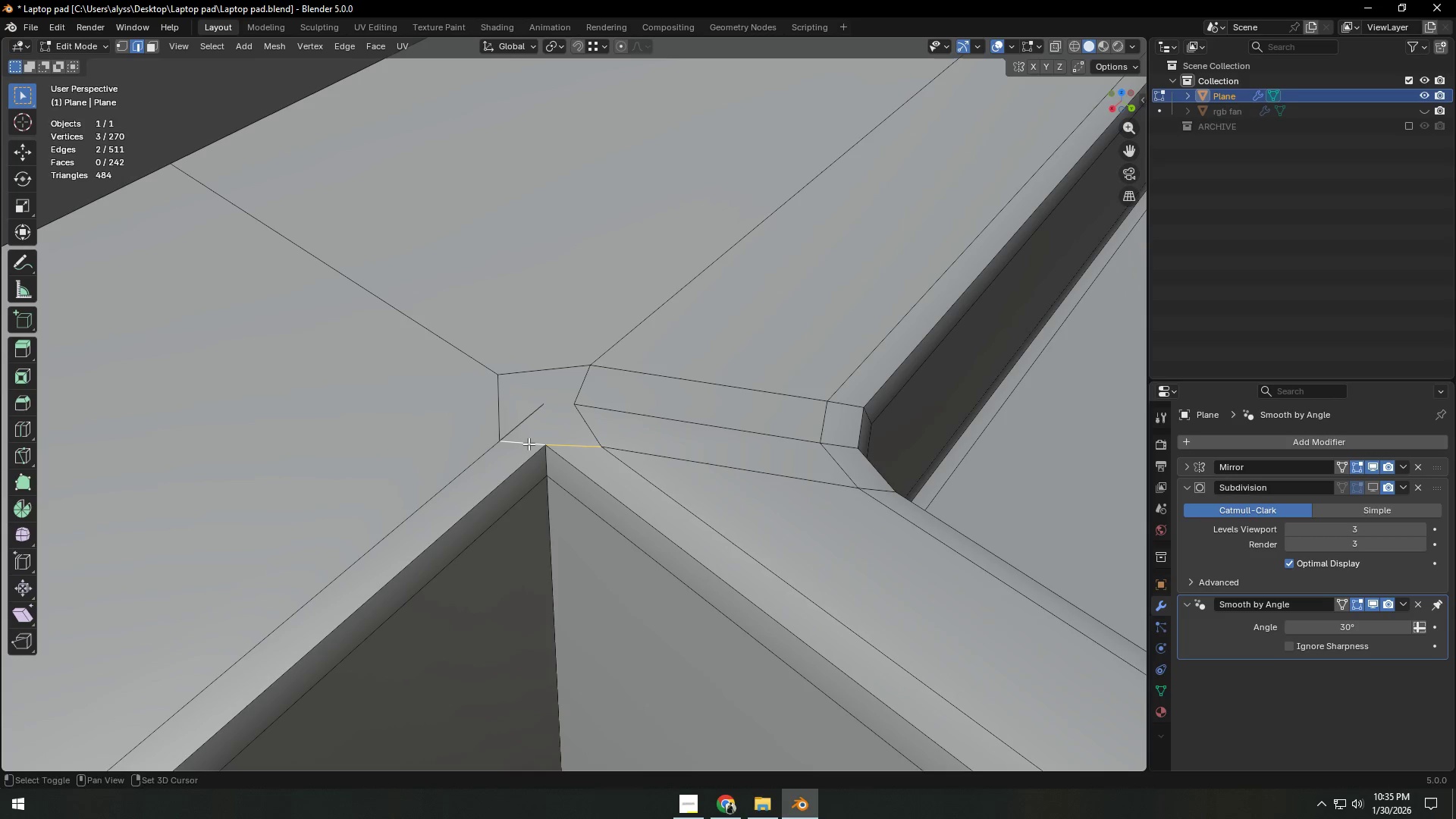 
key(Shift+ShiftLeft)
 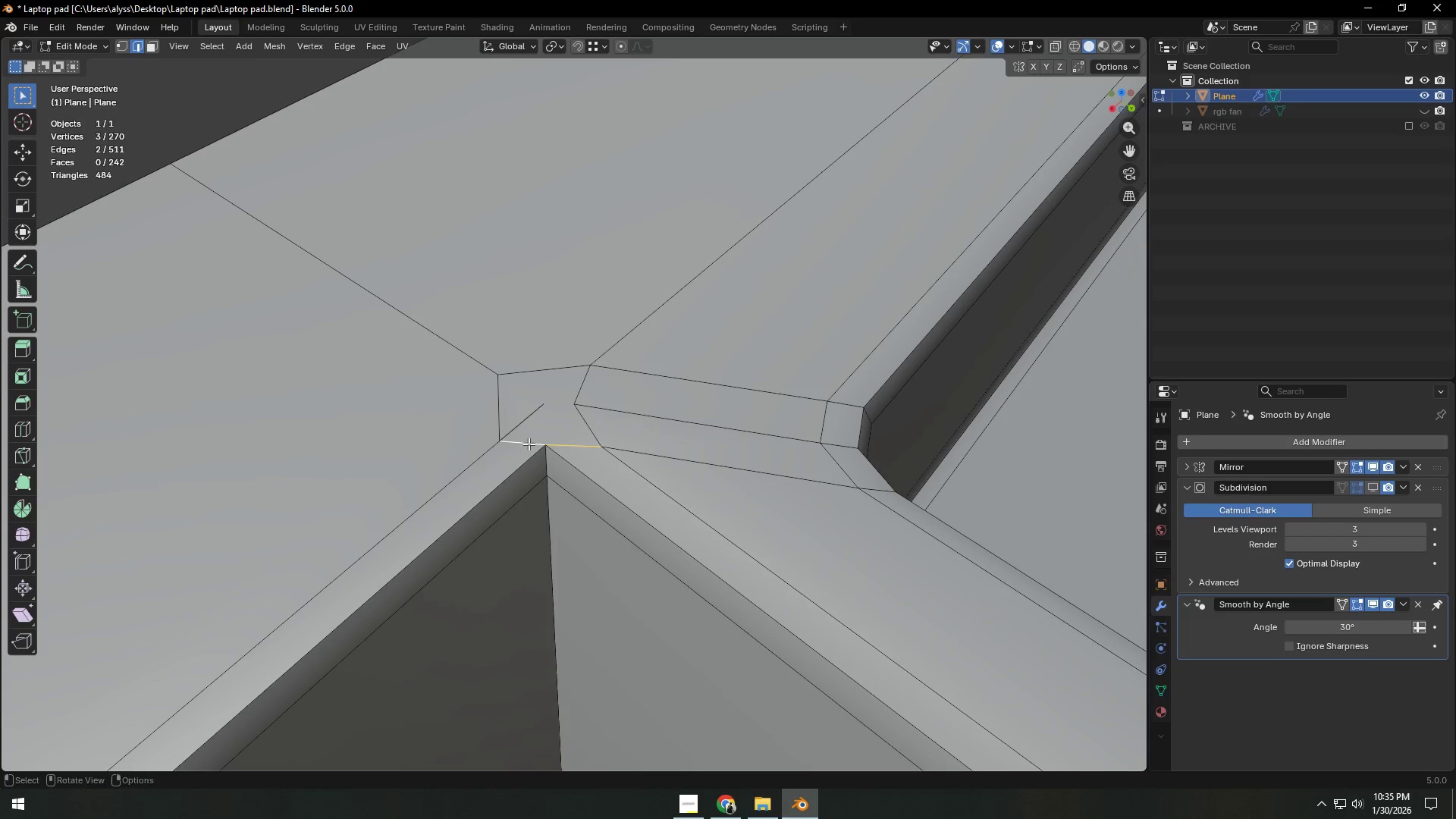 
key(Shift+ShiftLeft)
 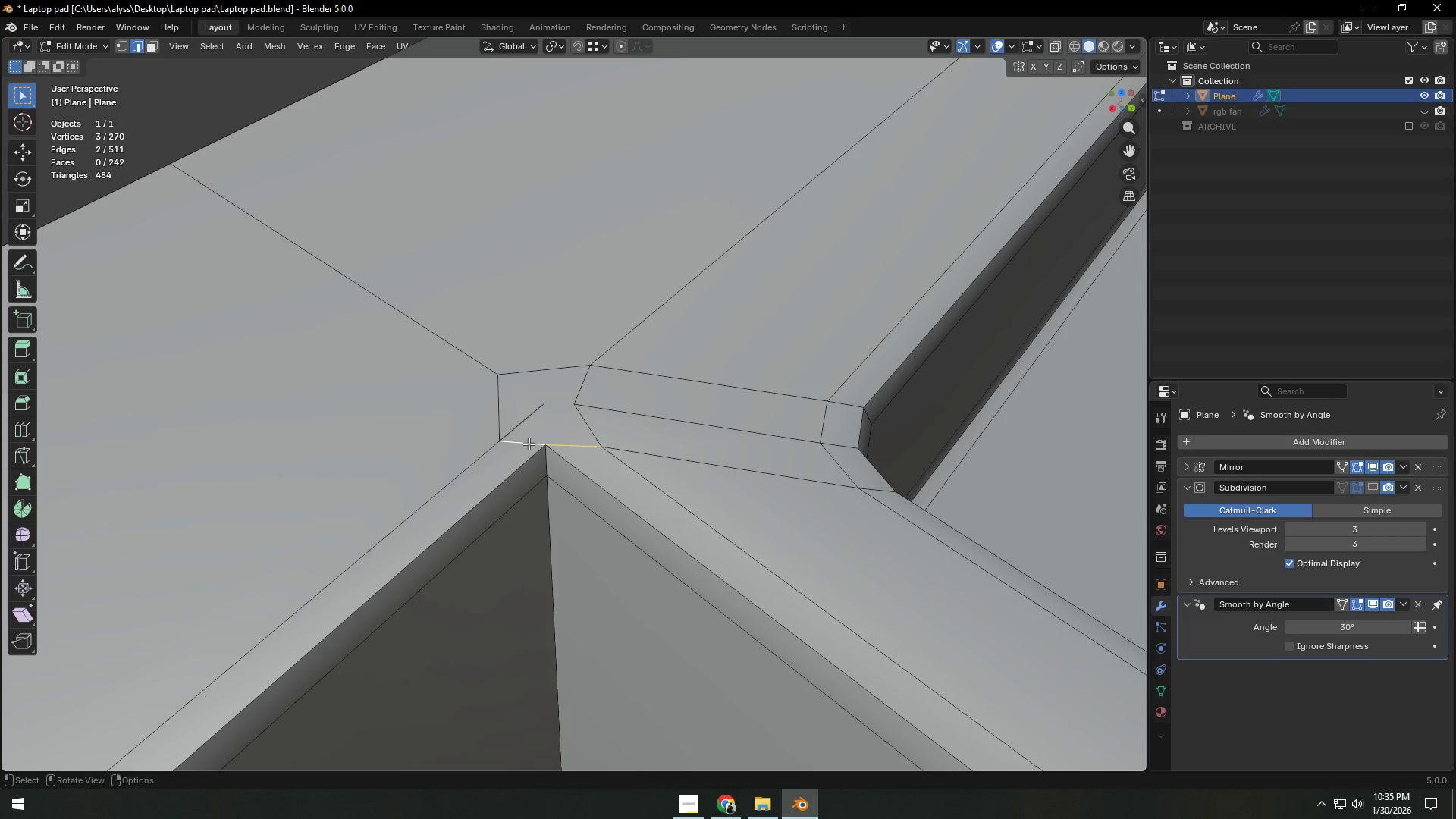 
key(Shift+ShiftLeft)
 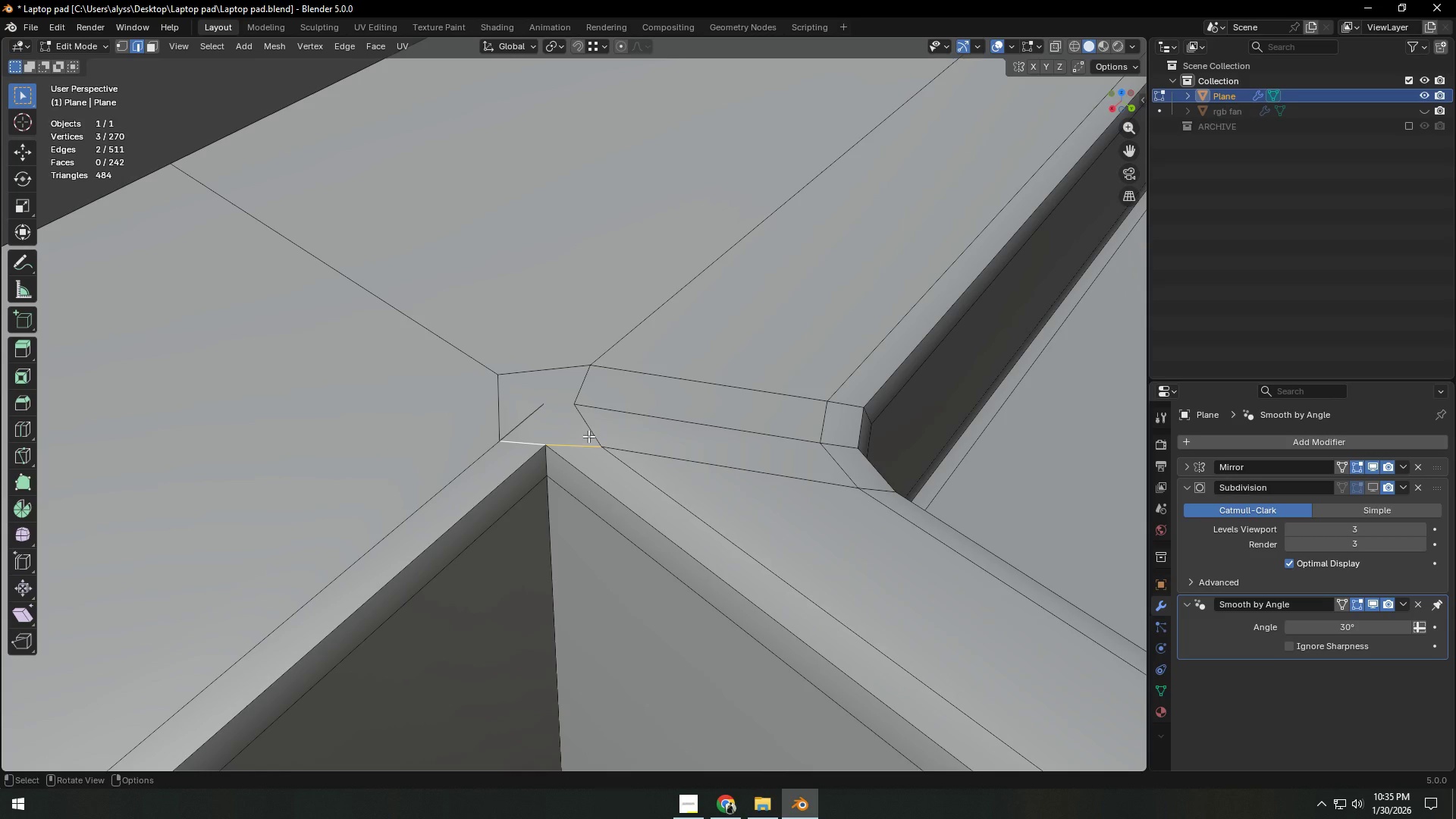 
scroll: coordinate [588, 437], scroll_direction: down, amount: 6.0
 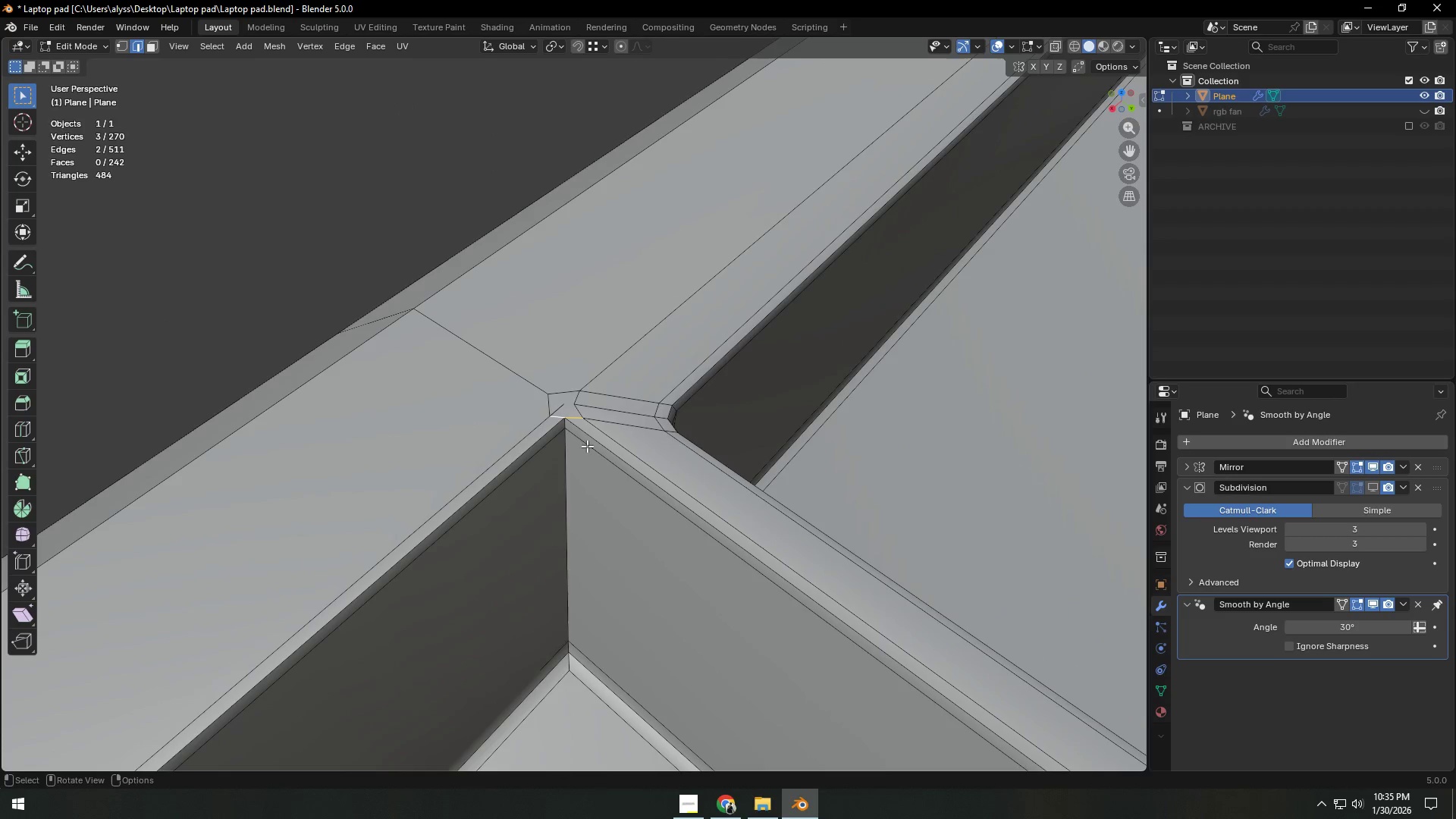 
scroll: coordinate [586, 449], scroll_direction: up, amount: 2.0
 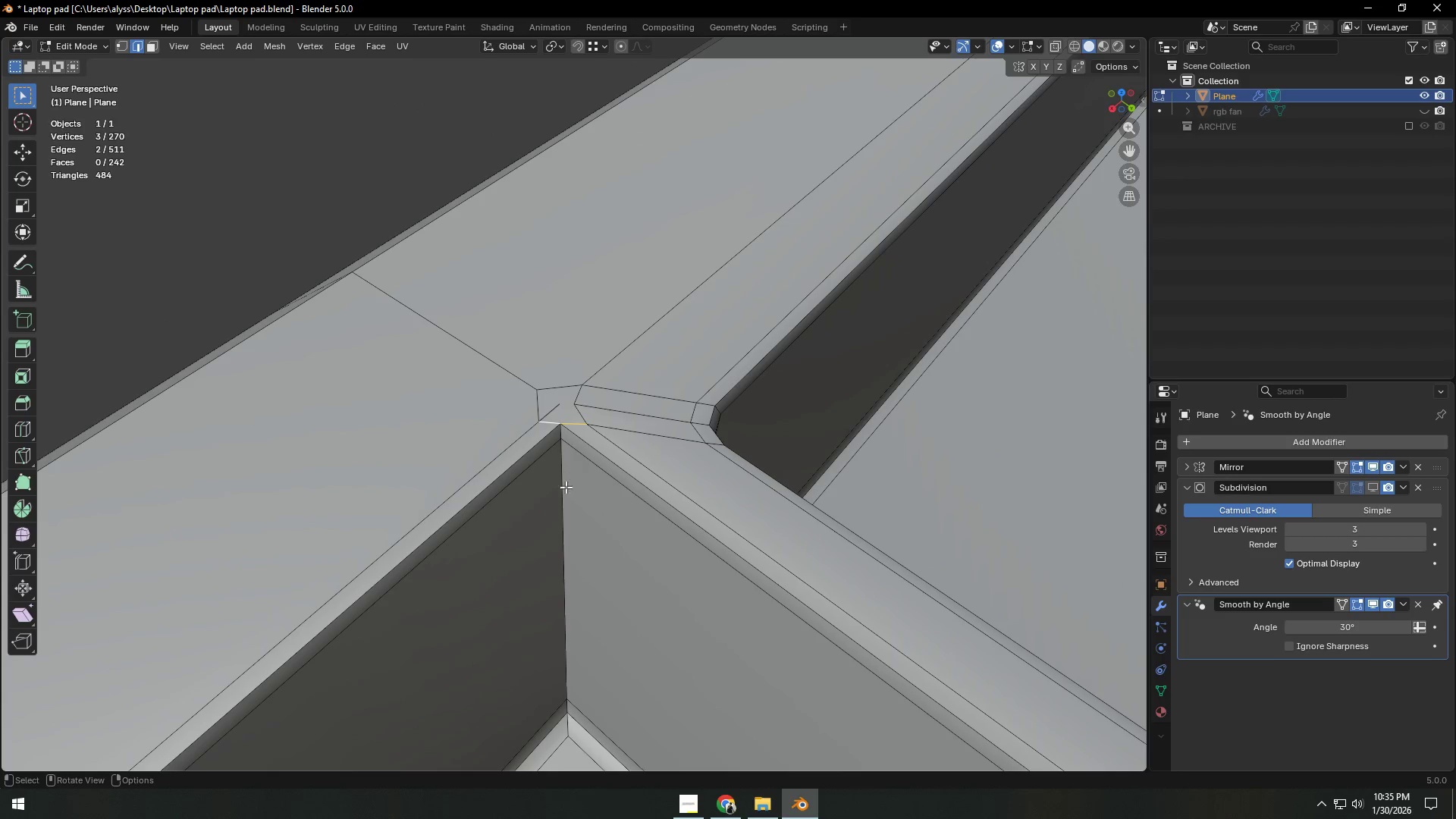 
hold_key(key=ControlLeft, duration=0.66)
 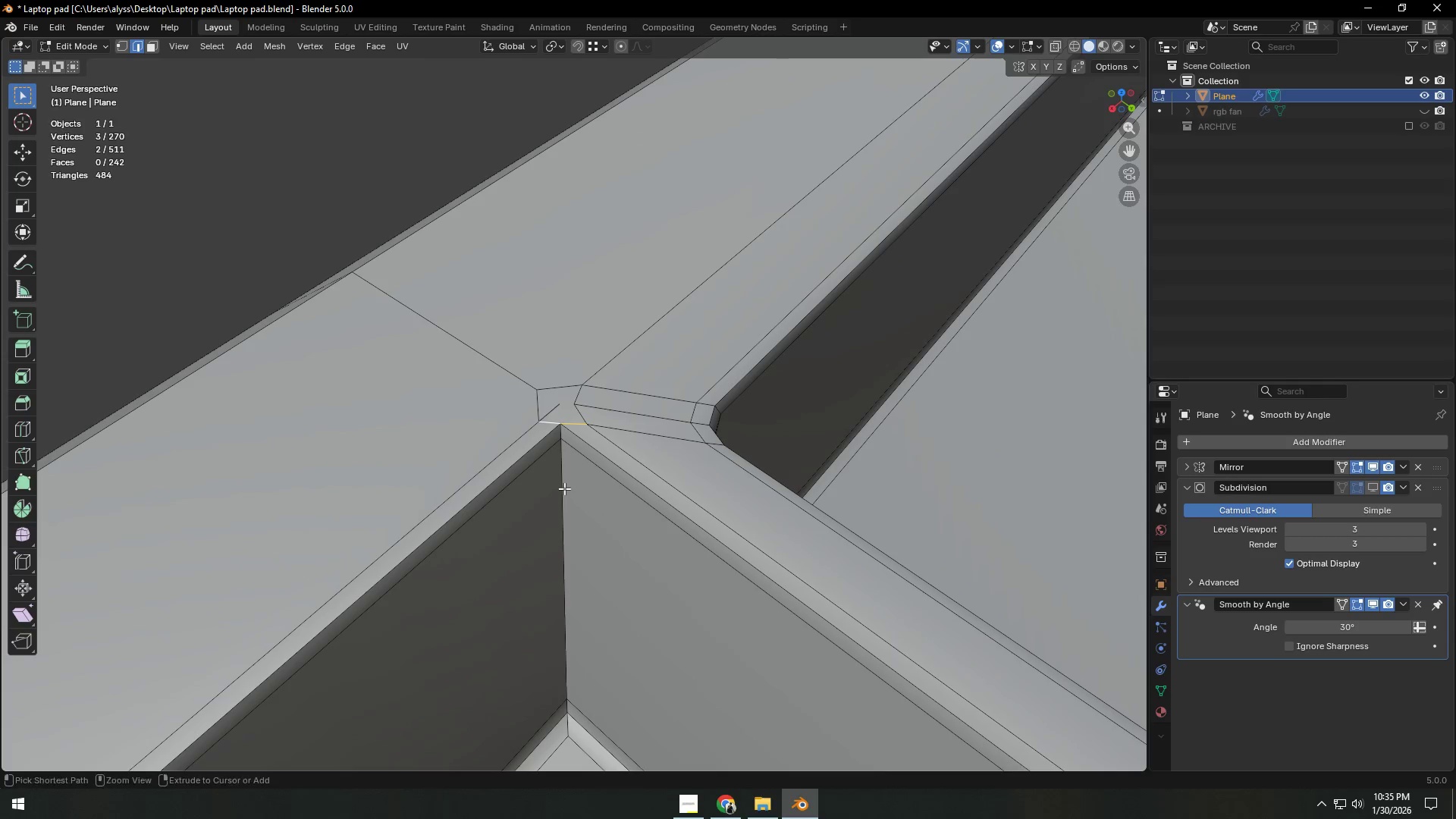 
hold_key(key=ControlLeft, duration=0.69)
 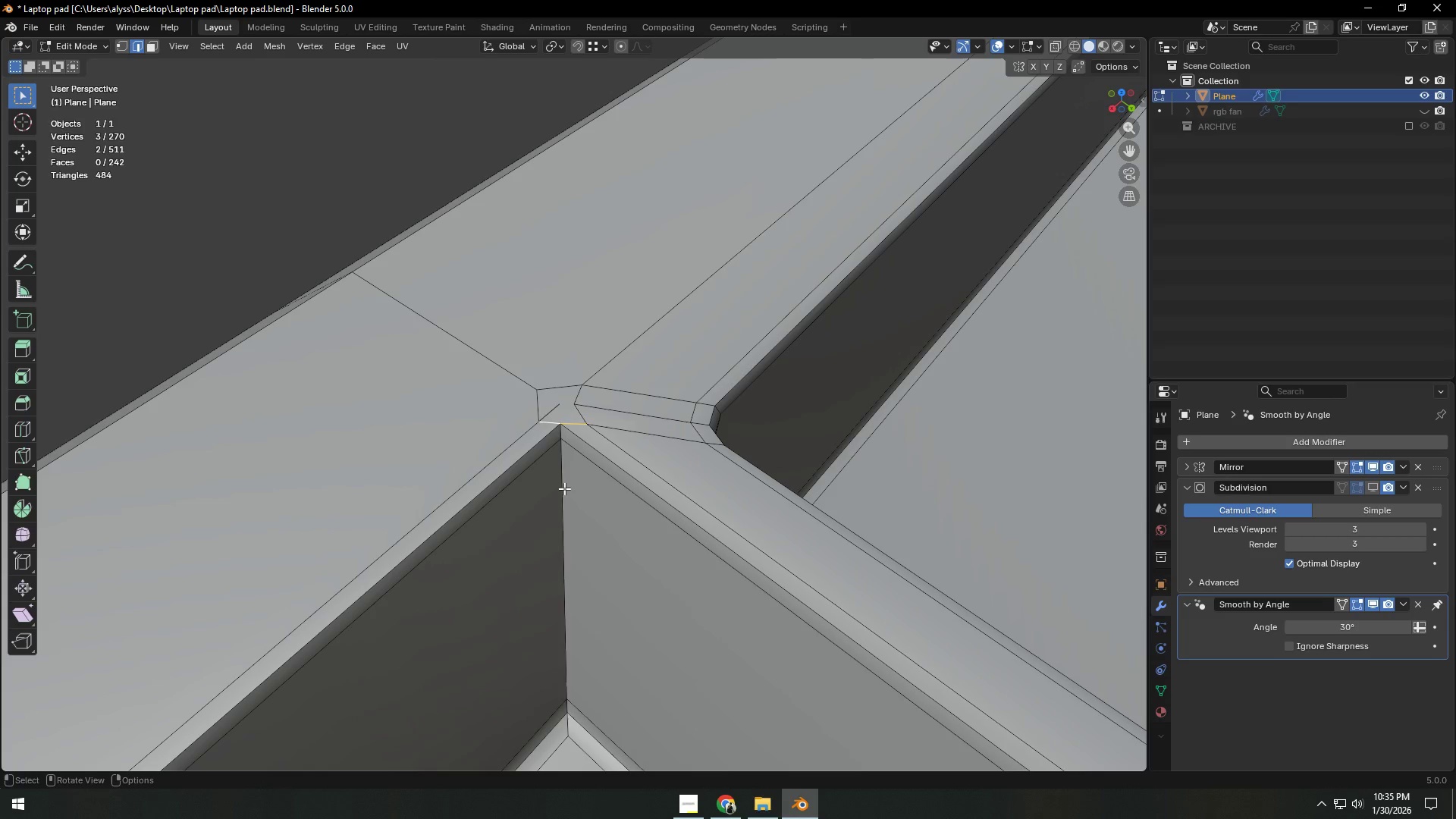 
left_click([564, 488])
 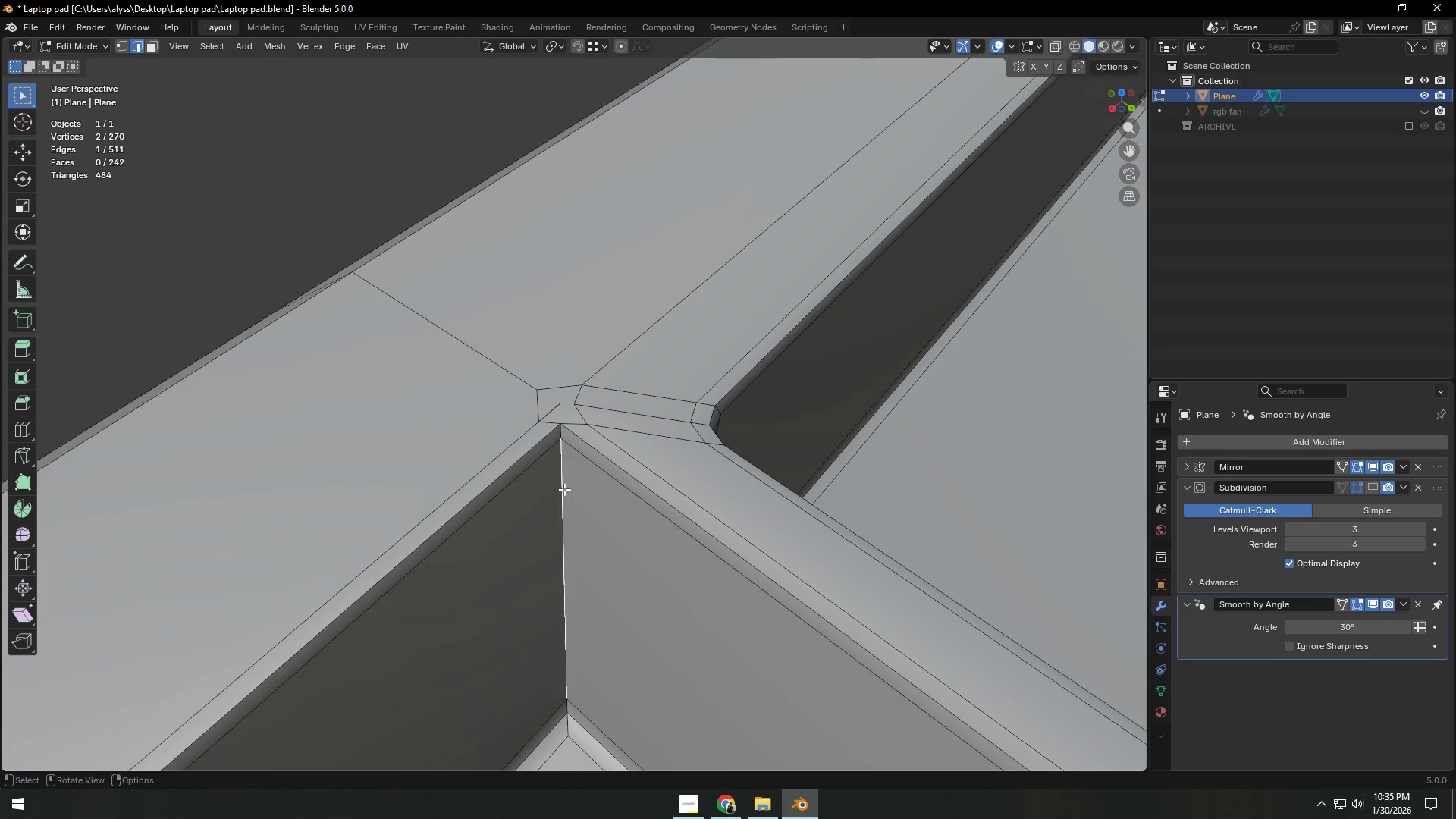 
hold_key(key=AltLeft, duration=0.56)
left_click([564, 490])
 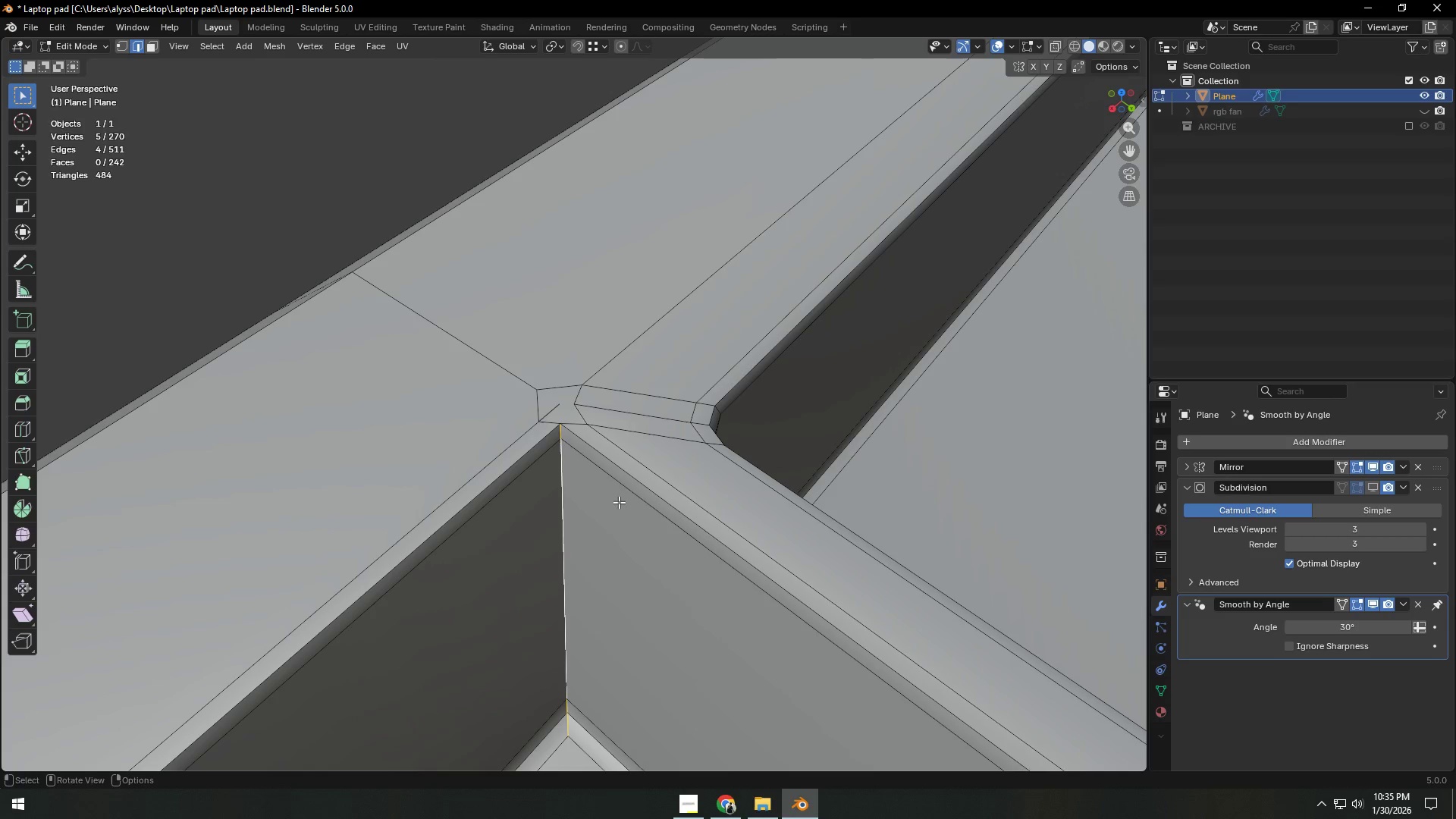 
key(Control+B)
 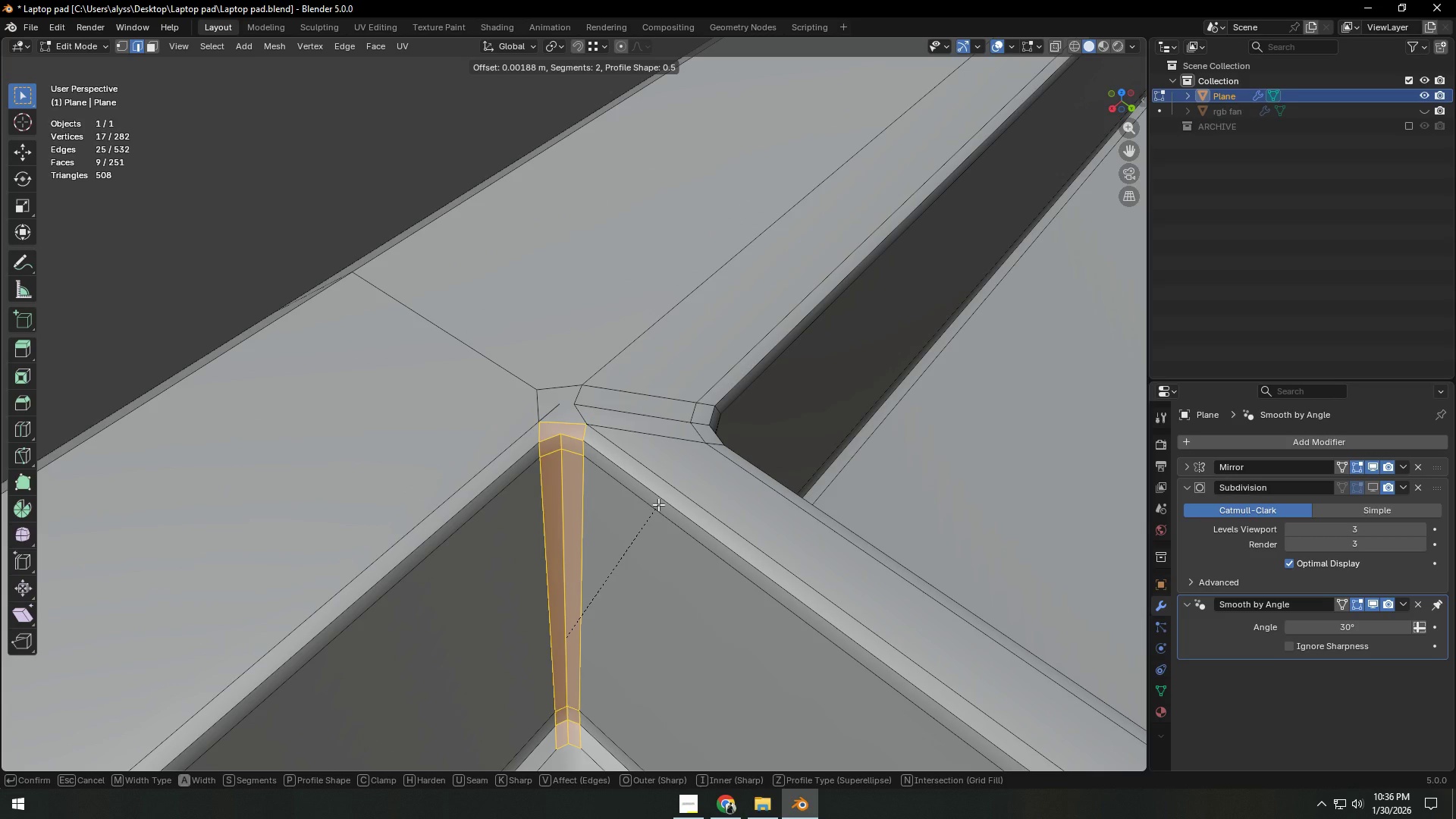 
wait(5.05)
 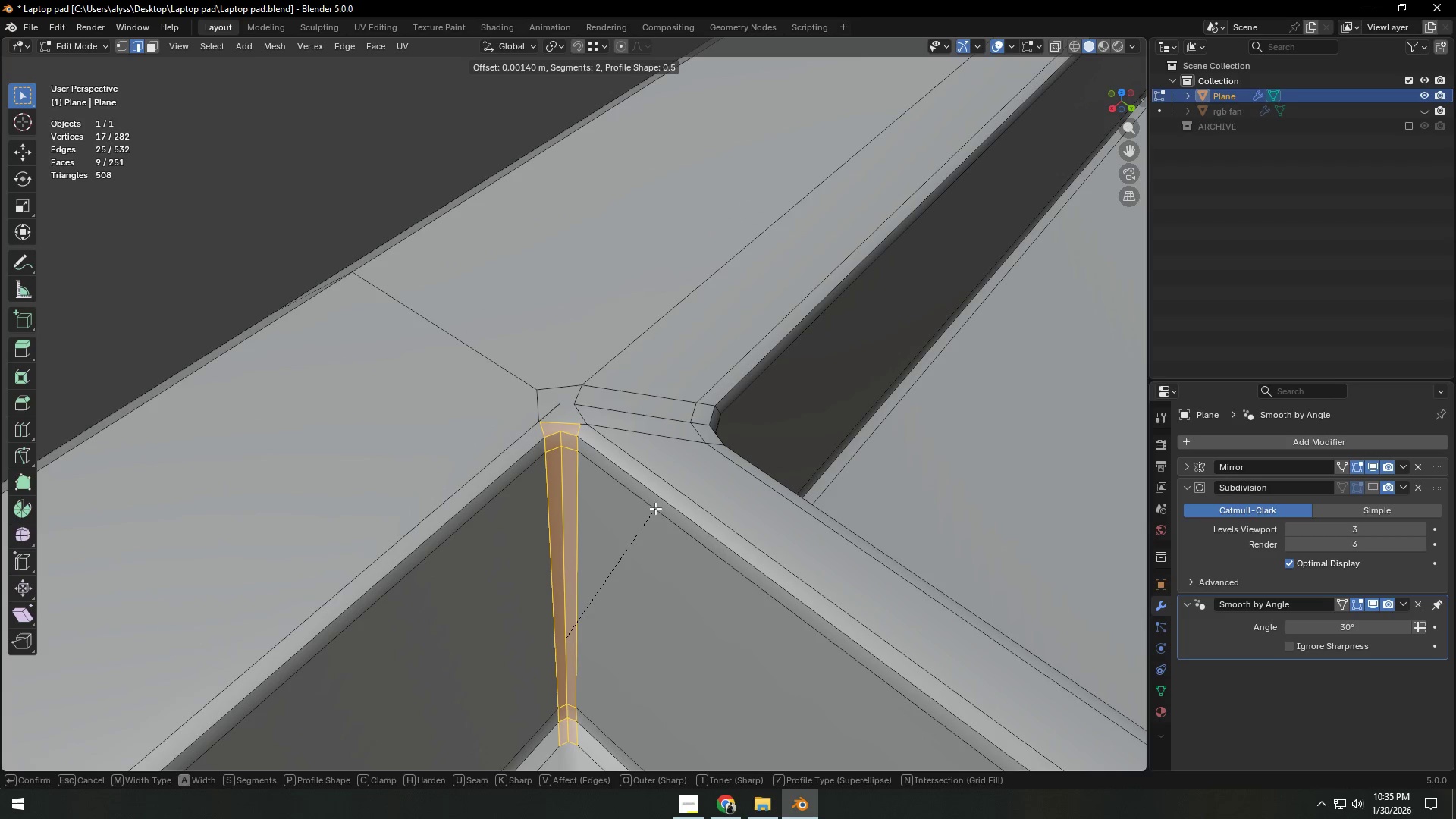 
left_click([658, 504])
 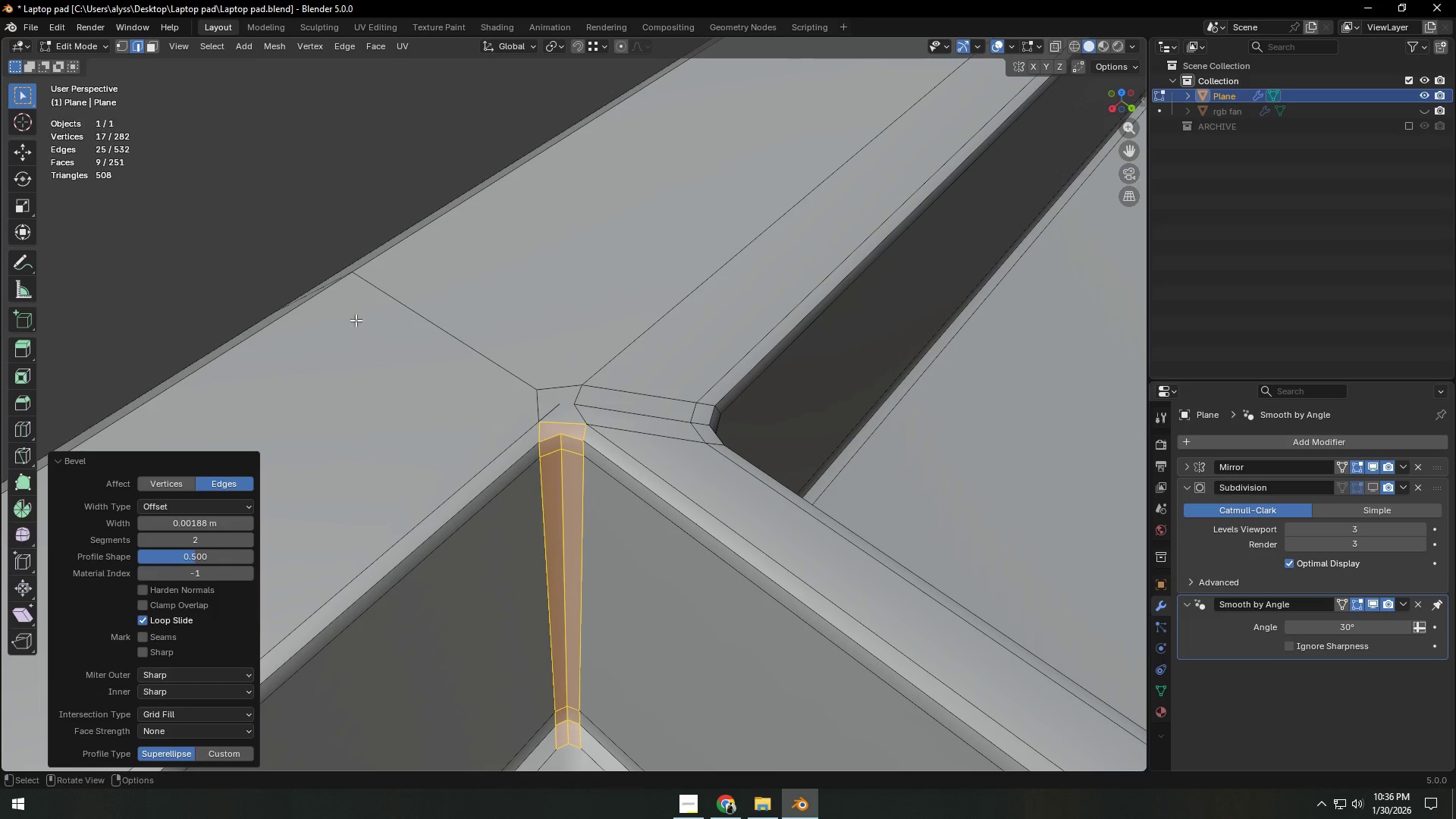 
left_click([275, 177])
 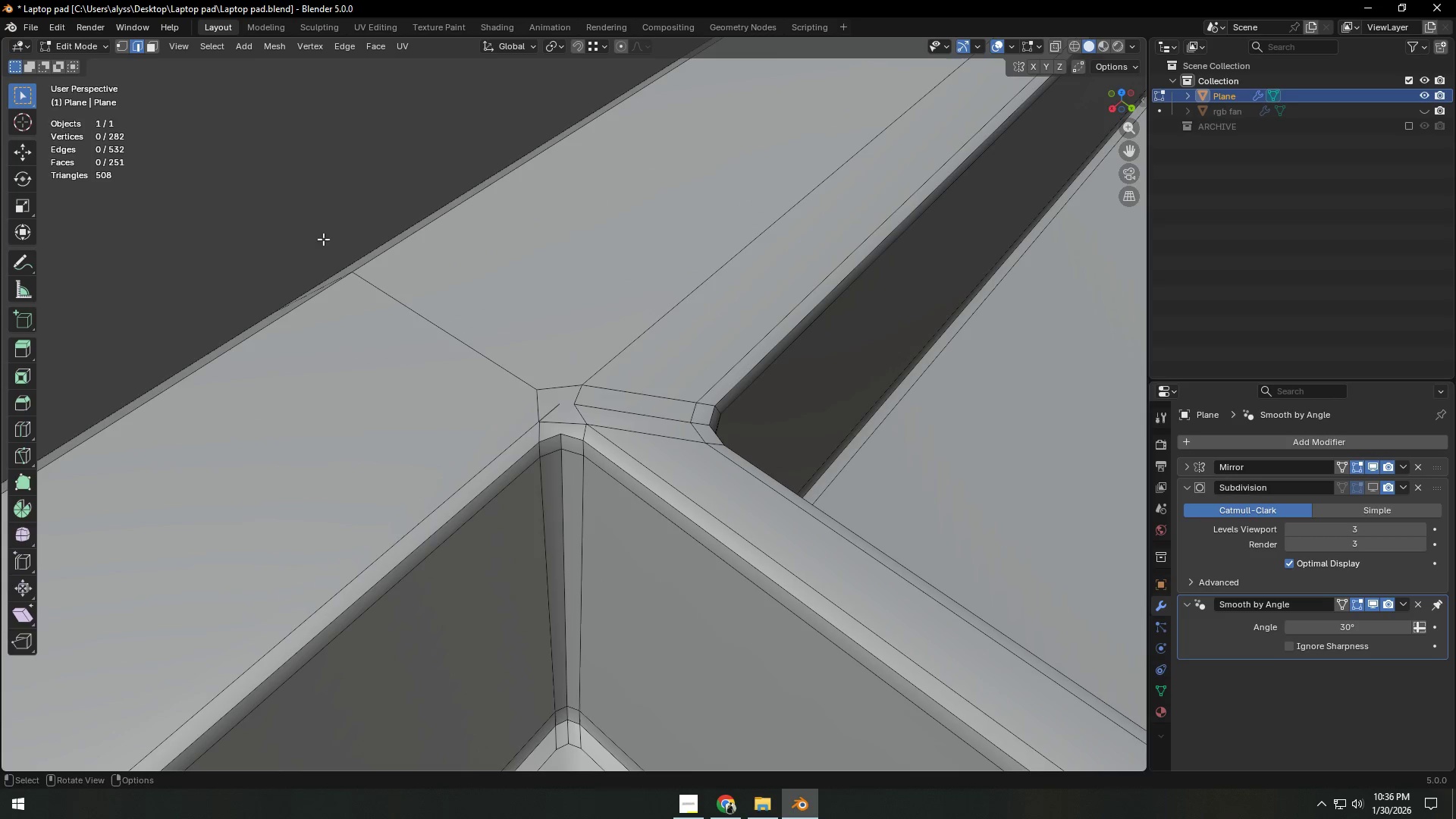 
scroll: coordinate [495, 439], scroll_direction: down, amount: 4.0
 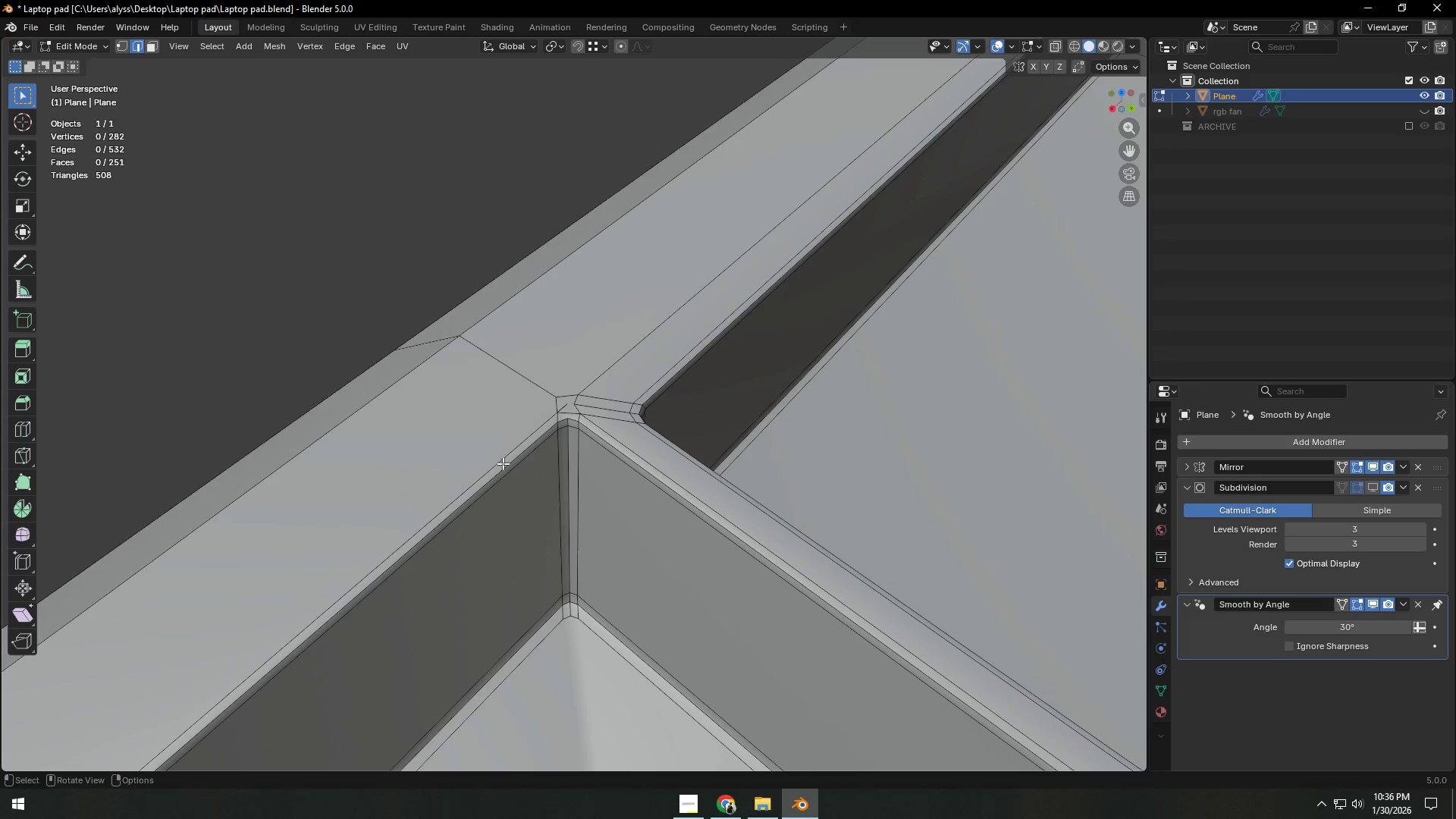 
scroll: coordinate [556, 475], scroll_direction: up, amount: 9.0
 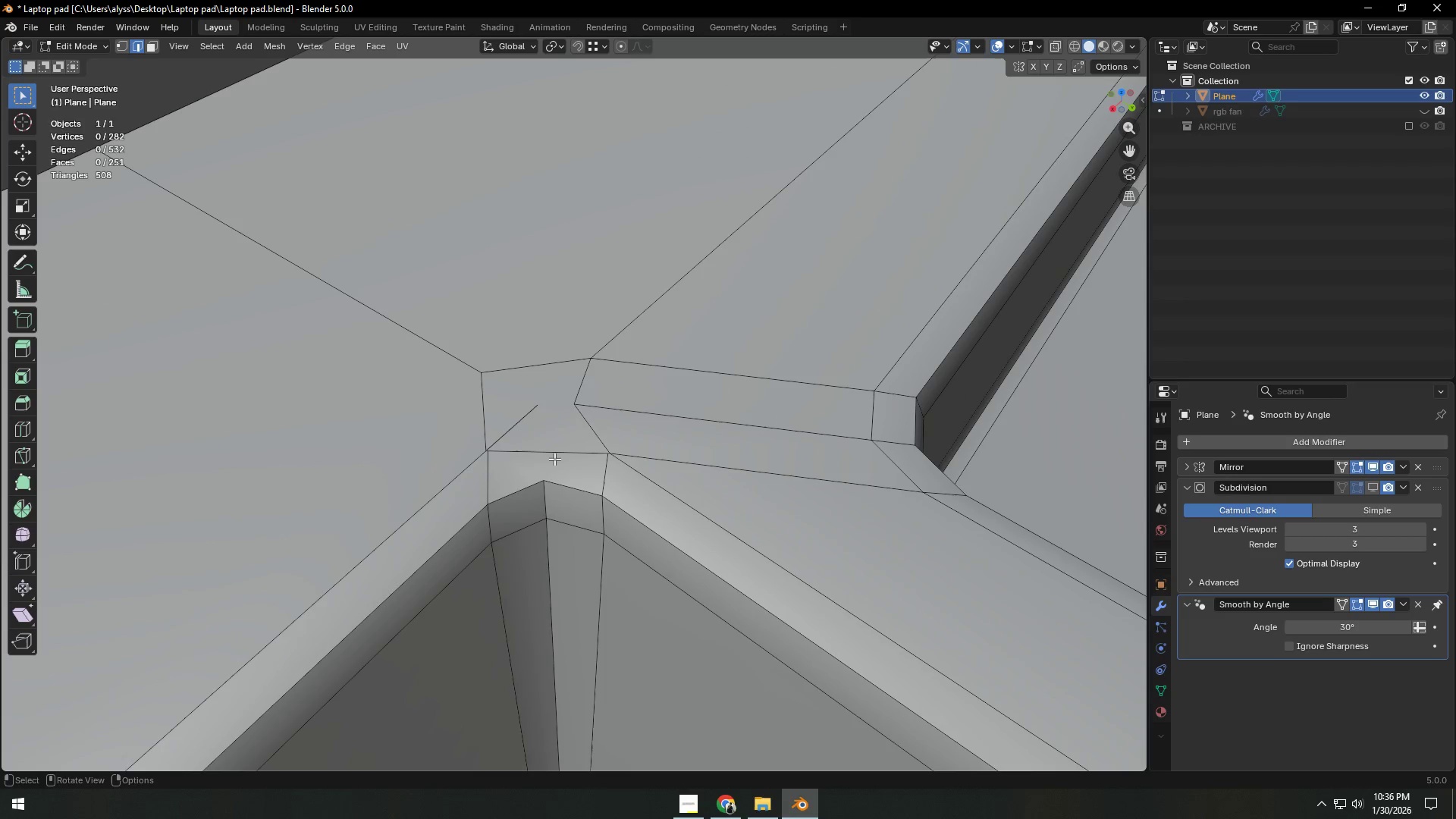 
key(2)
 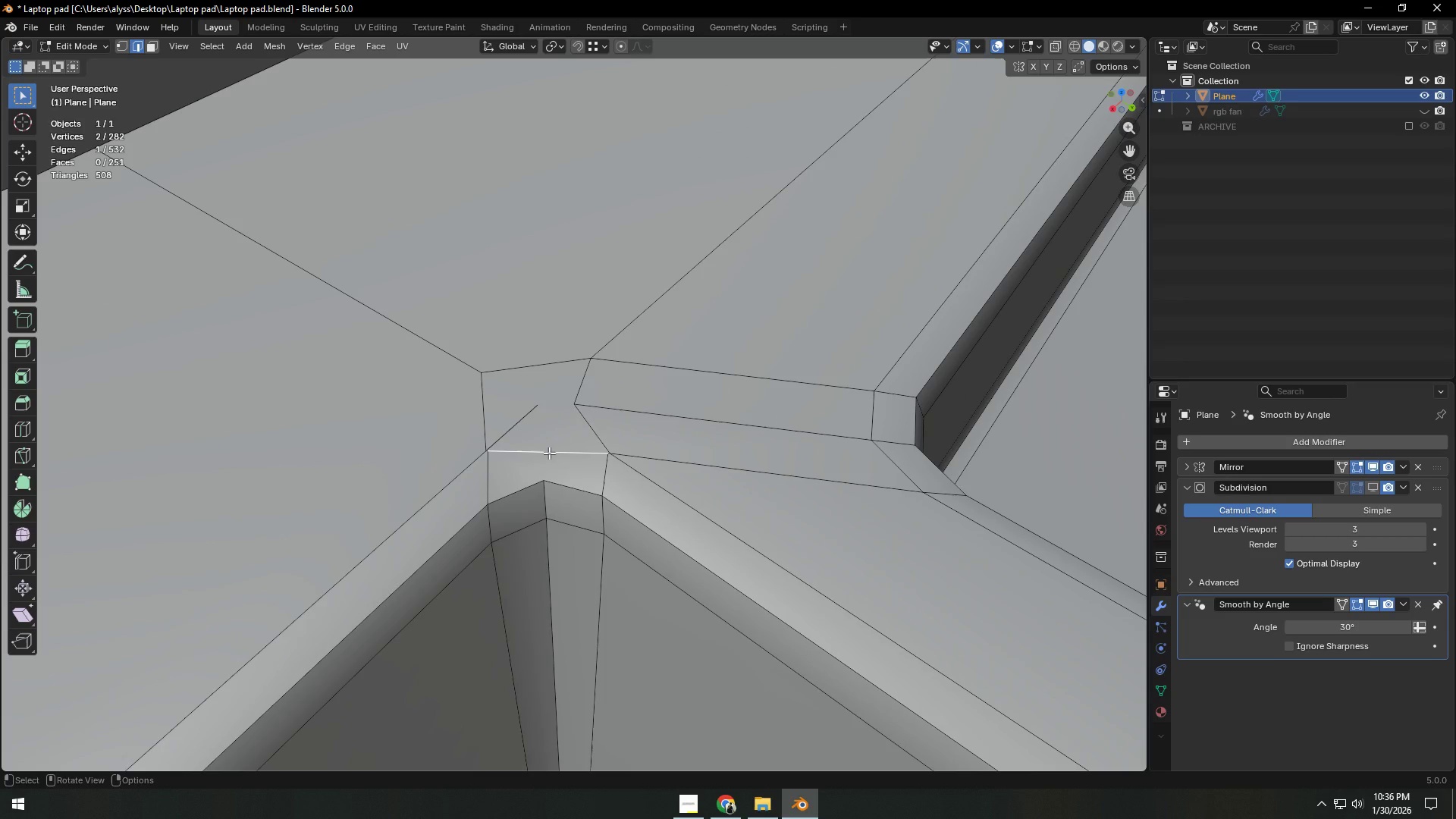 
right_click([549, 453])
 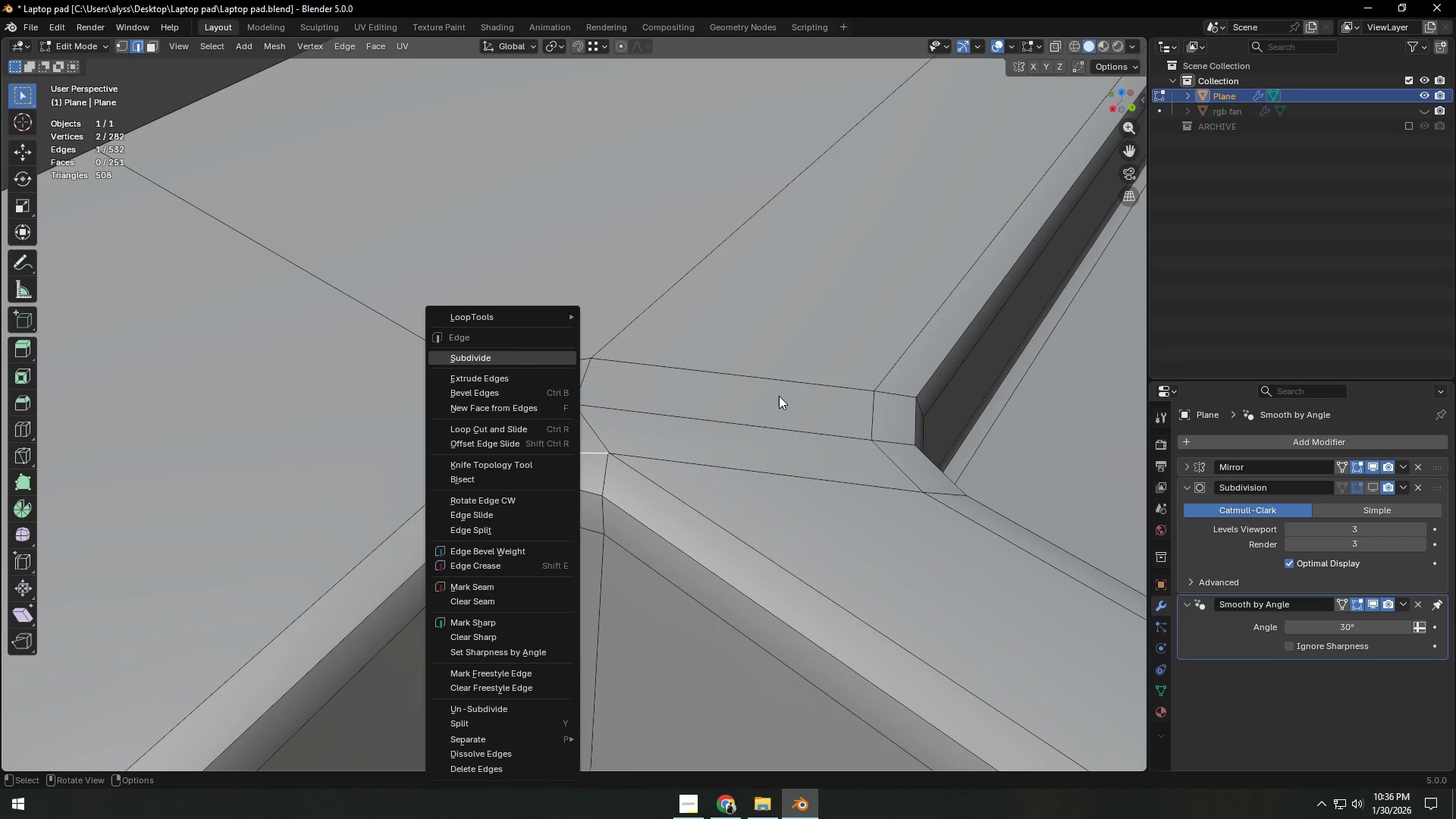 
type(xx)
 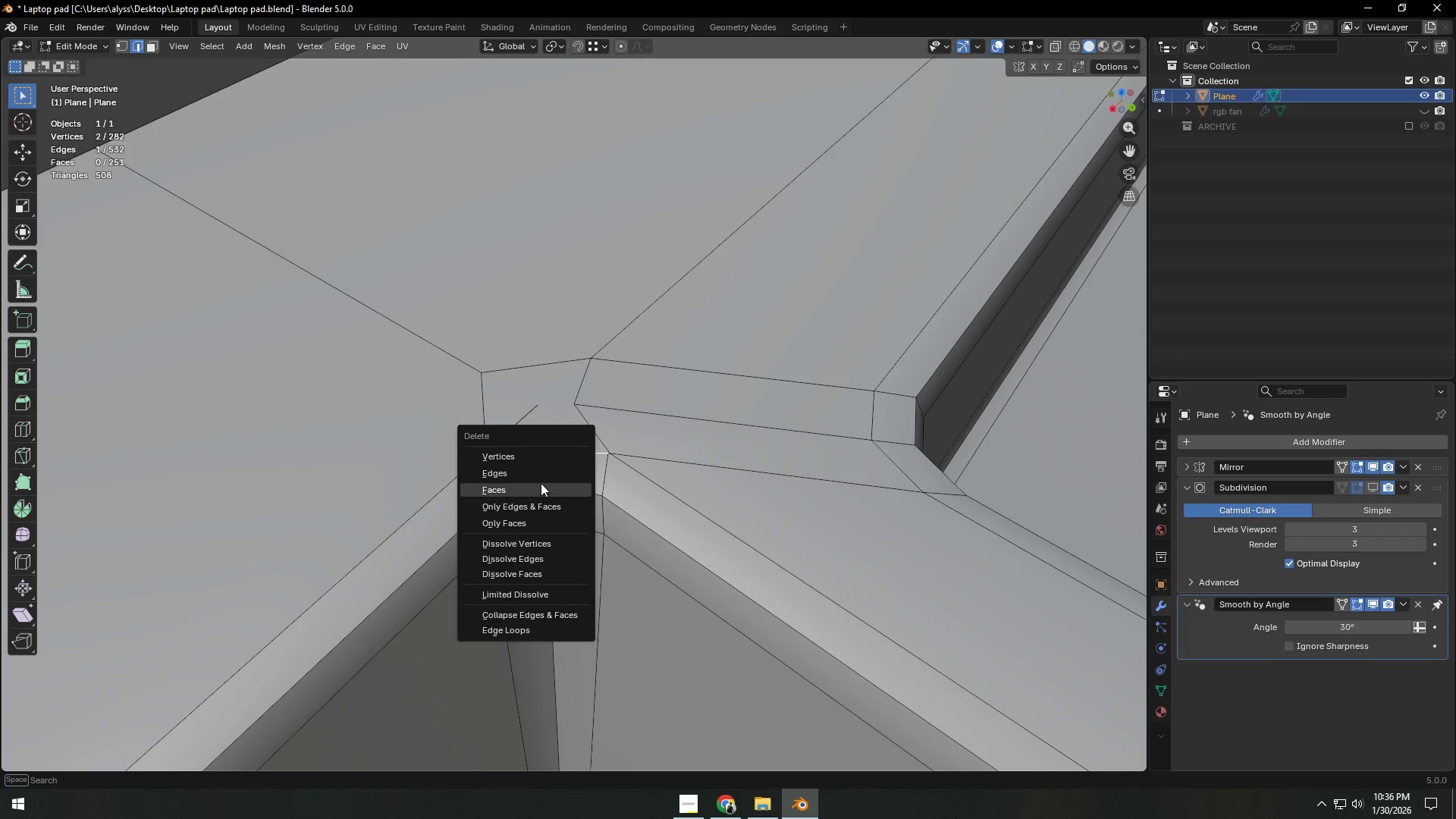 
left_click([545, 472])
 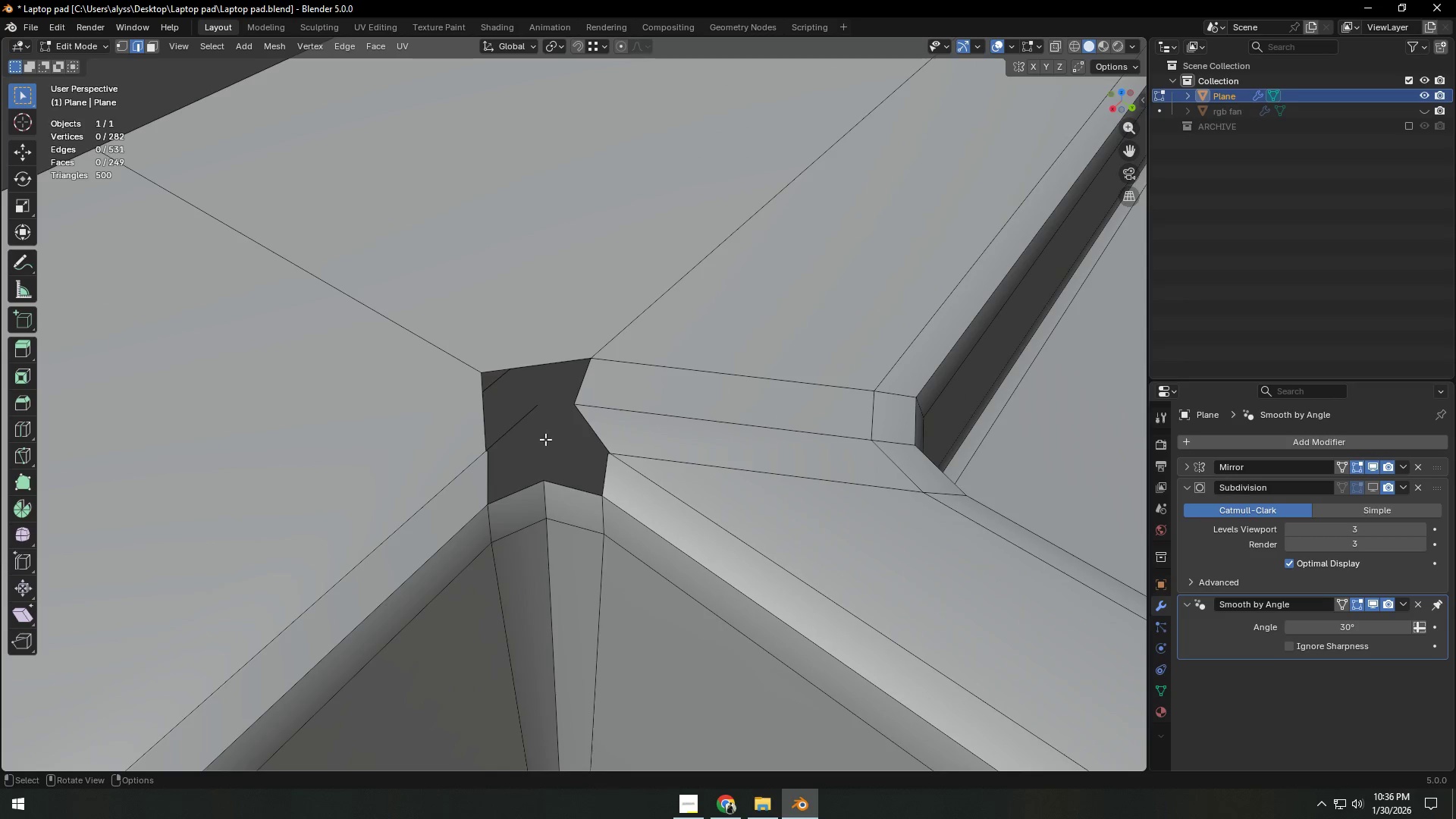 
key(1)
 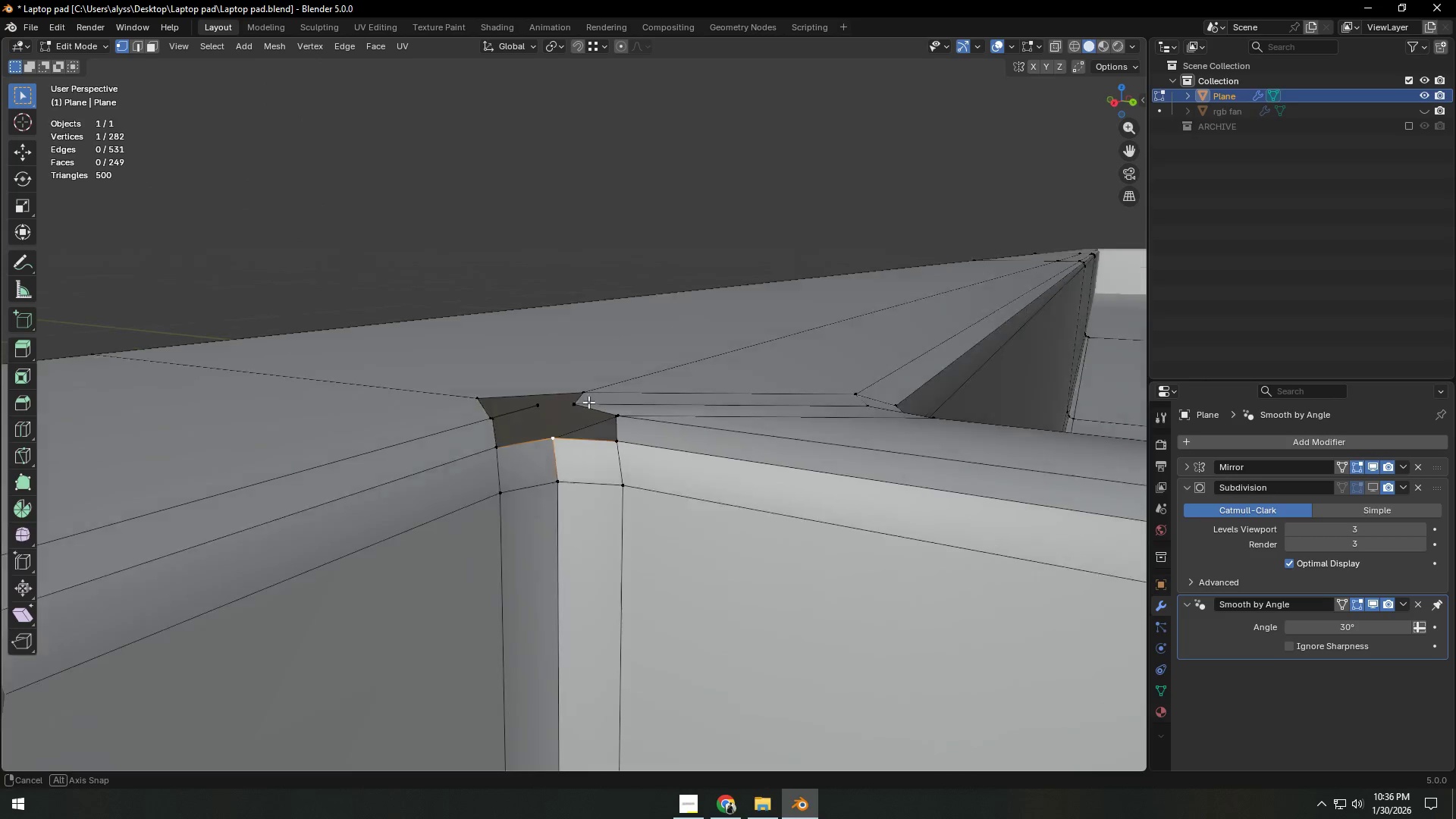 
wait(5.19)
 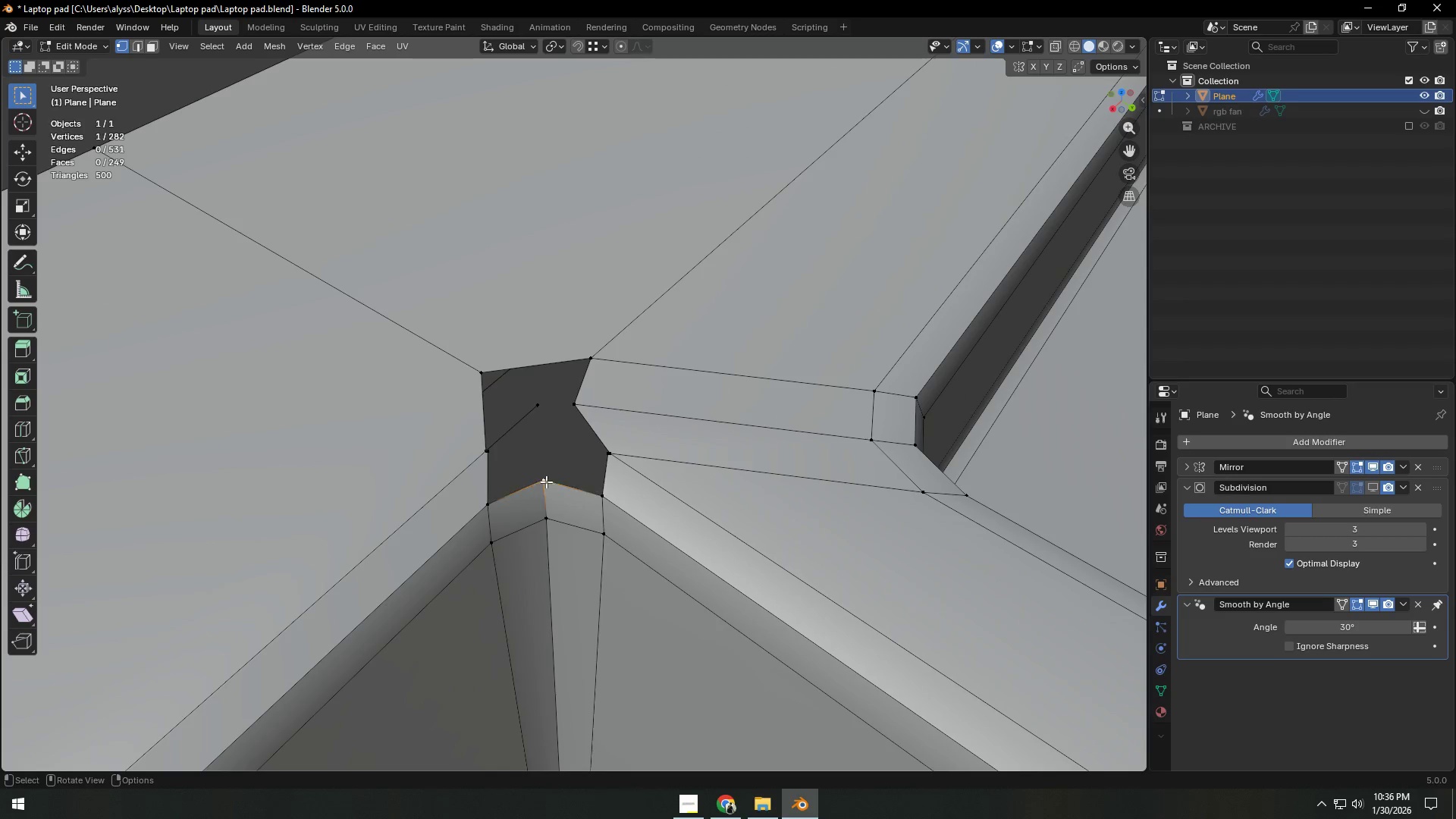 
scroll: coordinate [555, 449], scroll_direction: up, amount: 3.0
 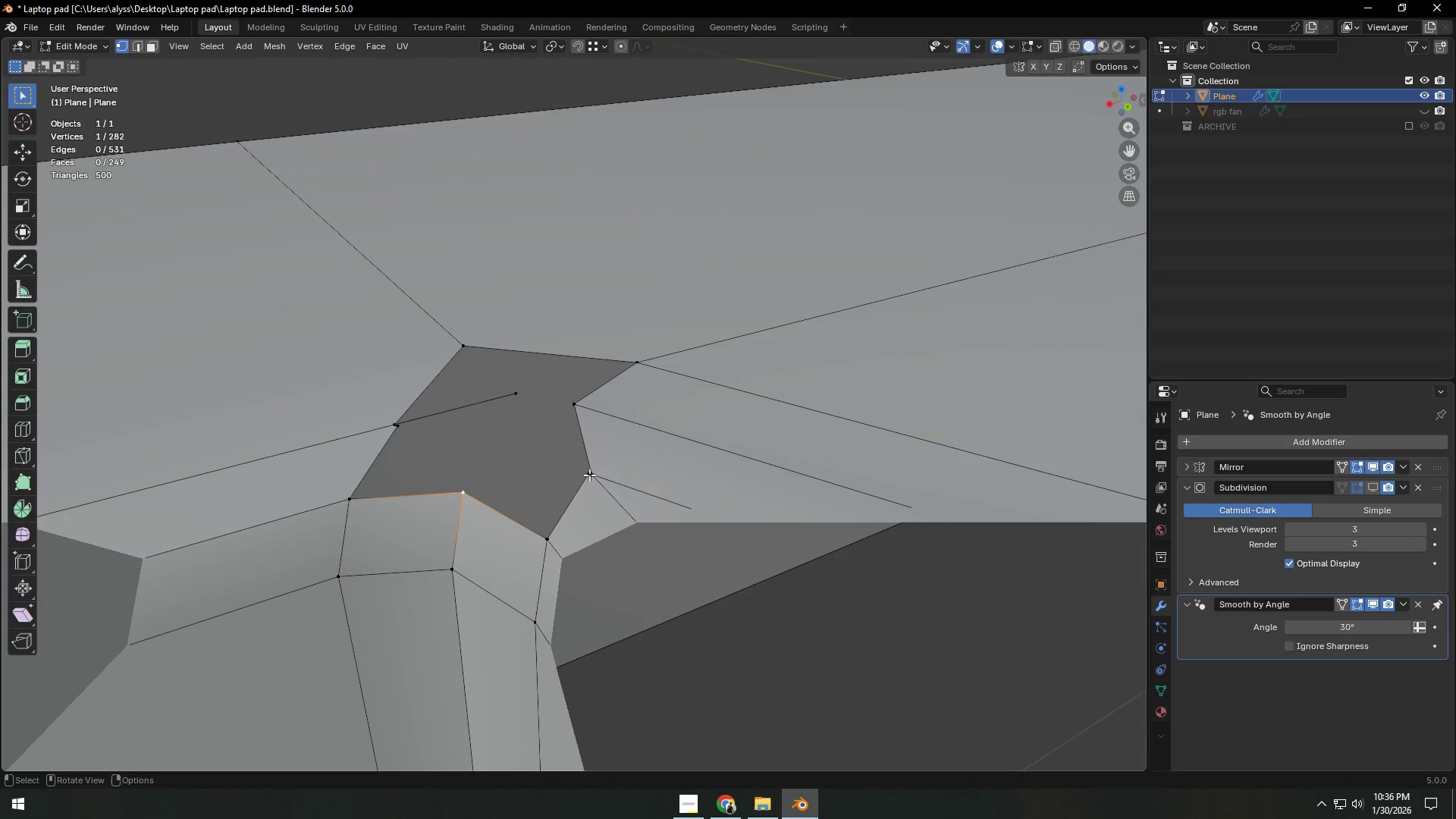 
left_click([597, 476])
 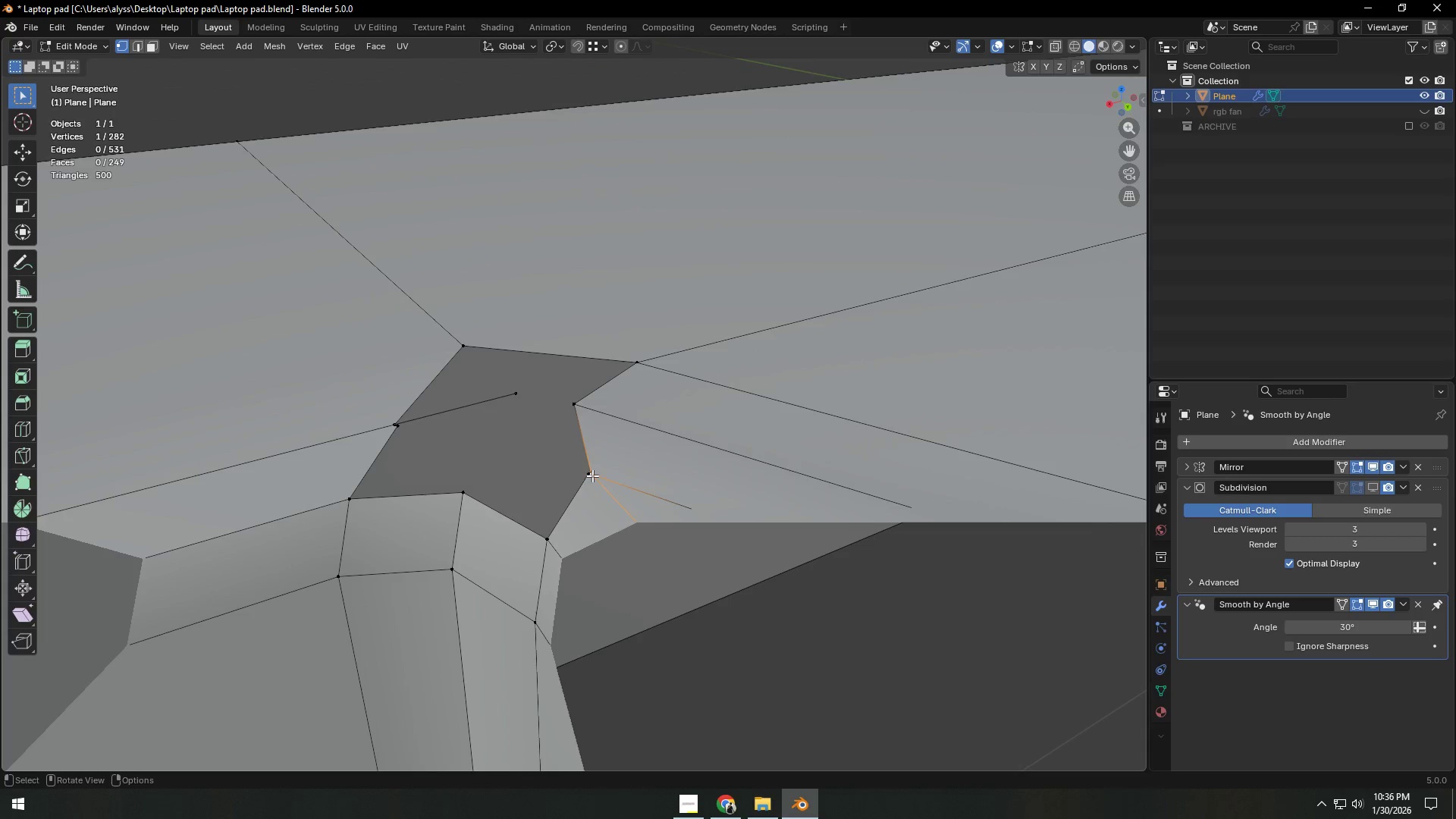 
hold_key(key=ShiftLeft, duration=0.31)
left_click([590, 474])
 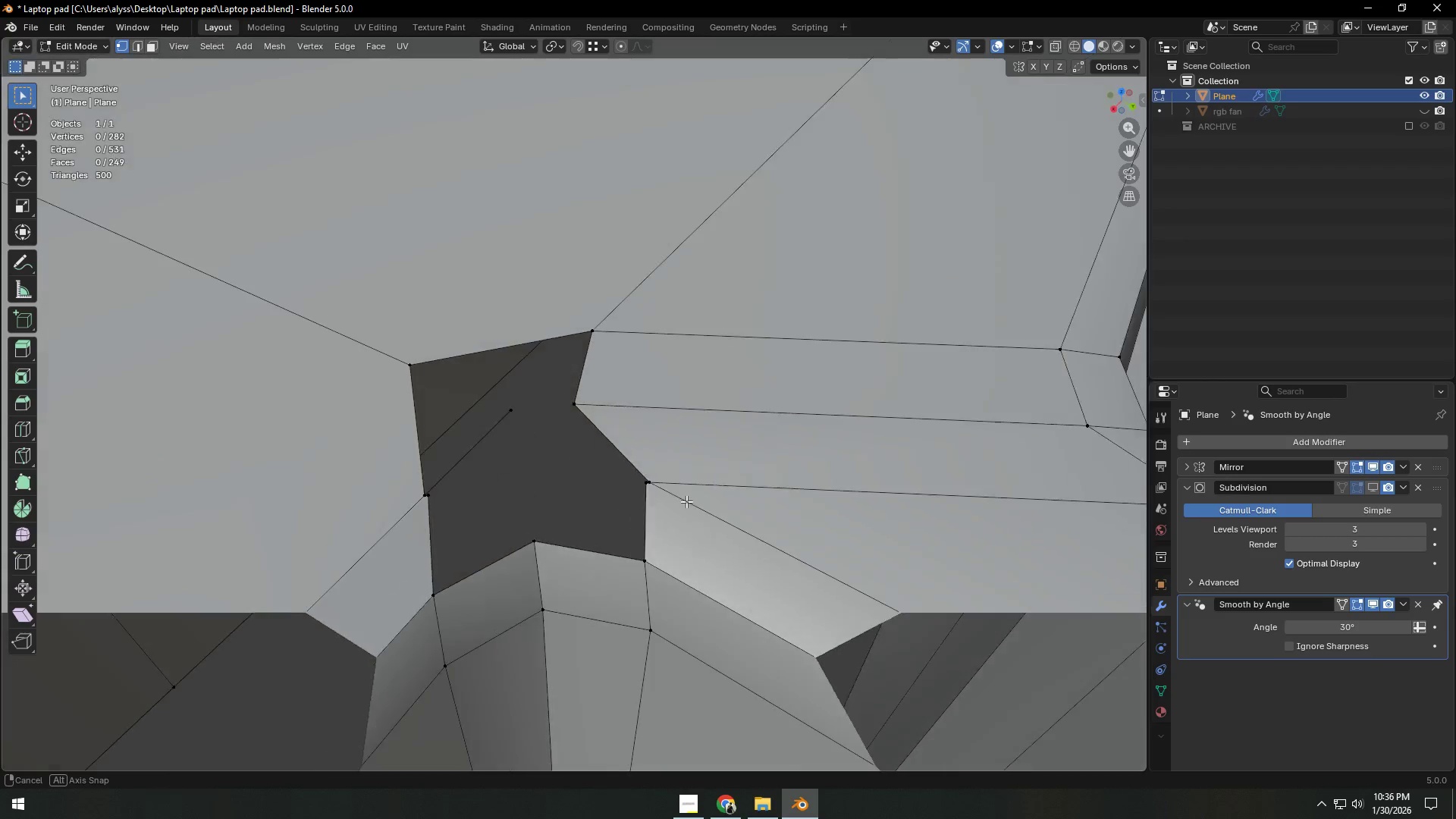 
scroll: coordinate [668, 507], scroll_direction: down, amount: 2.0
 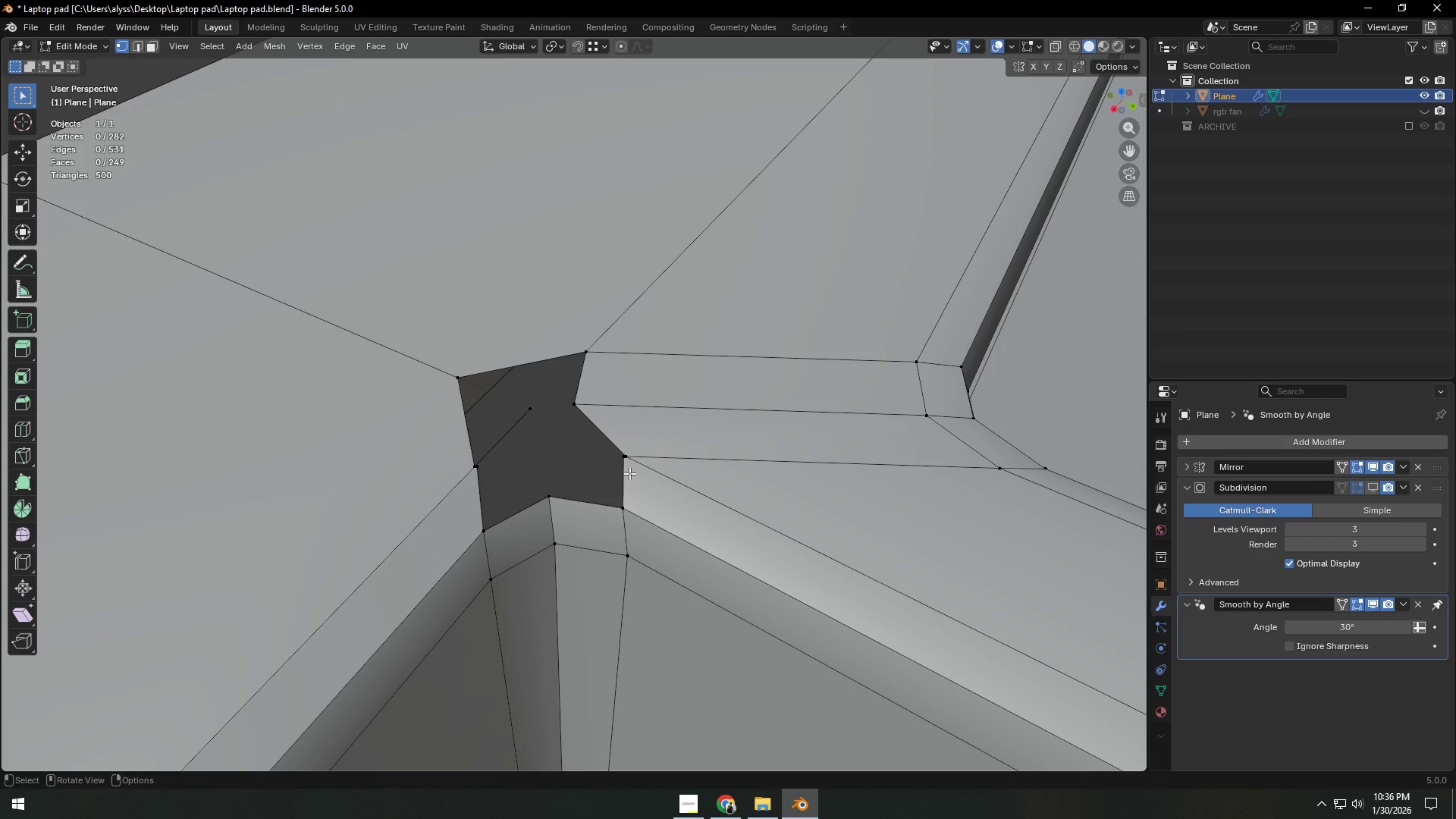 
left_click([627, 459])
 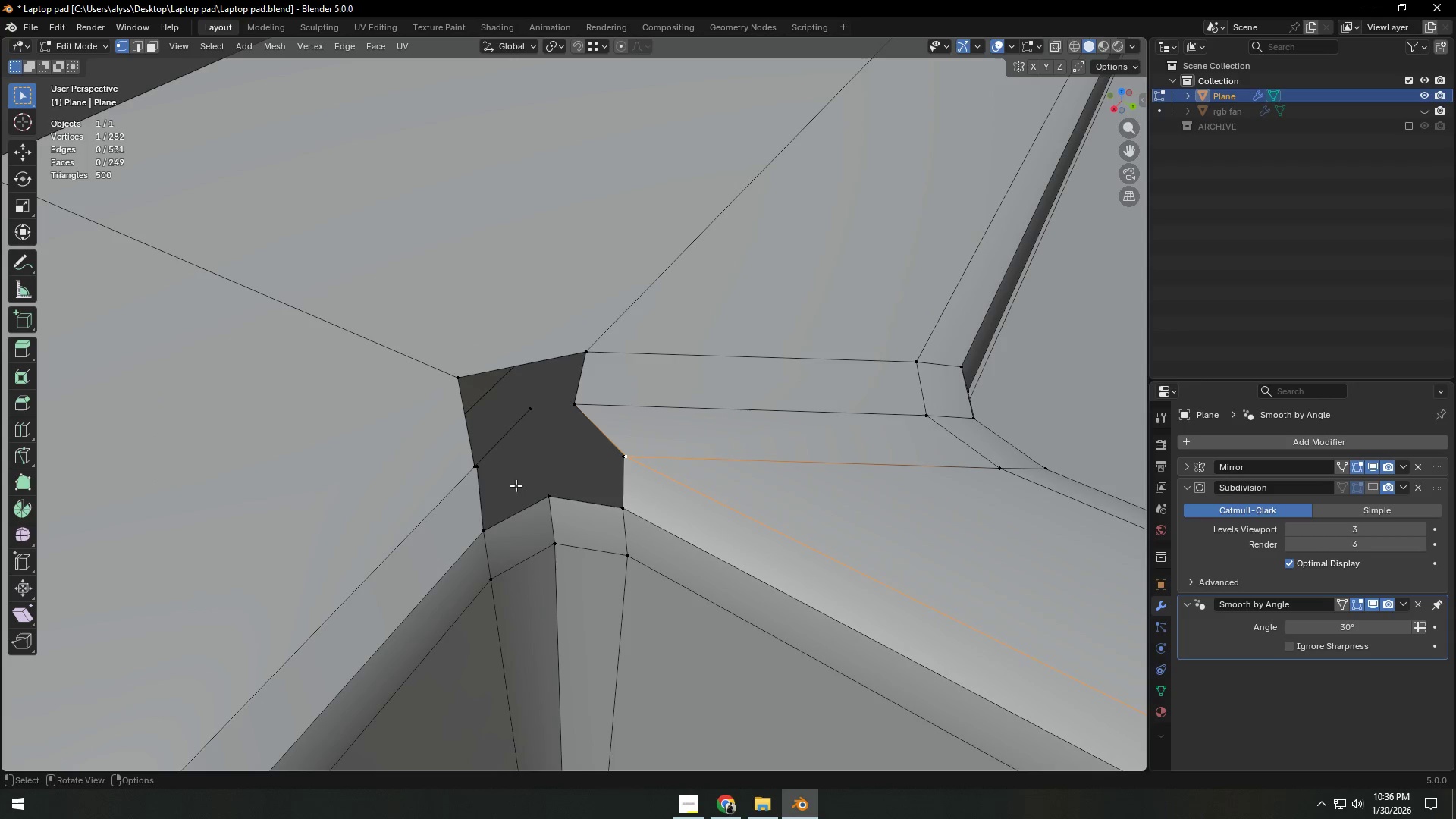 
left_click([480, 472])
 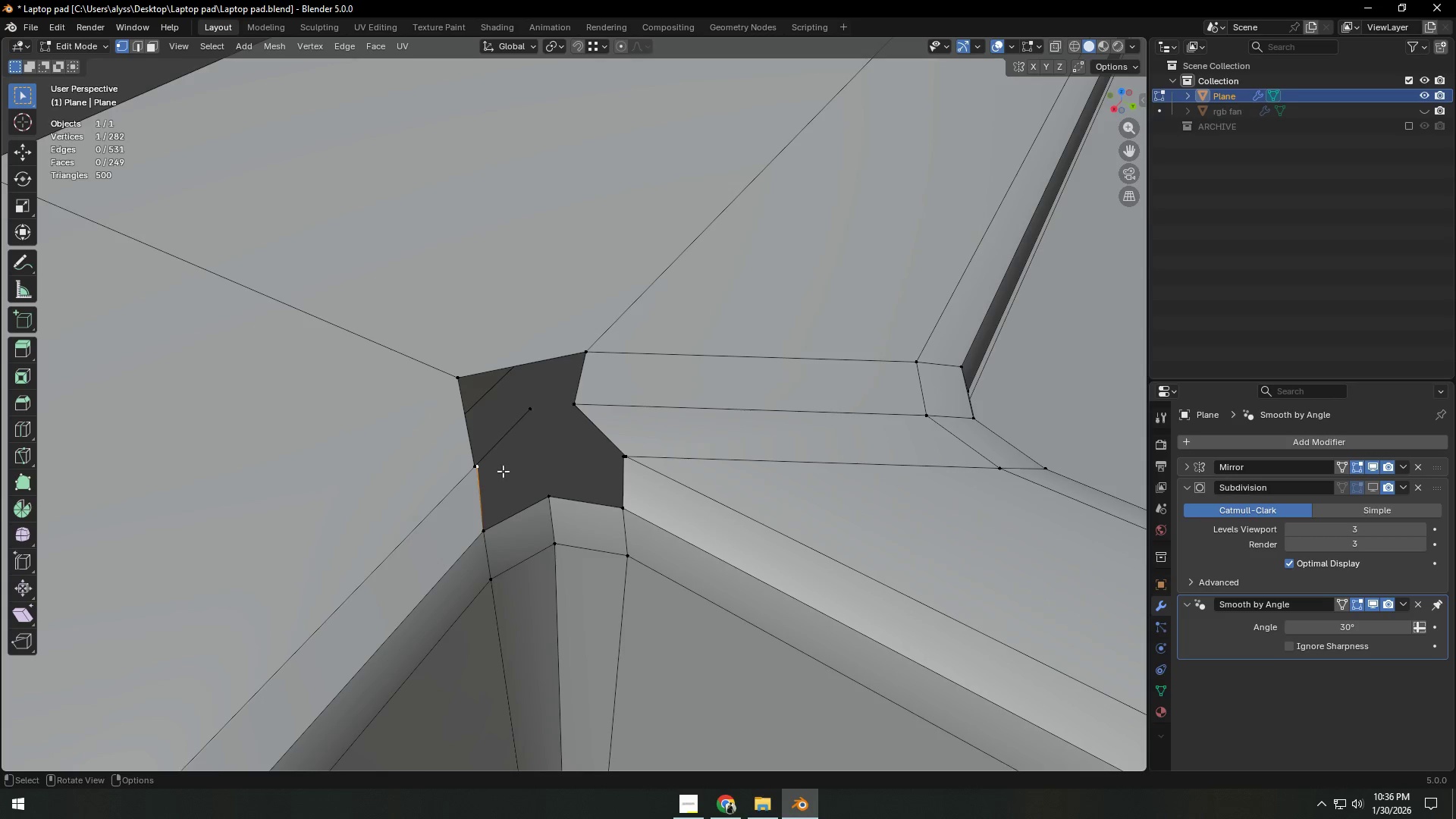 
type(gg)
 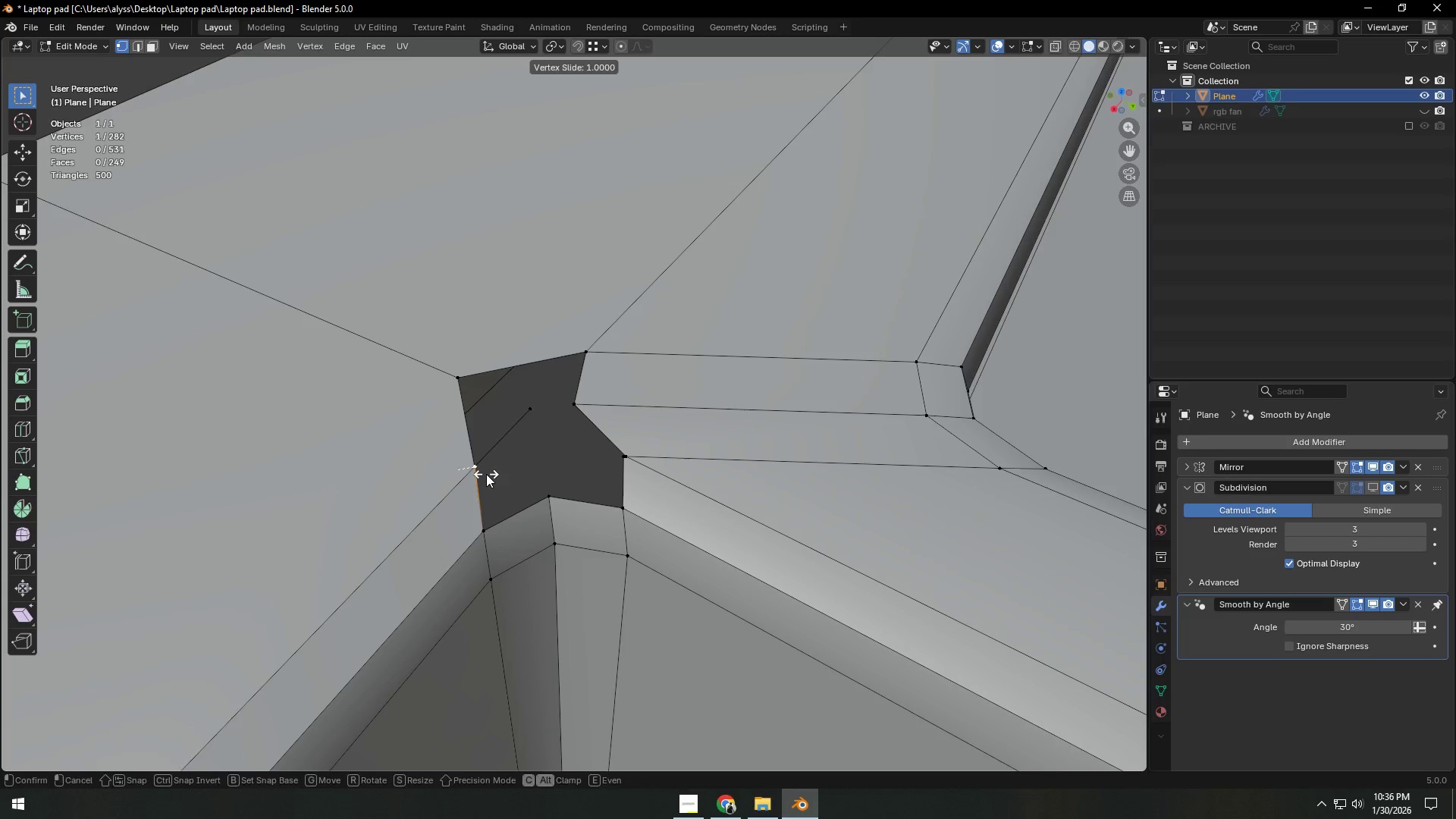 
left_click([486, 474])
 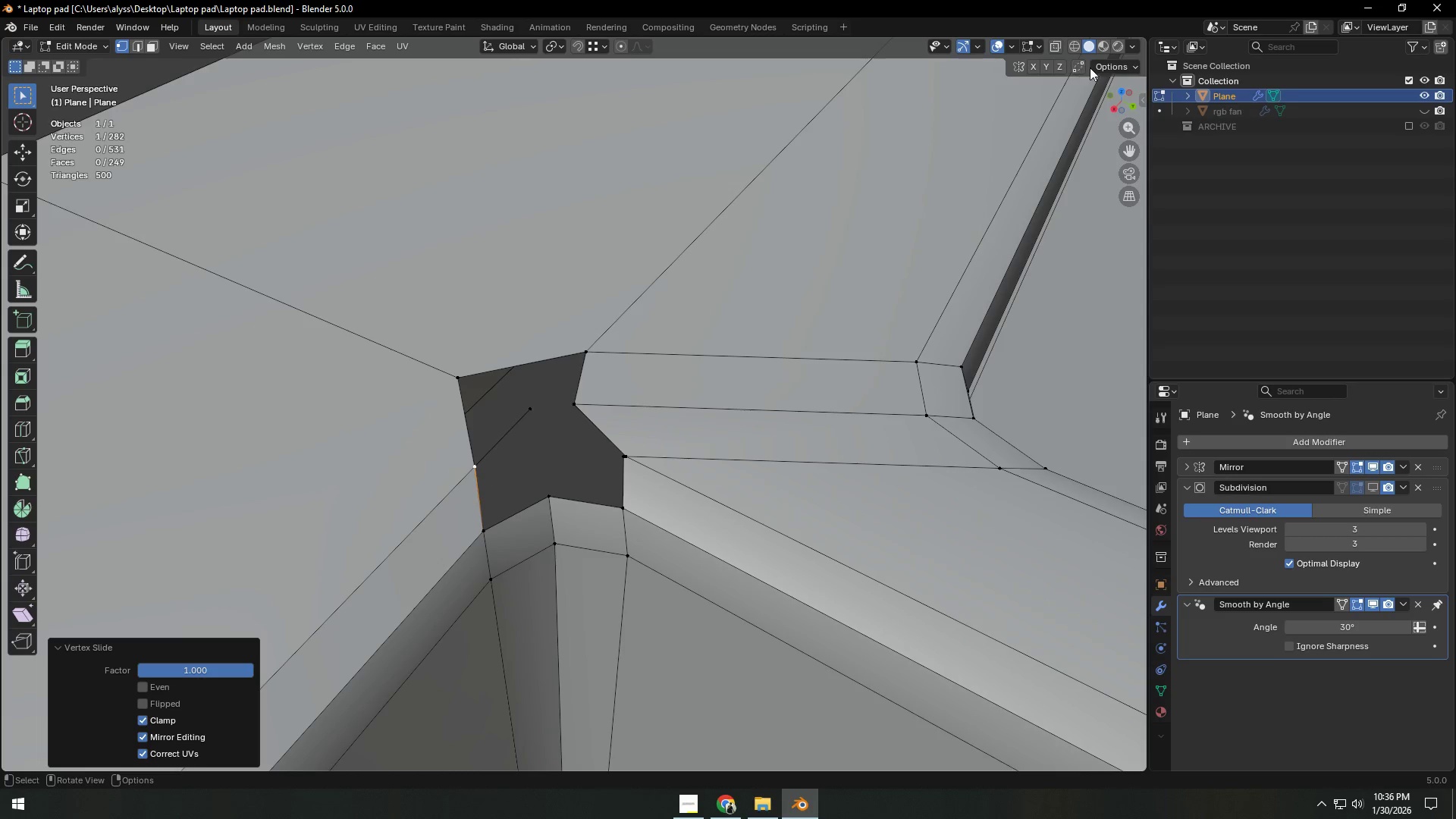 
left_click([1079, 68])
 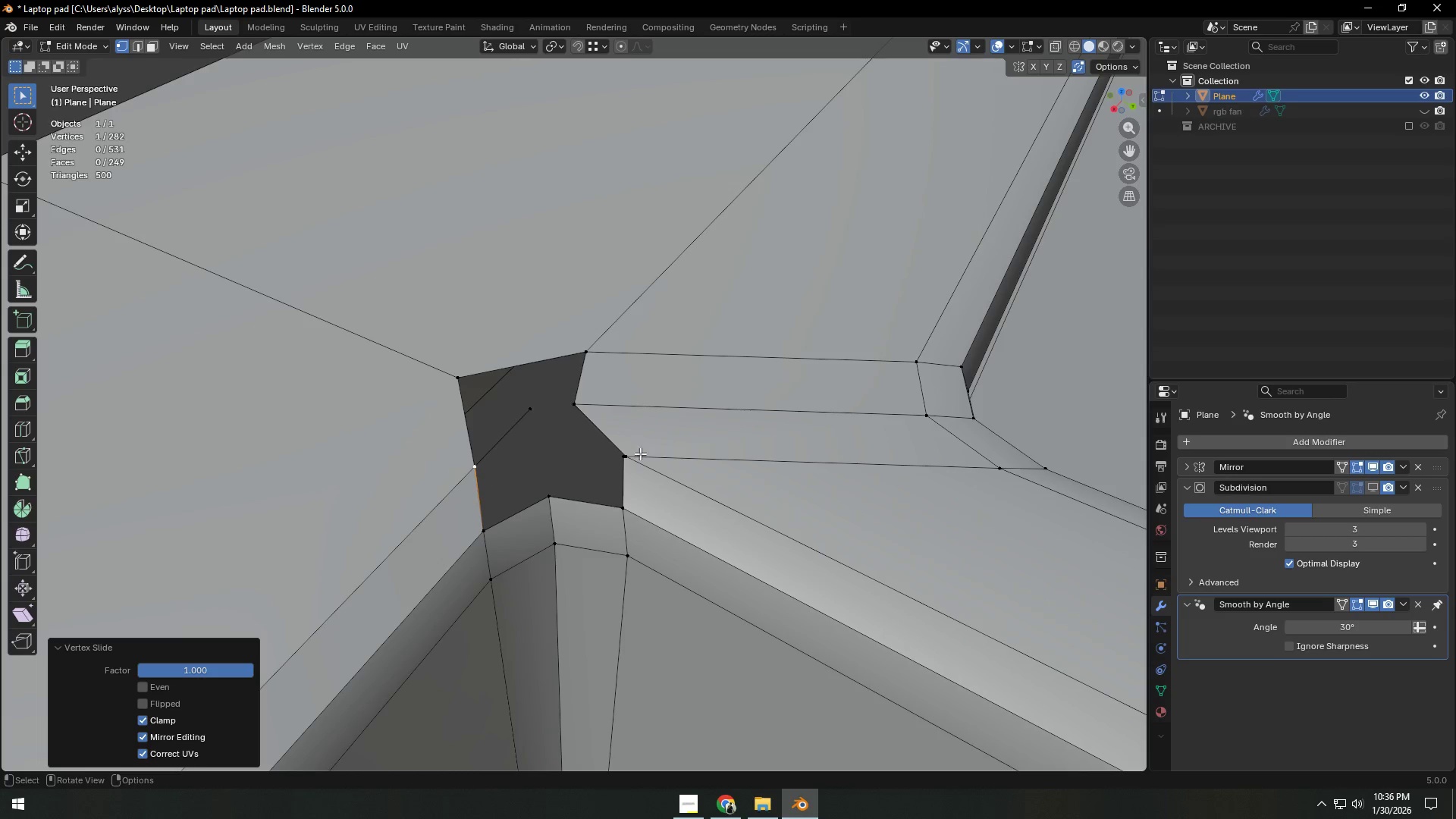 
left_click([622, 461])
 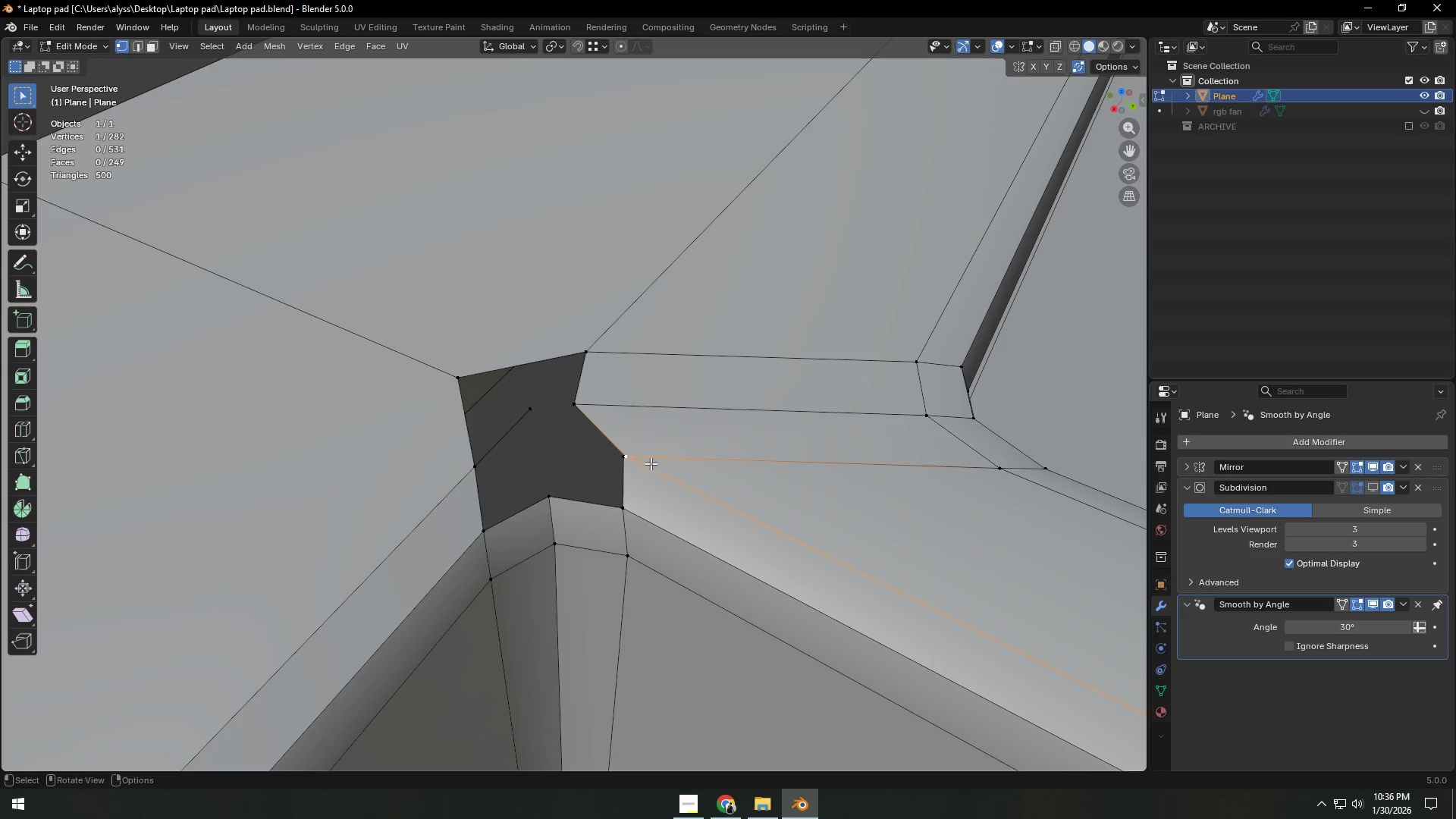 
left_click([619, 460])
 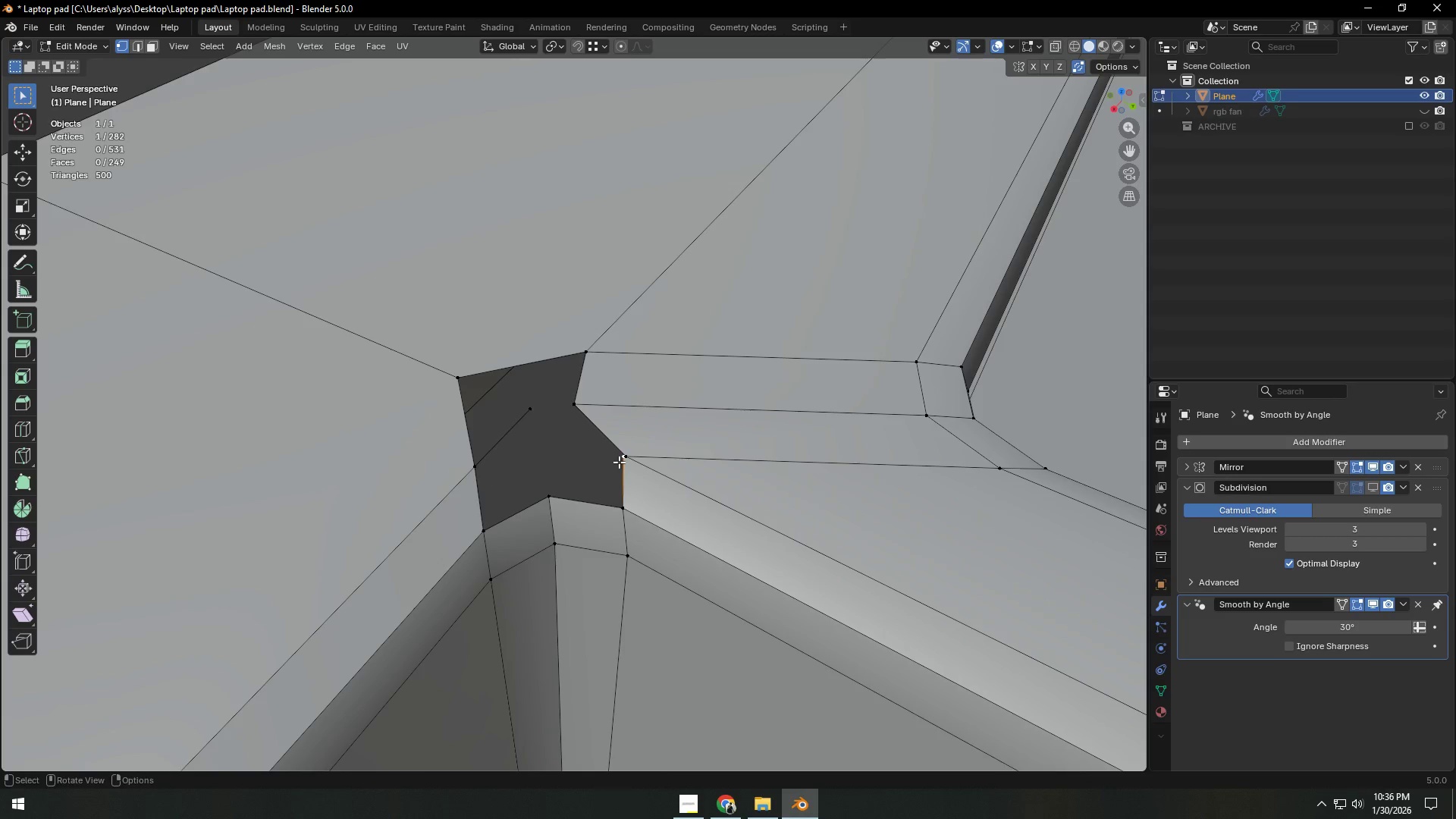 
type(gg)
 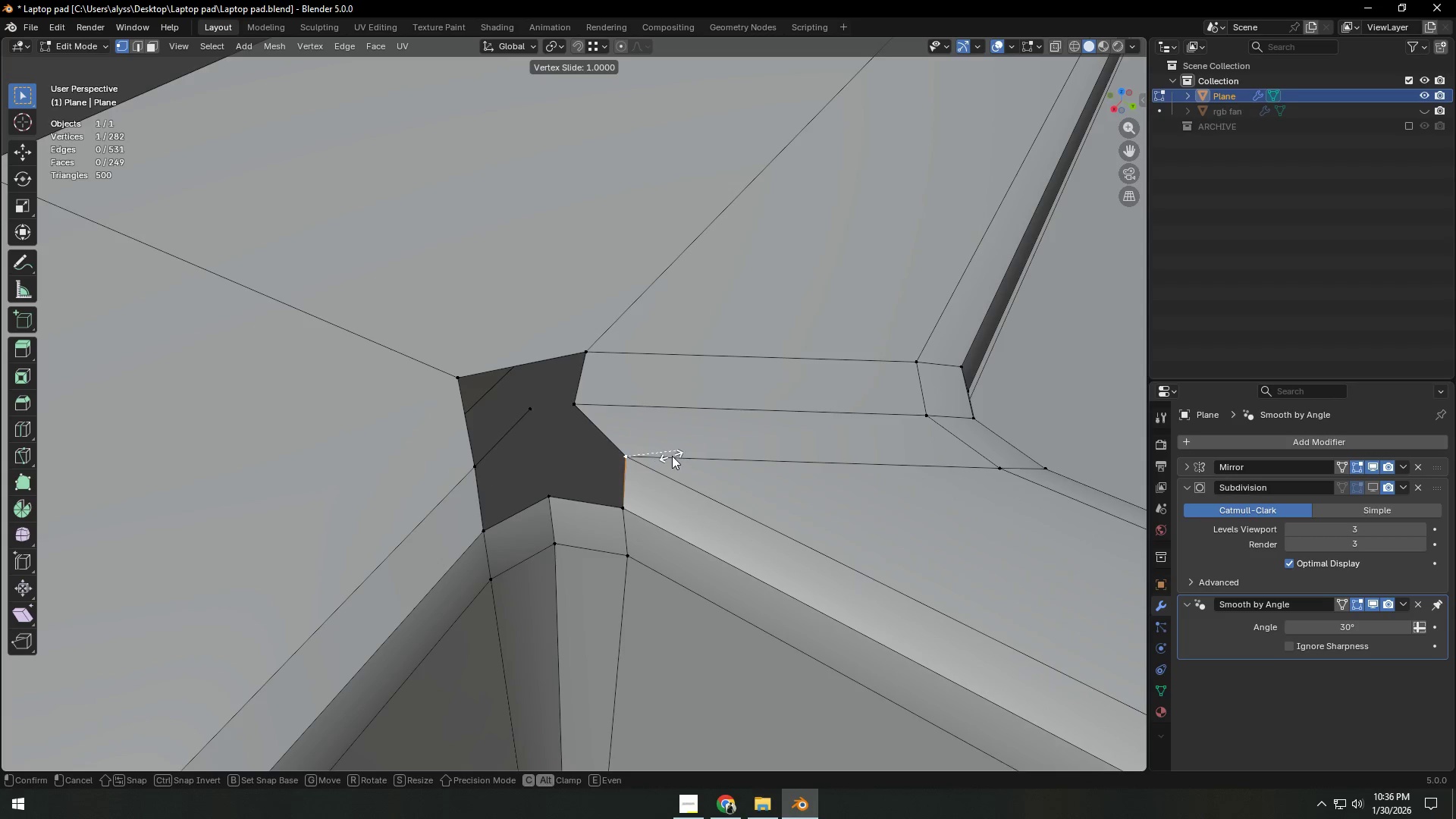 
left_click([677, 455])
 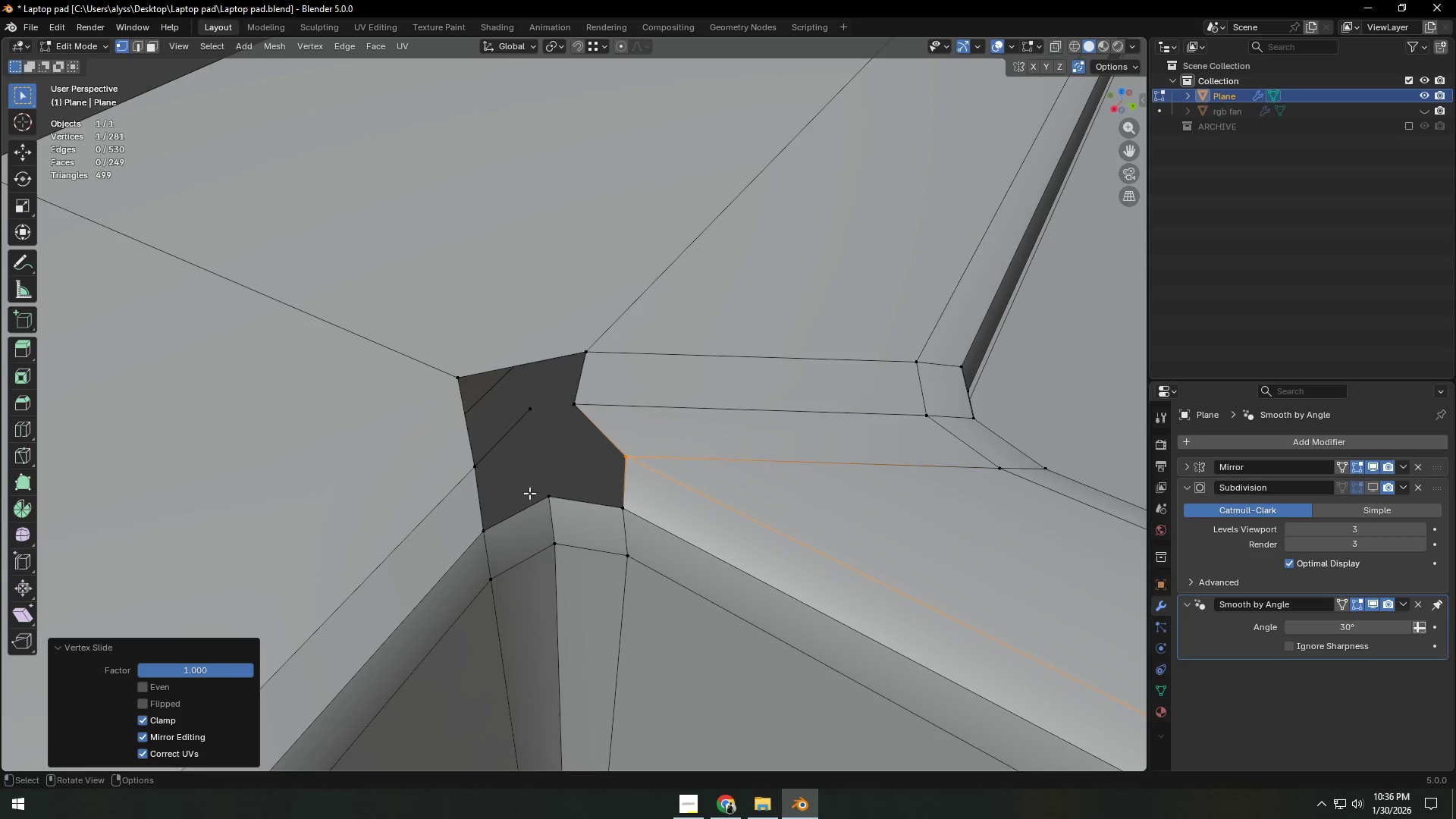 
left_click([475, 469])
 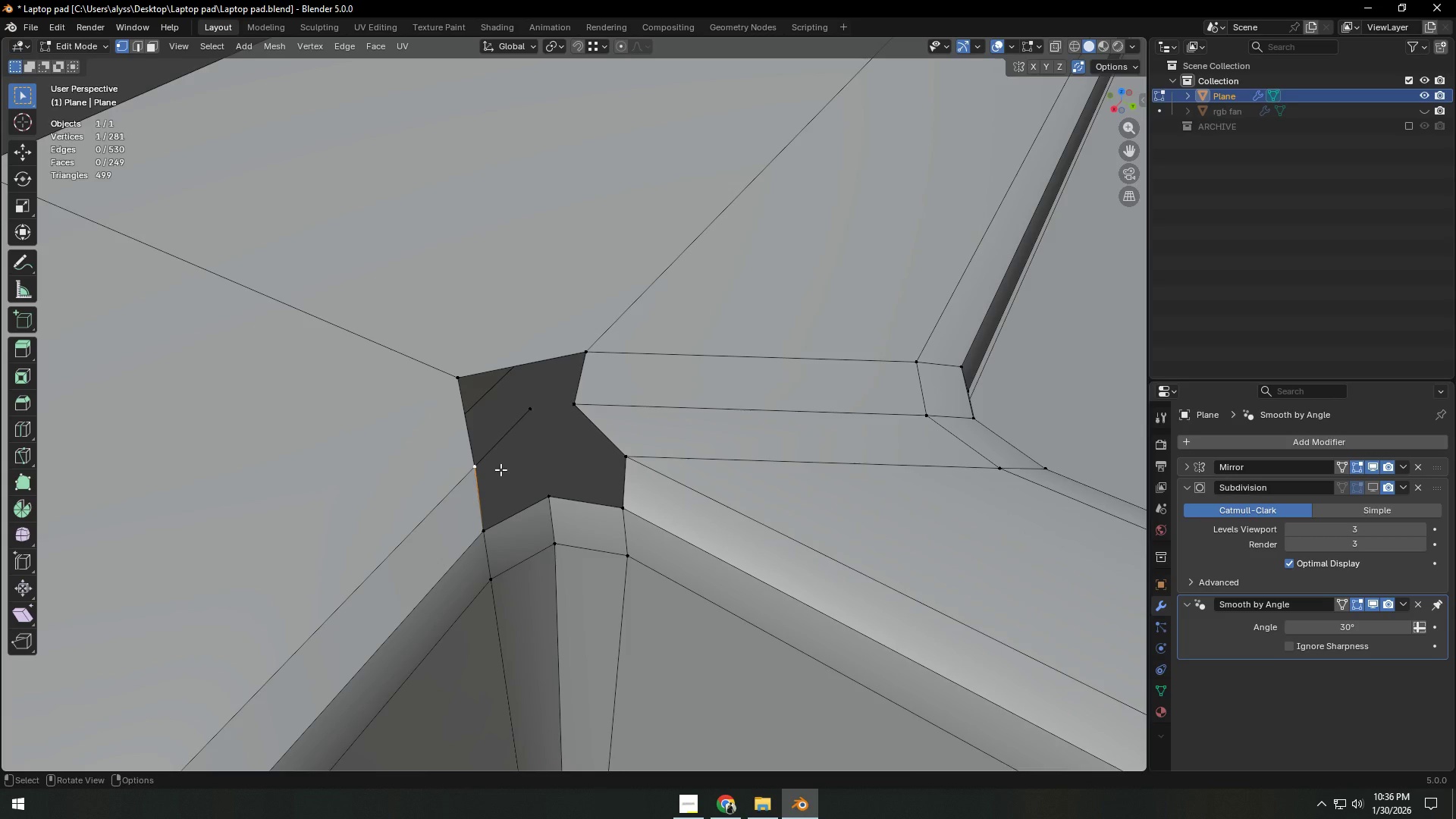 
type(gg)
 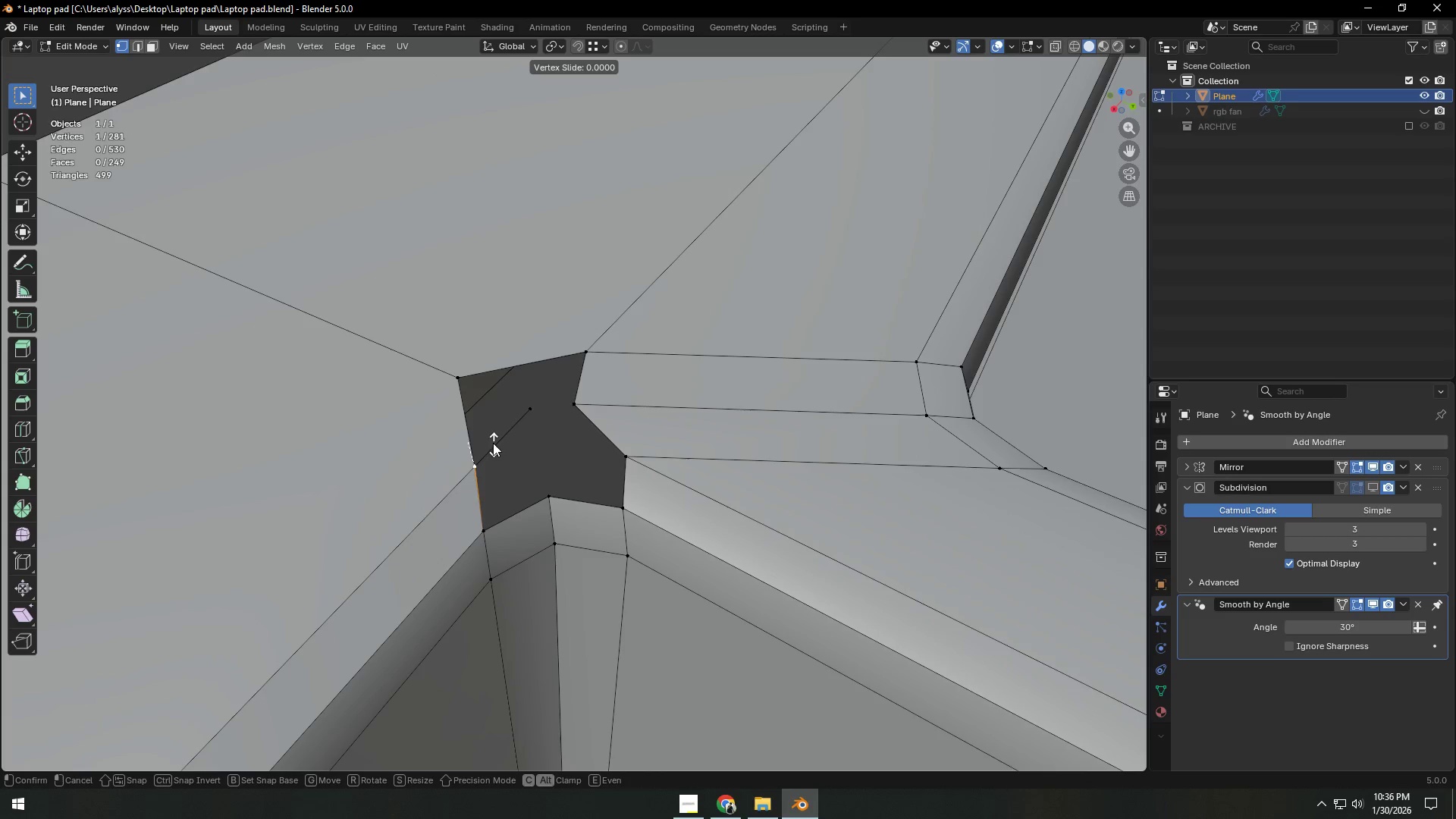 
left_click([491, 440])
 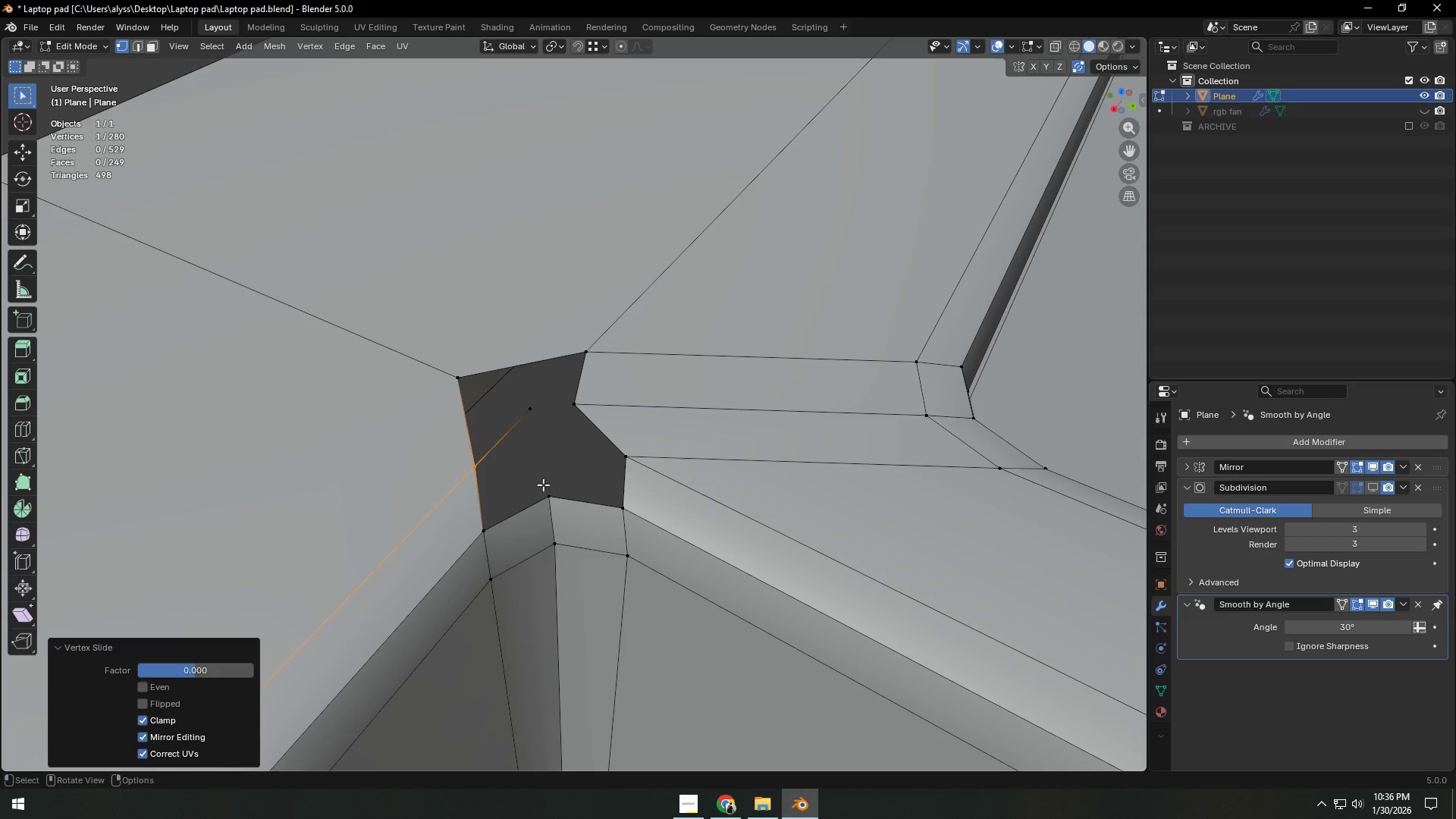 
left_click([554, 497])
 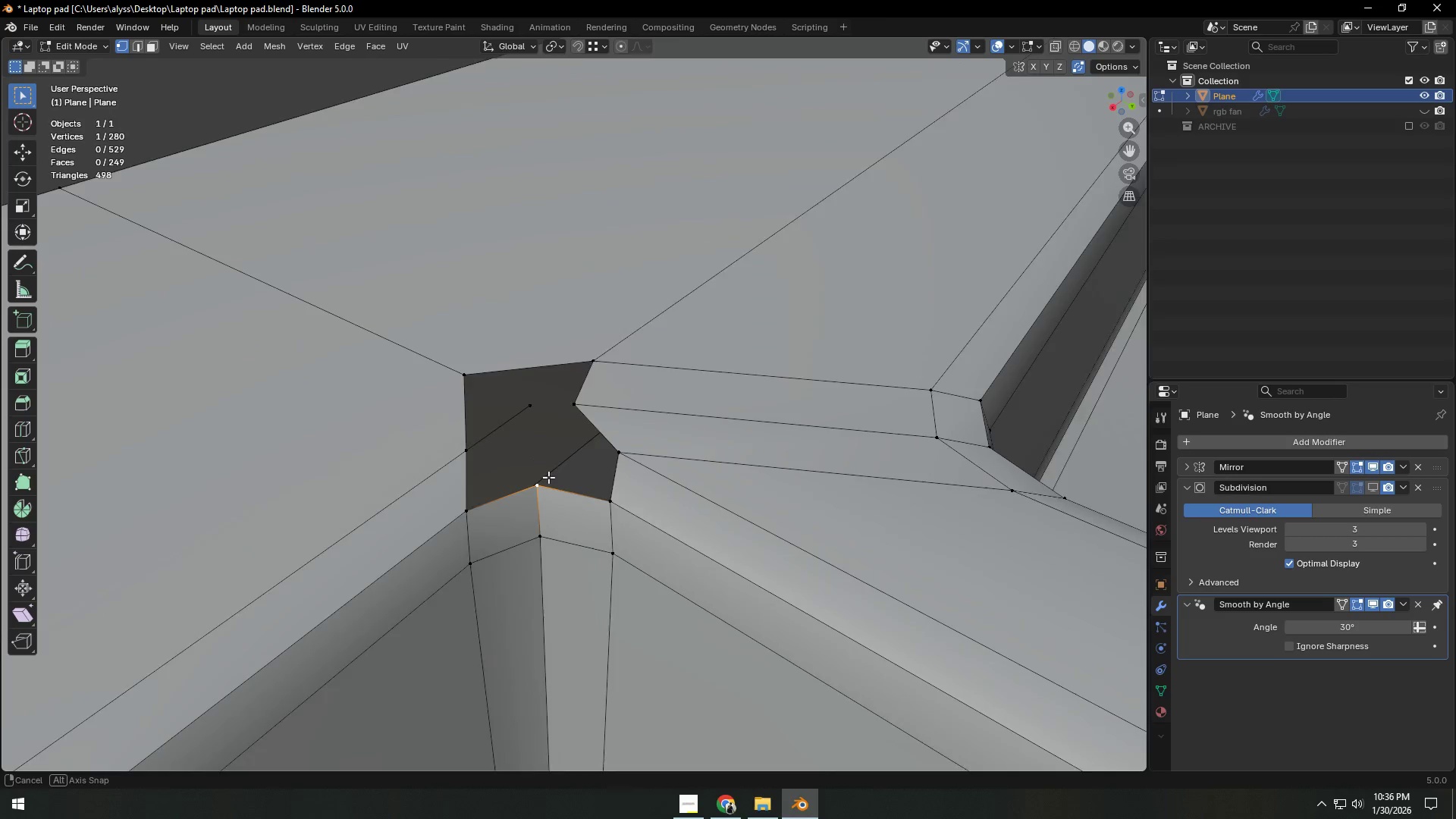 
type(ez)
 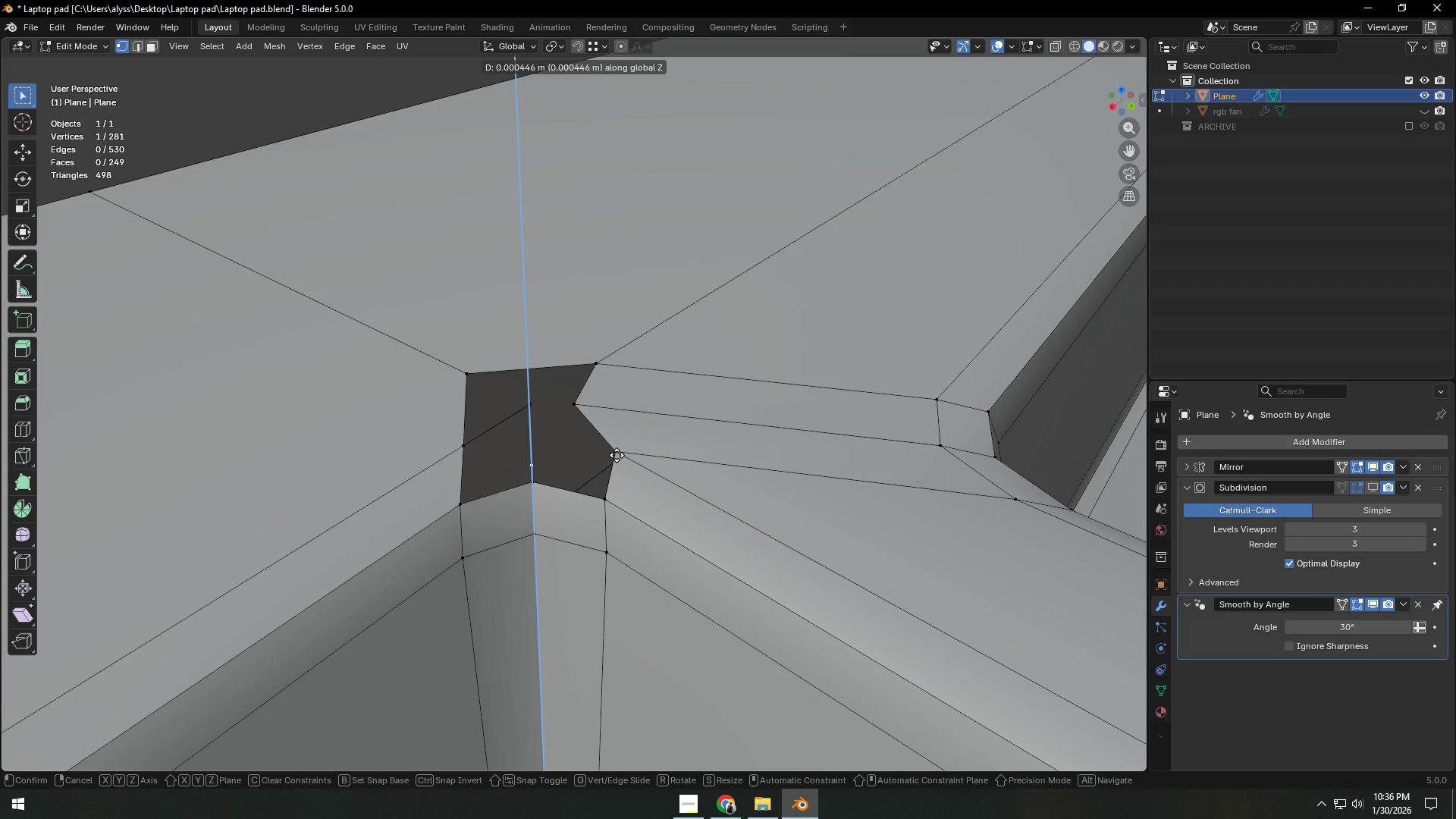 
hold_key(key=ControlLeft, duration=0.59)
left_click([618, 453])
 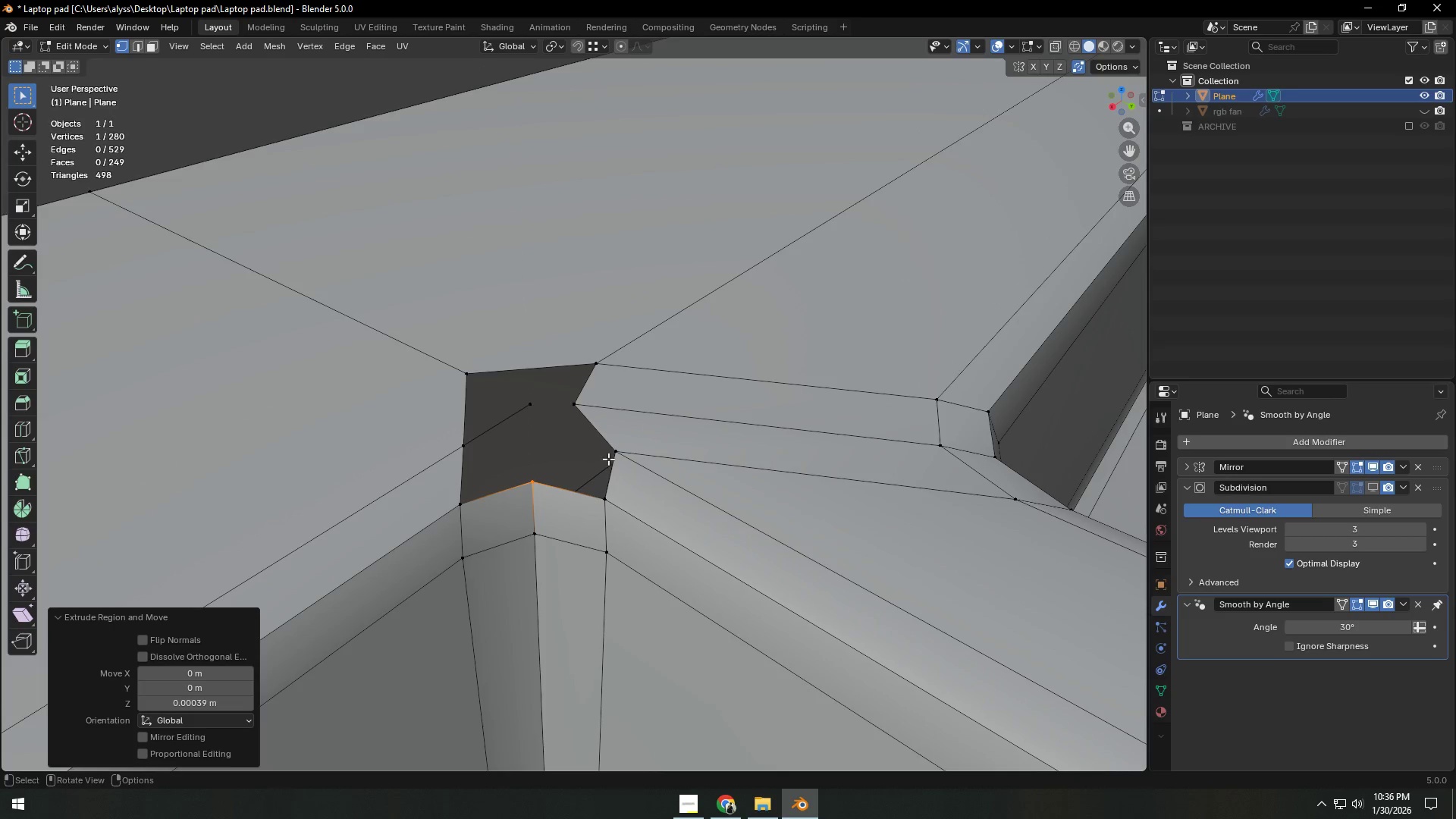 
type(gz)
 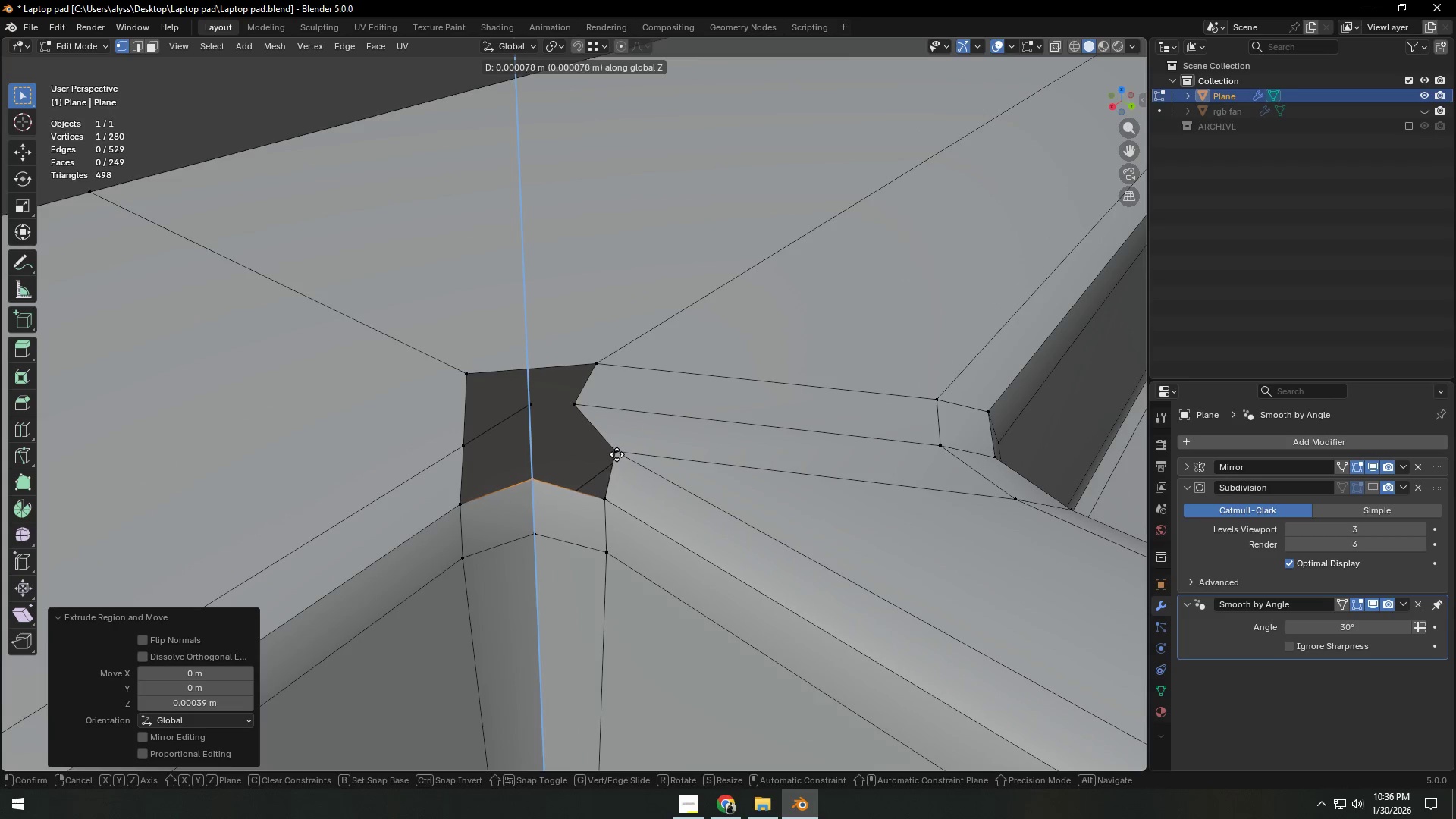 
hold_key(key=ControlLeft, duration=0.55)
right_click([617, 453])
 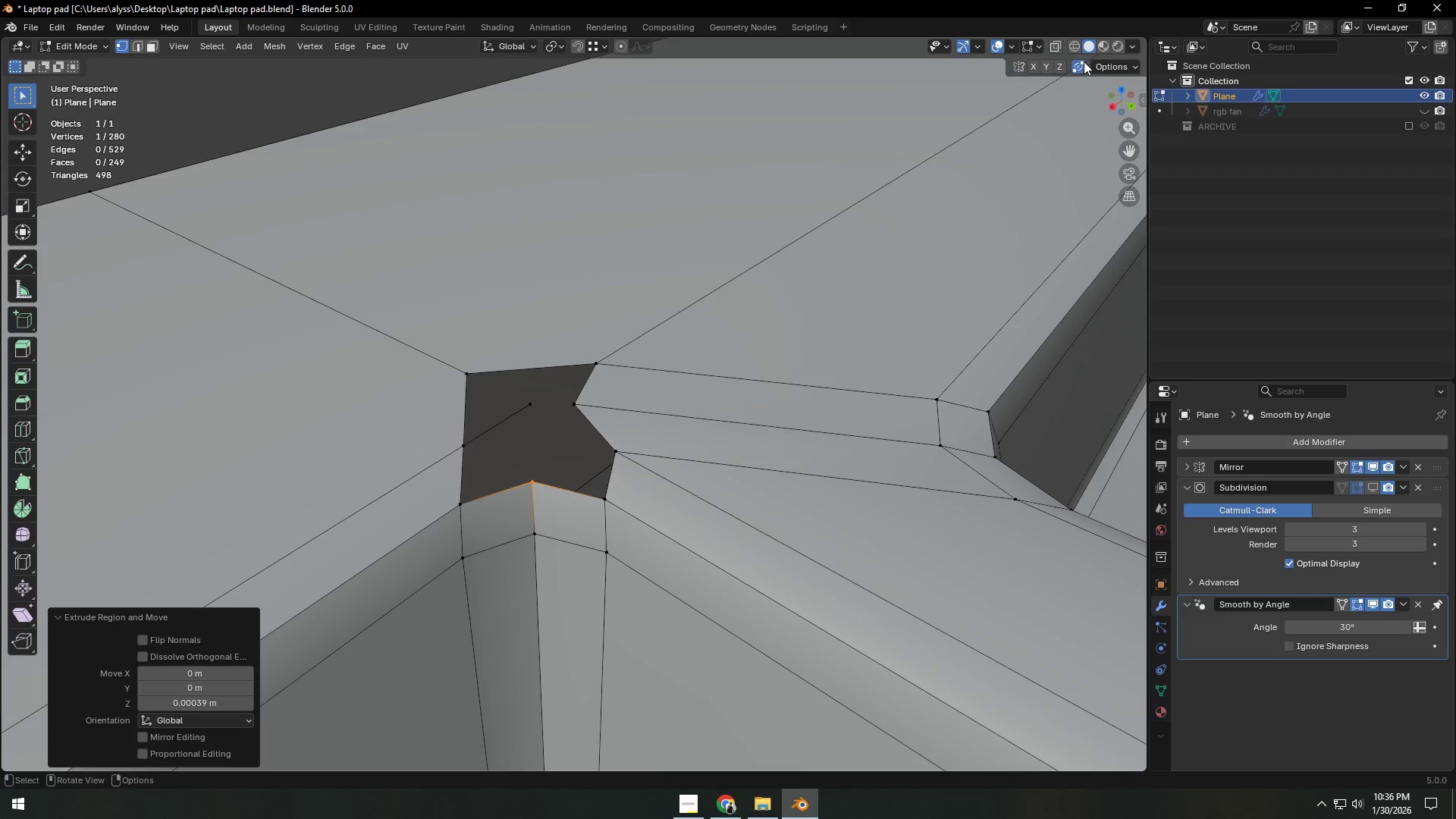 
left_click([1080, 65])
 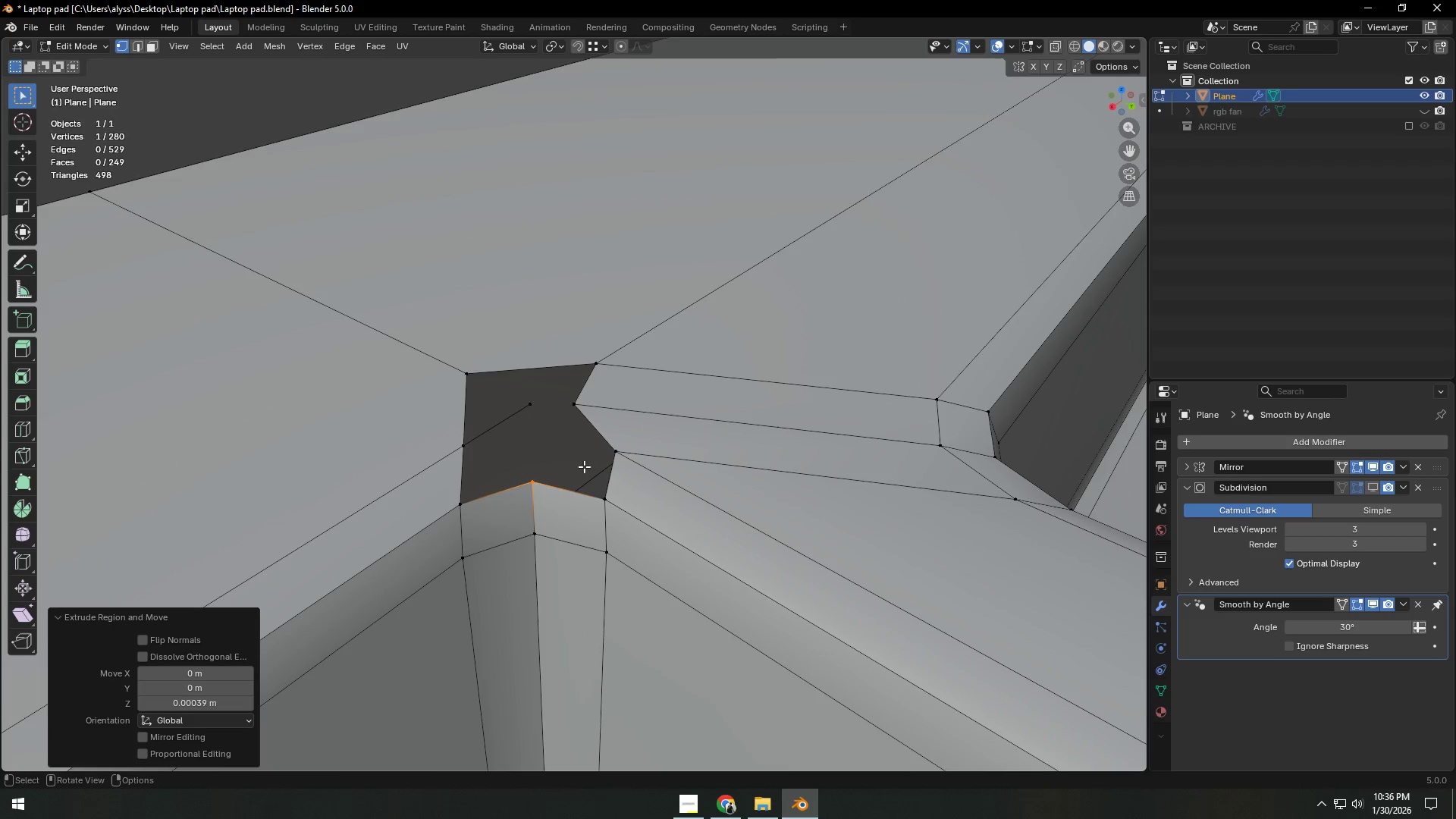 
type(ez)
 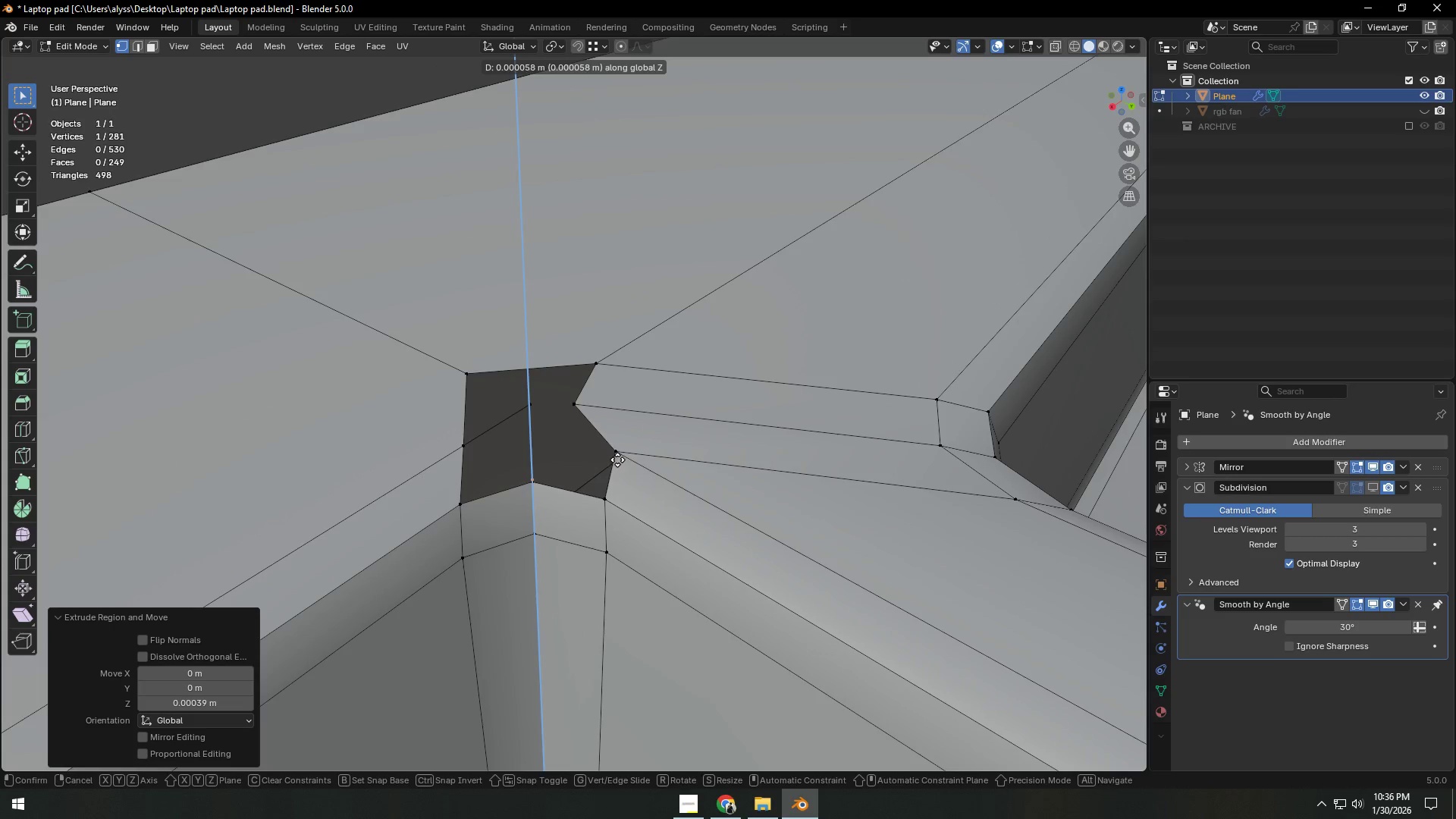 
hold_key(key=ControlLeft, duration=0.58)
left_click([617, 457])
 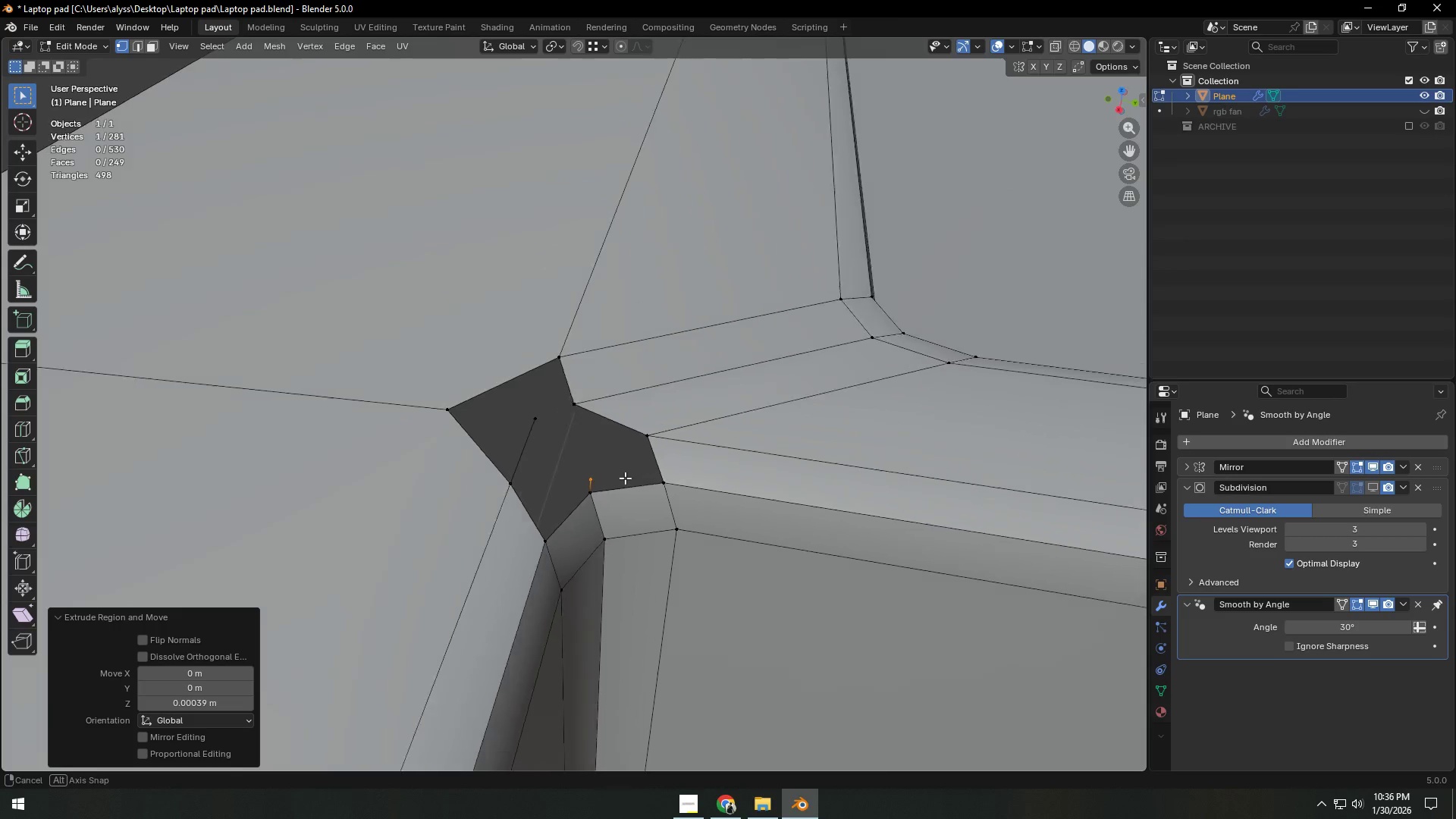 
type(gx)
 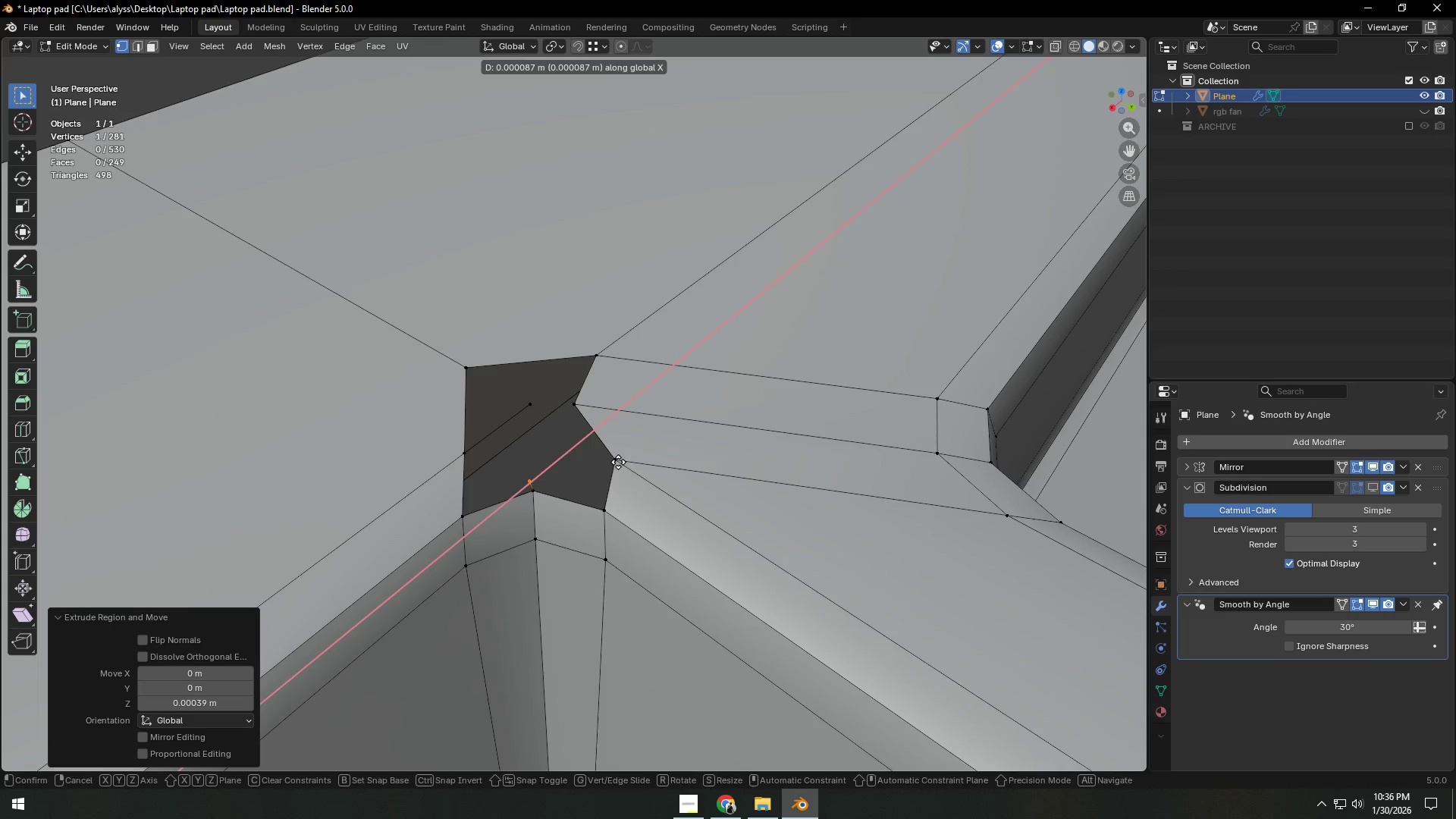 
hold_key(key=ControlLeft, duration=0.75)
left_click([618, 462])
 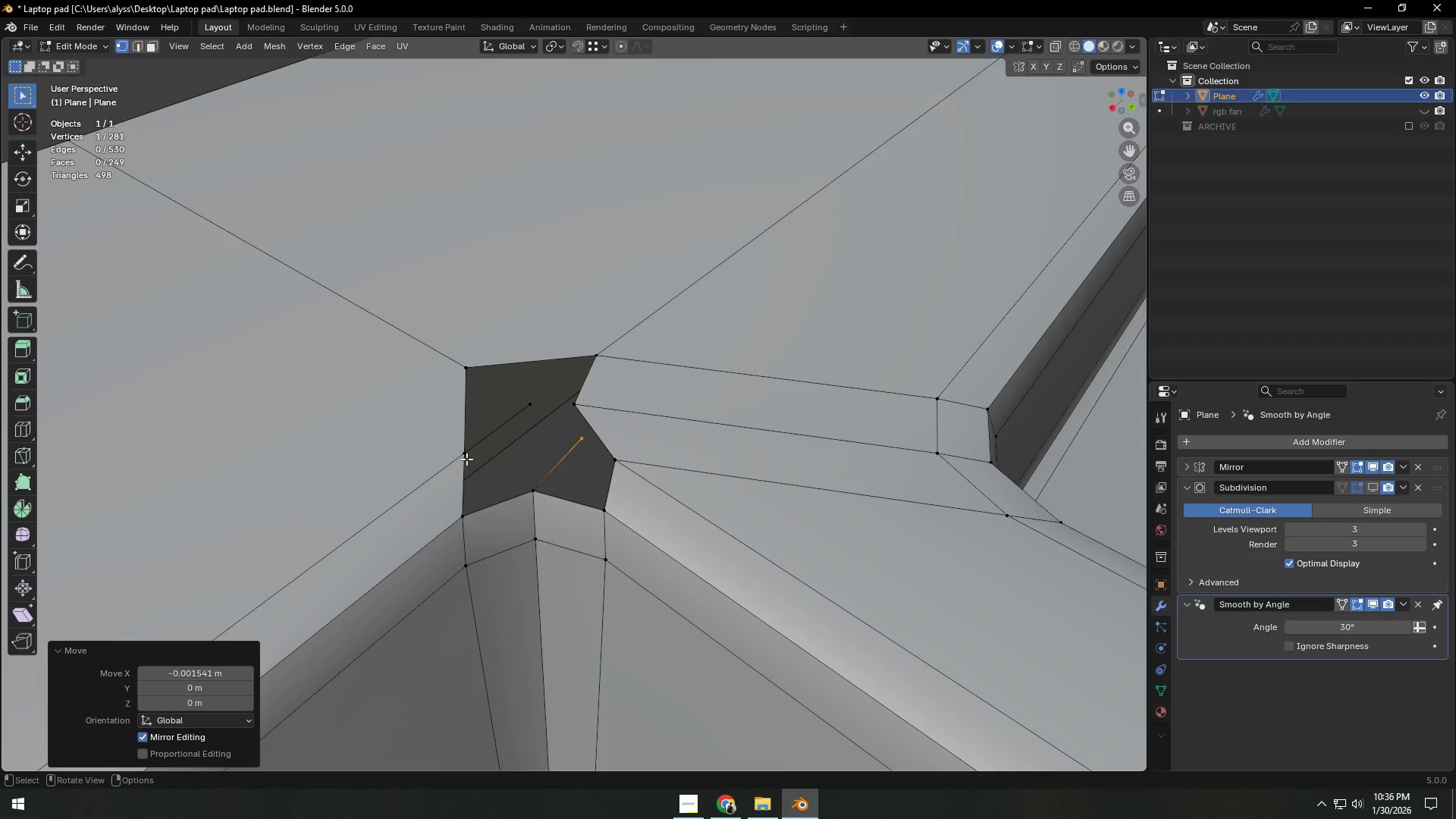 
type(gy)
 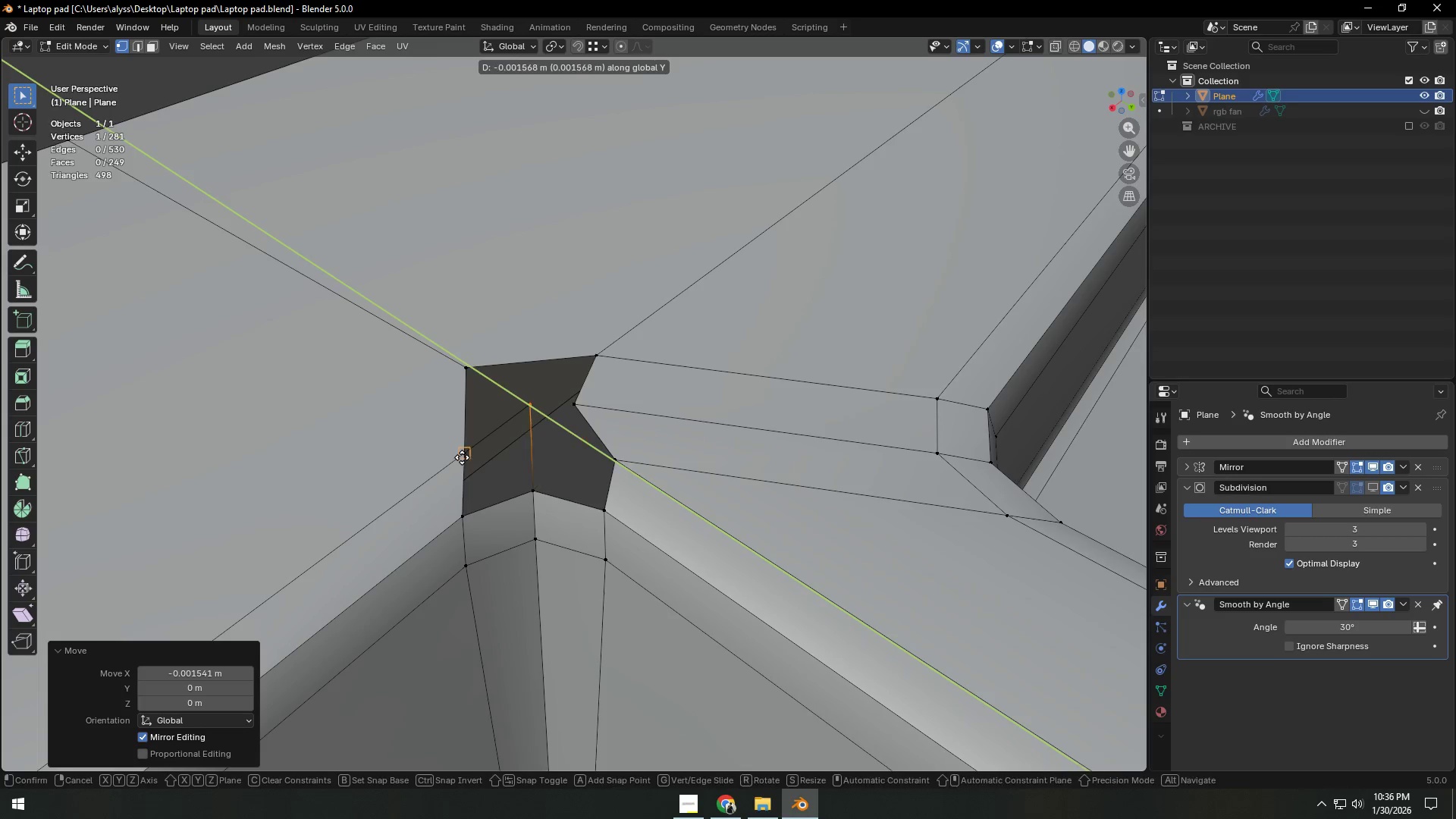 
hold_key(key=ControlLeft, duration=0.73)
left_click([462, 457])
 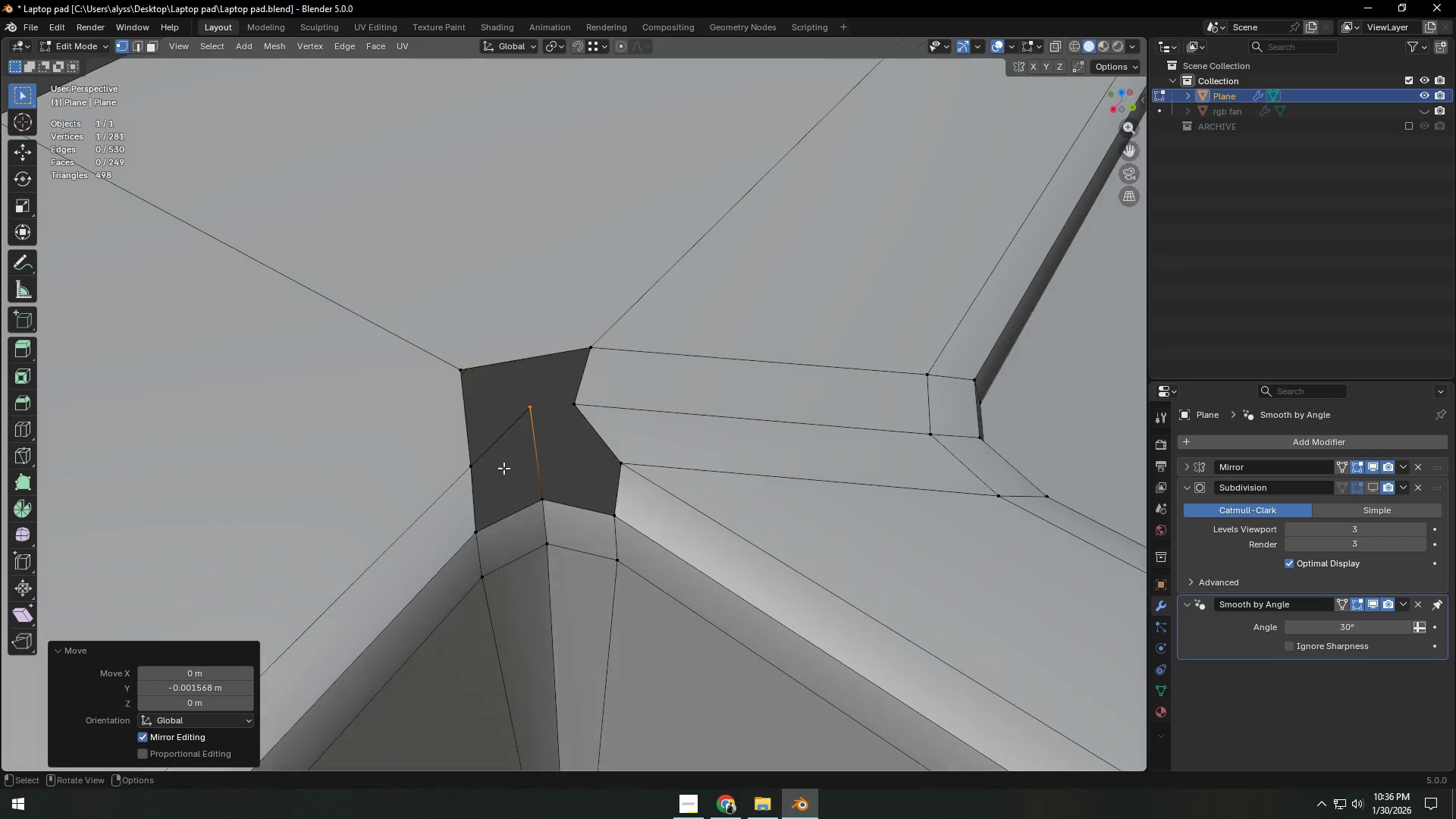 
type(1zz)
 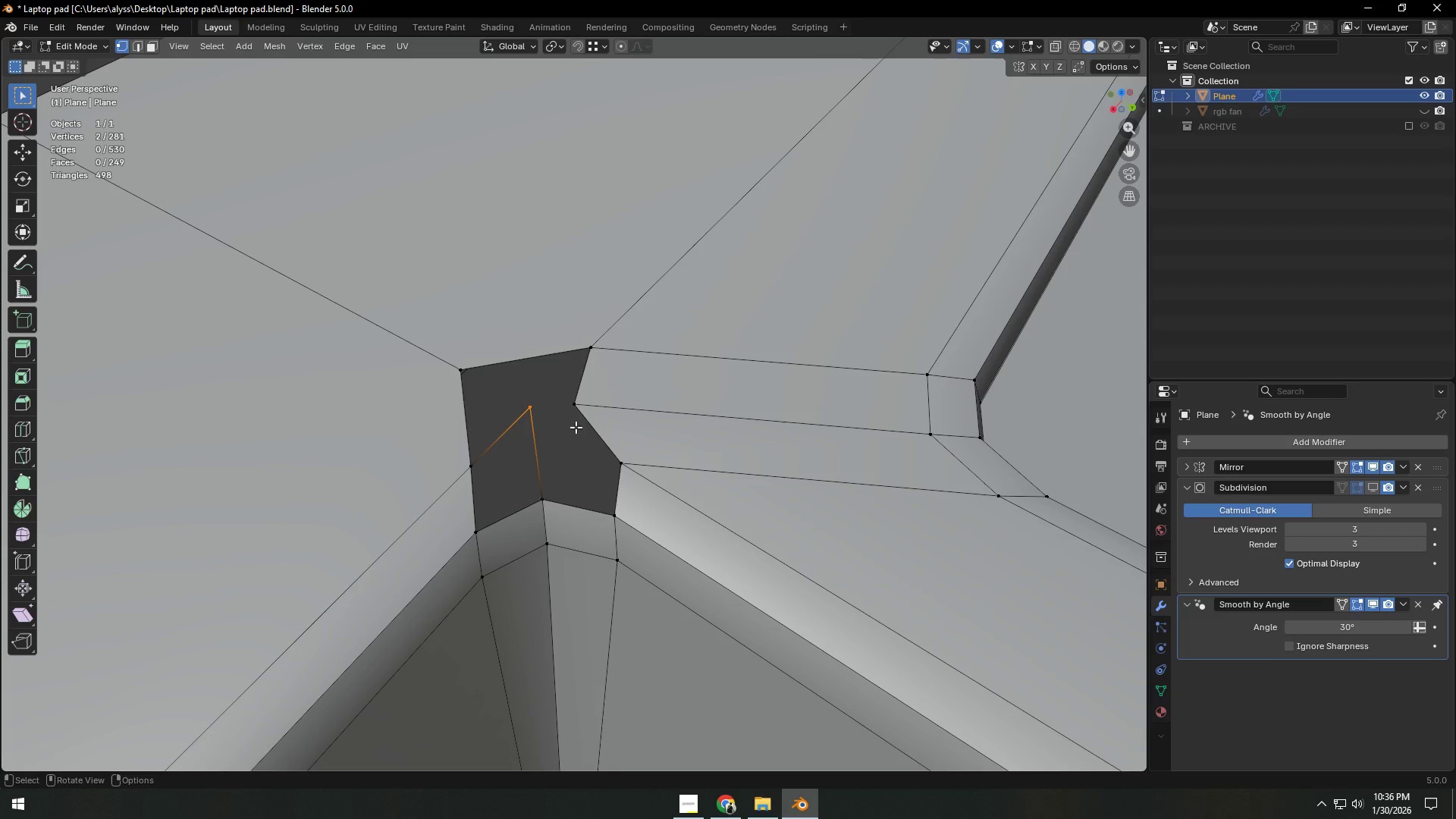 
left_click_drag(start_coordinate=[516, 390], to_coordinate=[545, 417])
 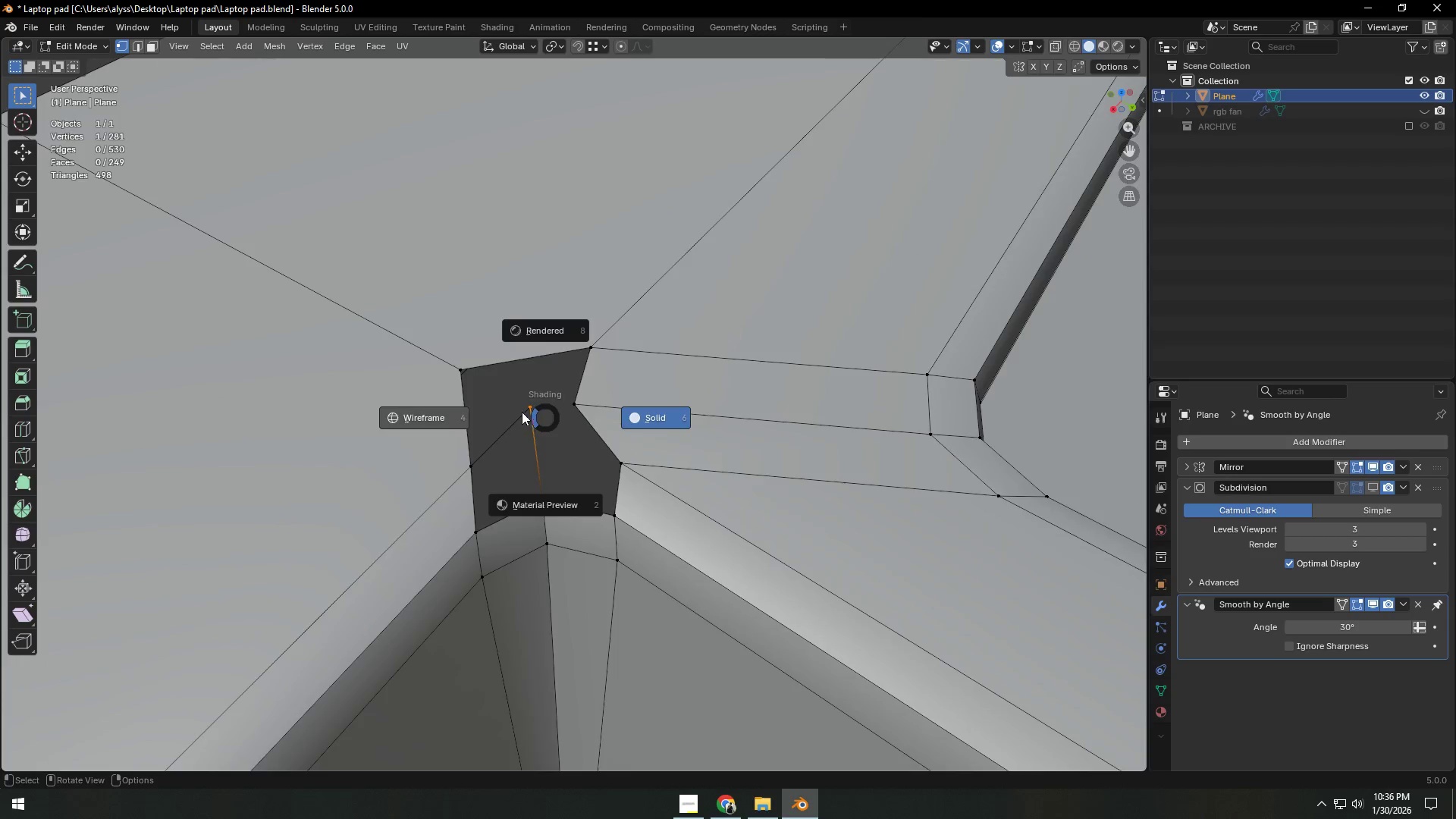 
left_click_drag(start_coordinate=[520, 398], to_coordinate=[542, 414])
 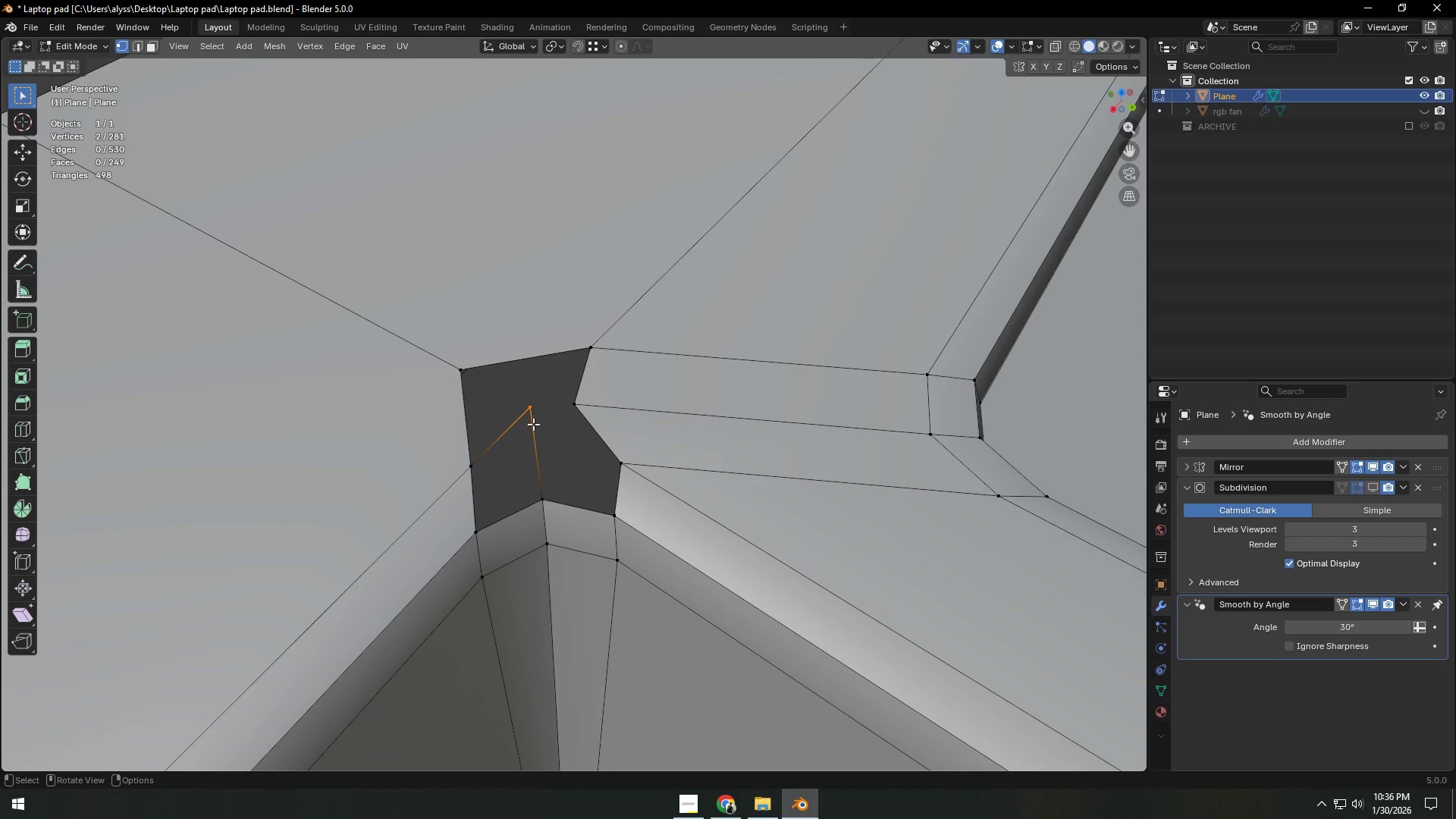 
scroll: coordinate [535, 422], scroll_direction: none, amount: 0.0
 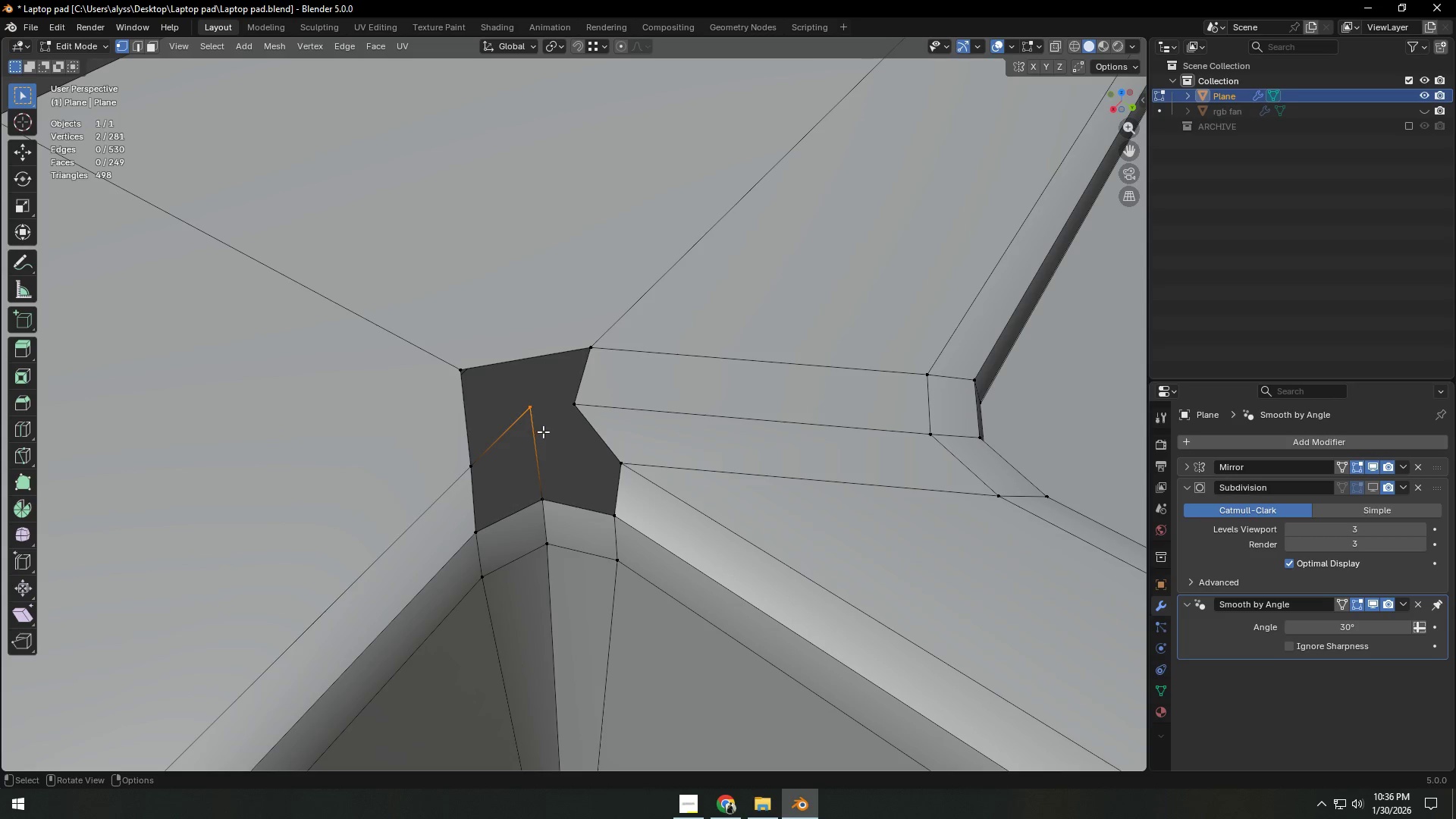 
left_click([544, 431])
 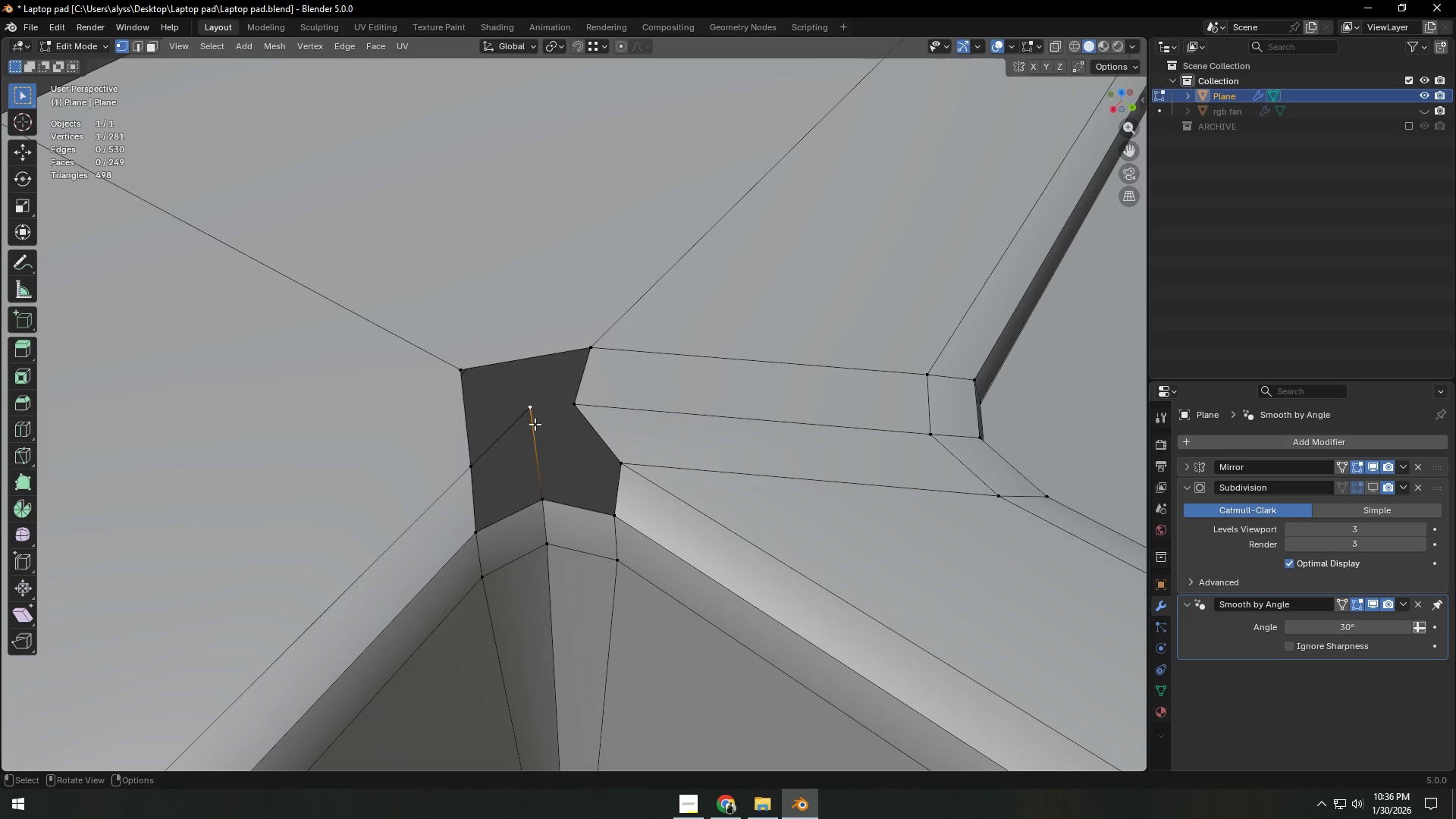 
left_click([529, 410])
 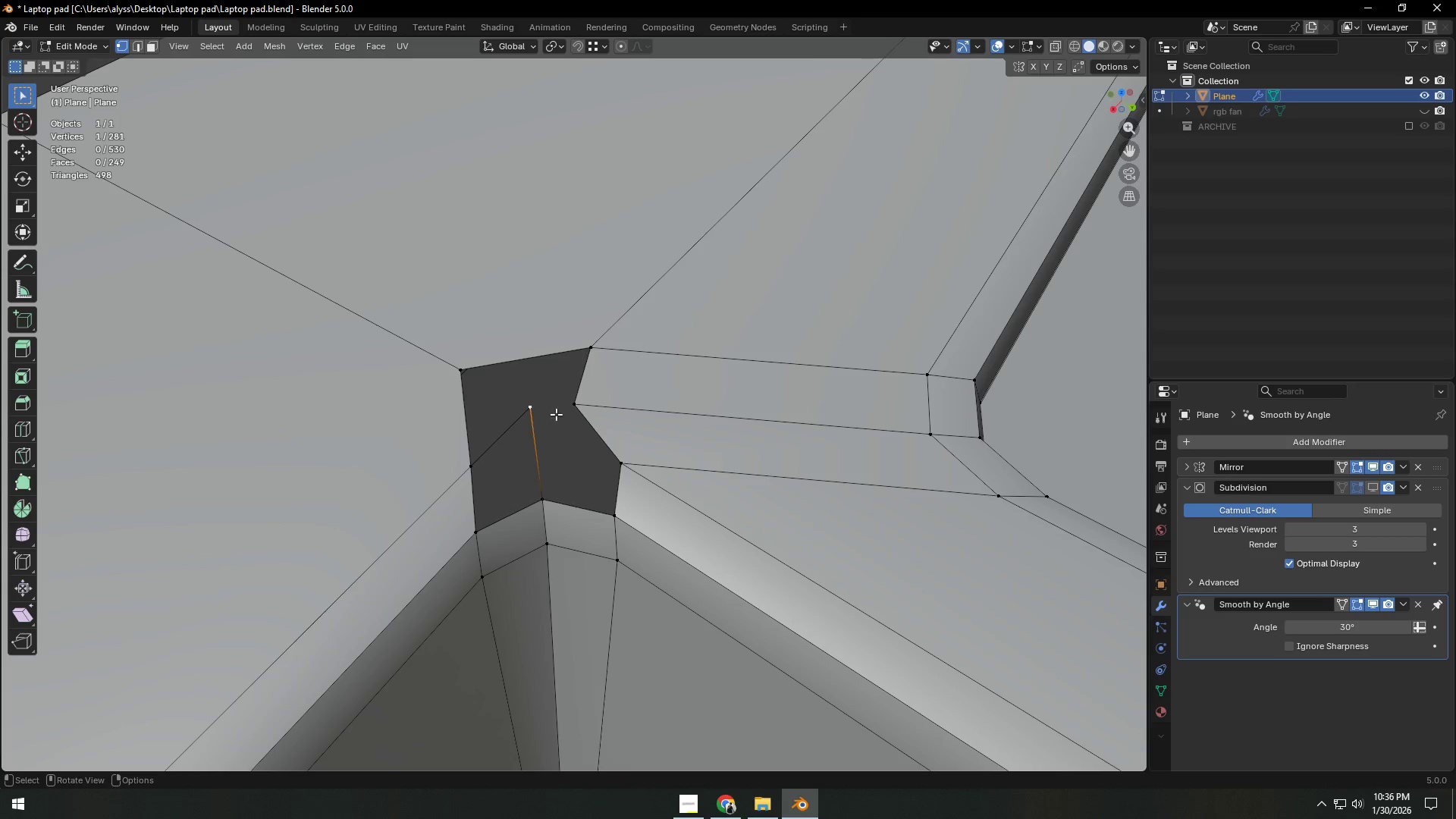 
key(G)
 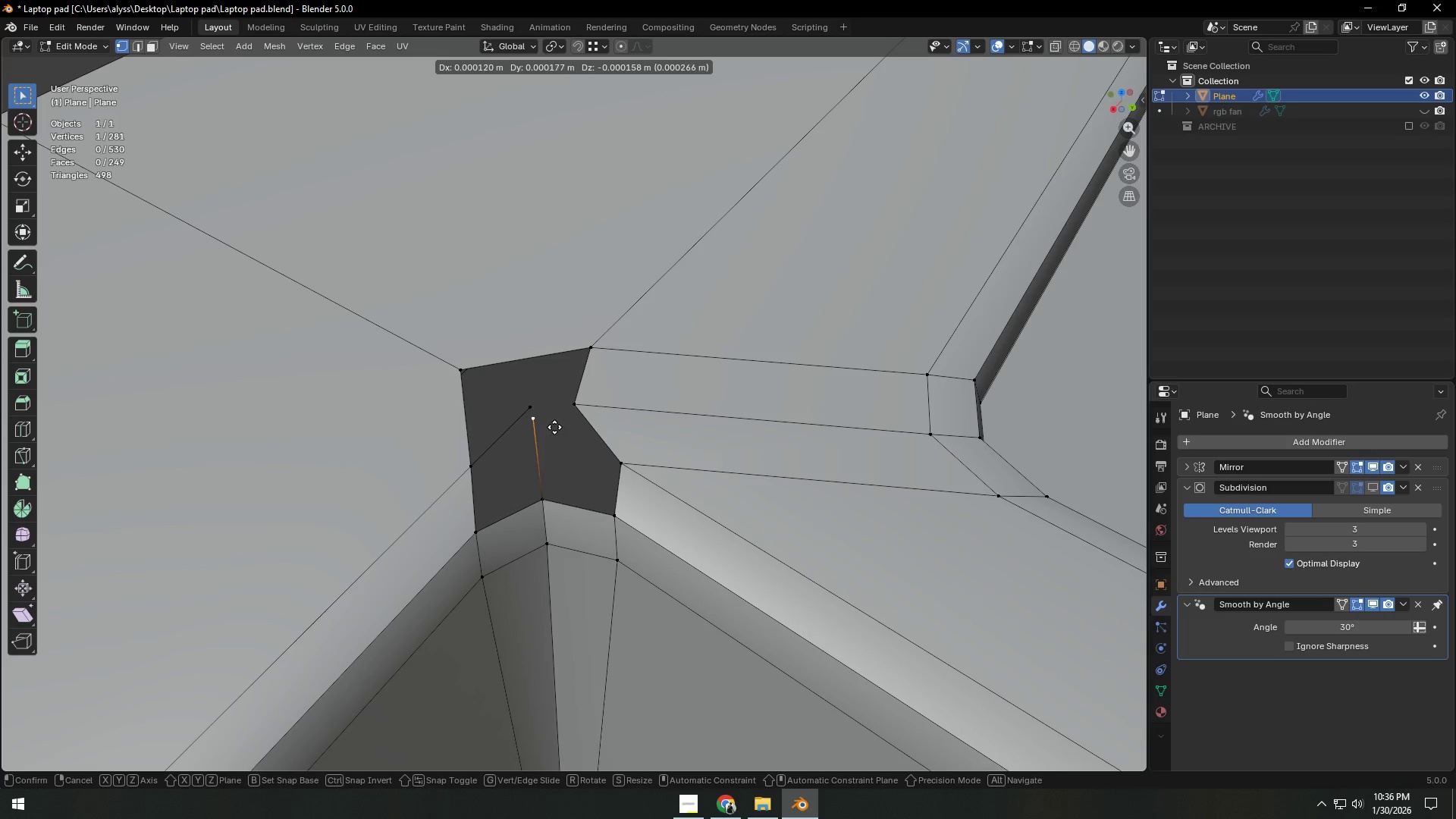 
right_click([554, 426])
 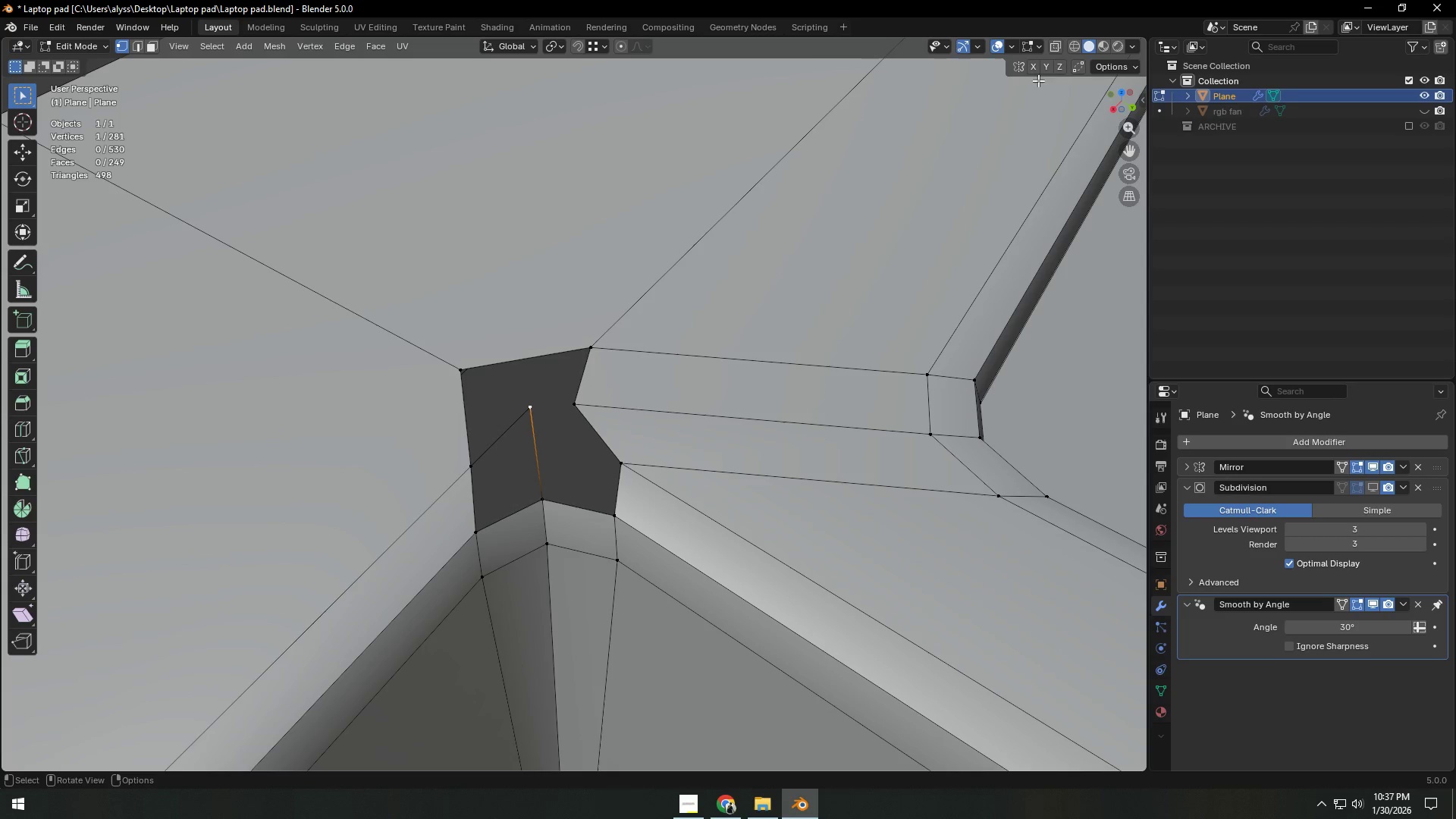 
left_click([1084, 66])
 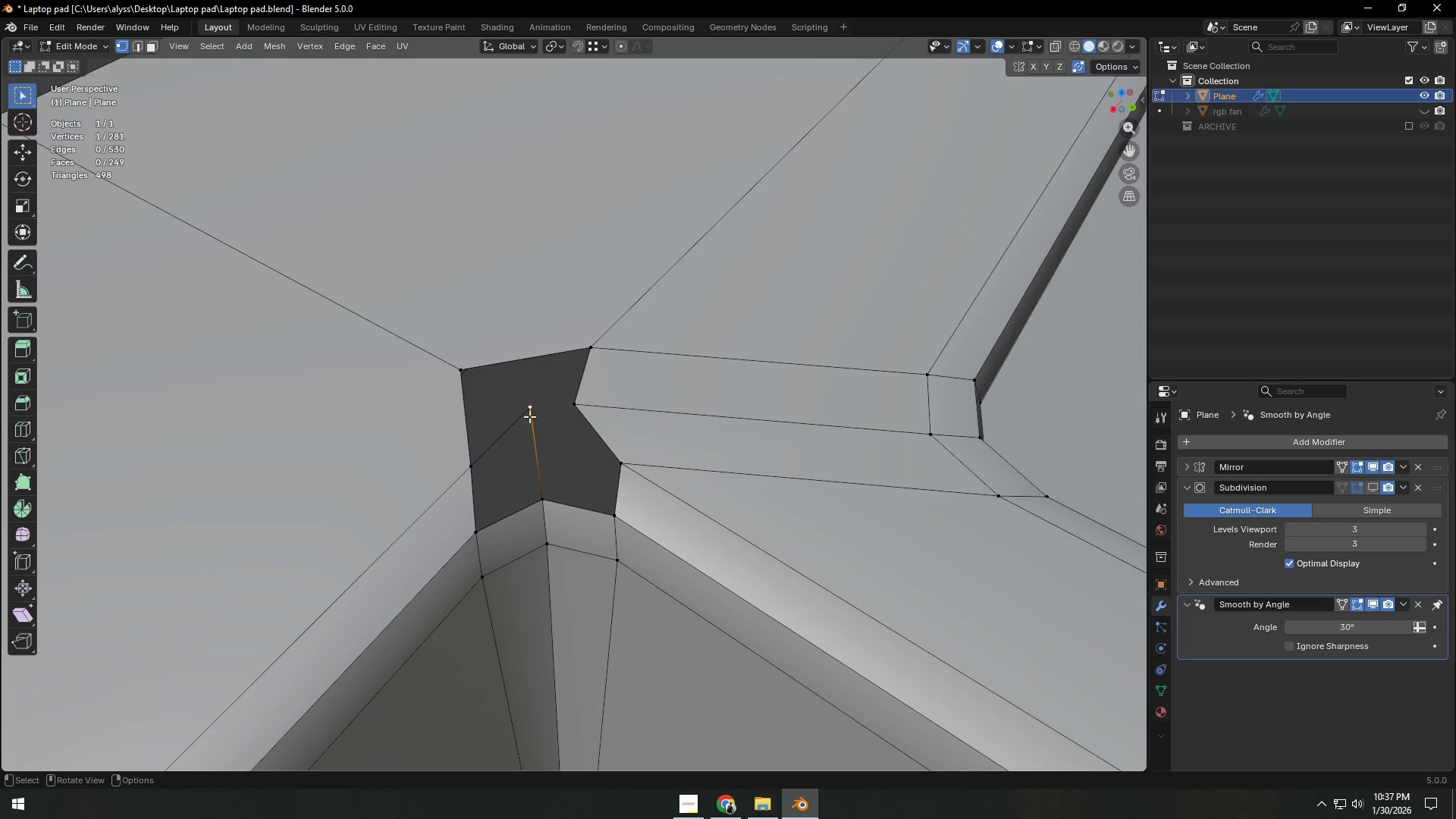 
left_click([543, 412])
 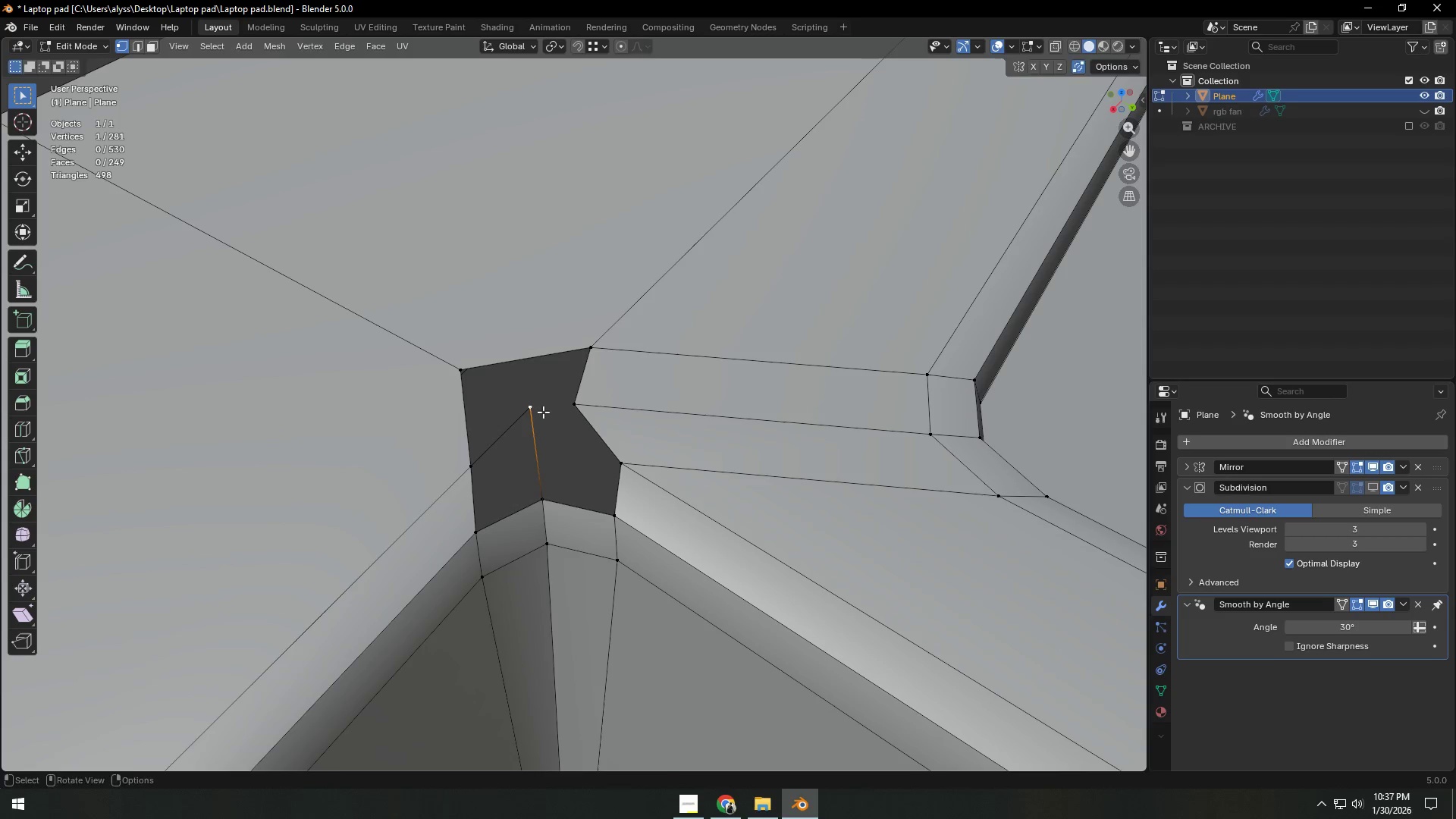 
key(G)
 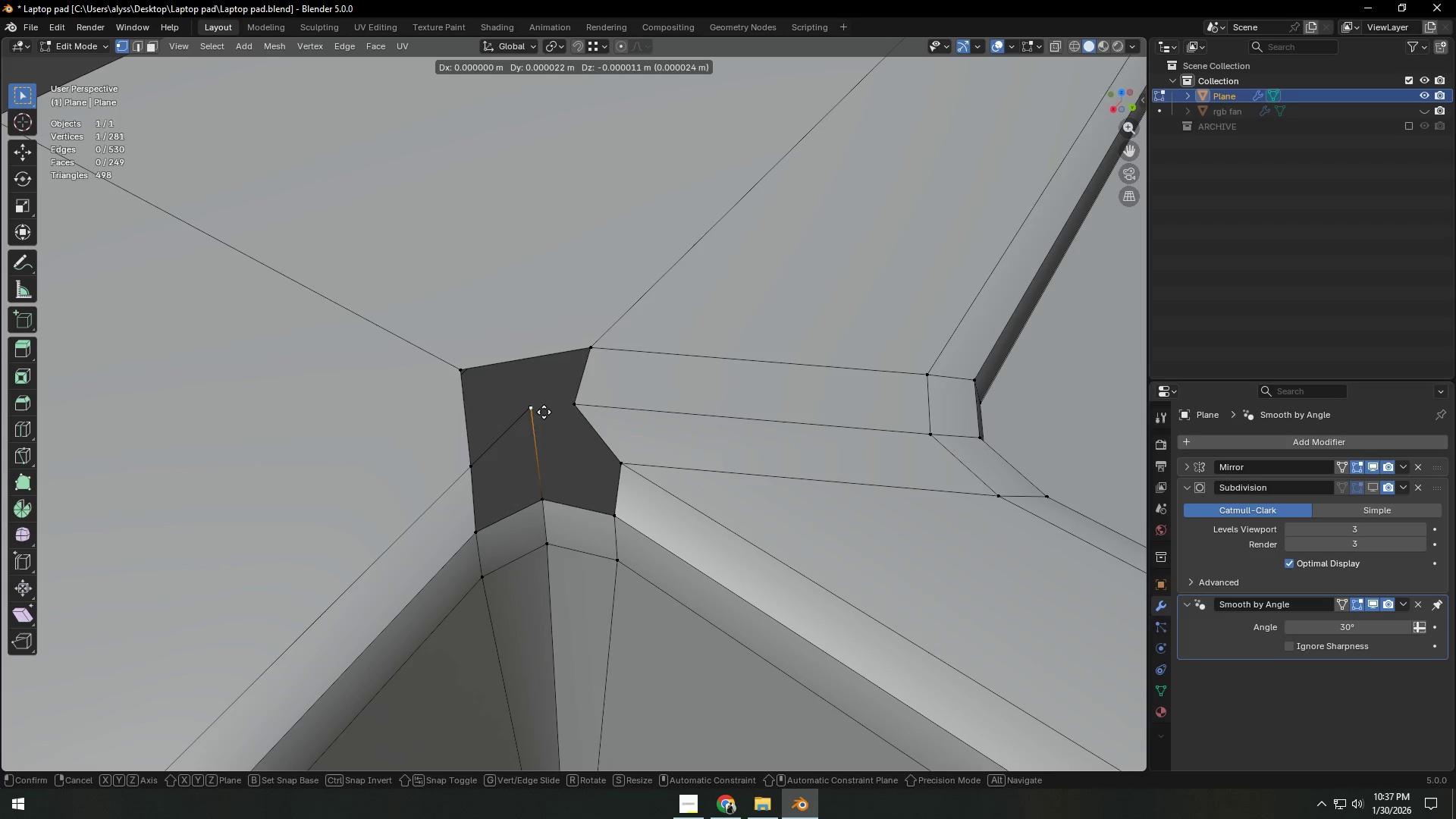 
left_click([544, 412])
 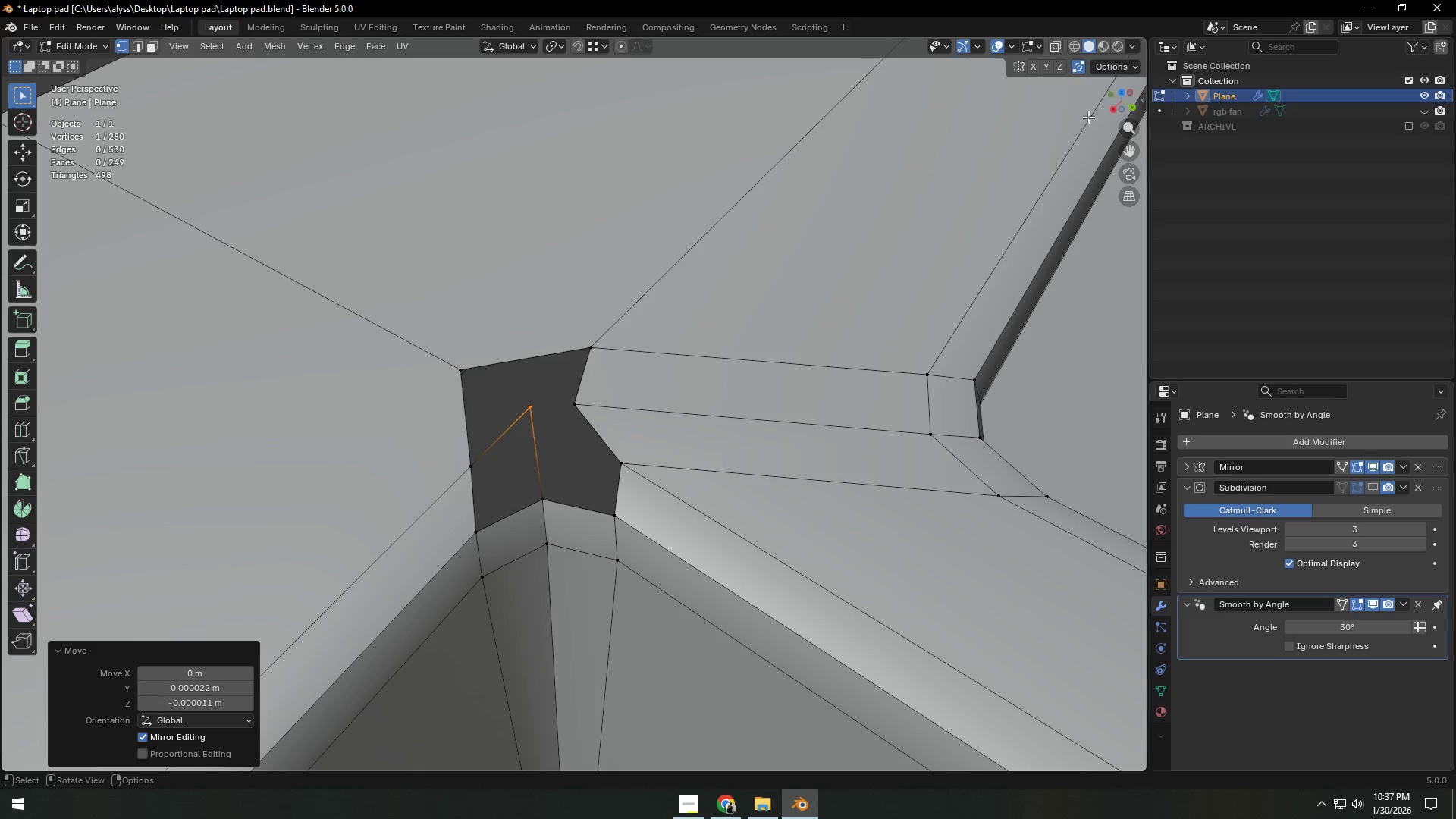 
wait(9.27)
 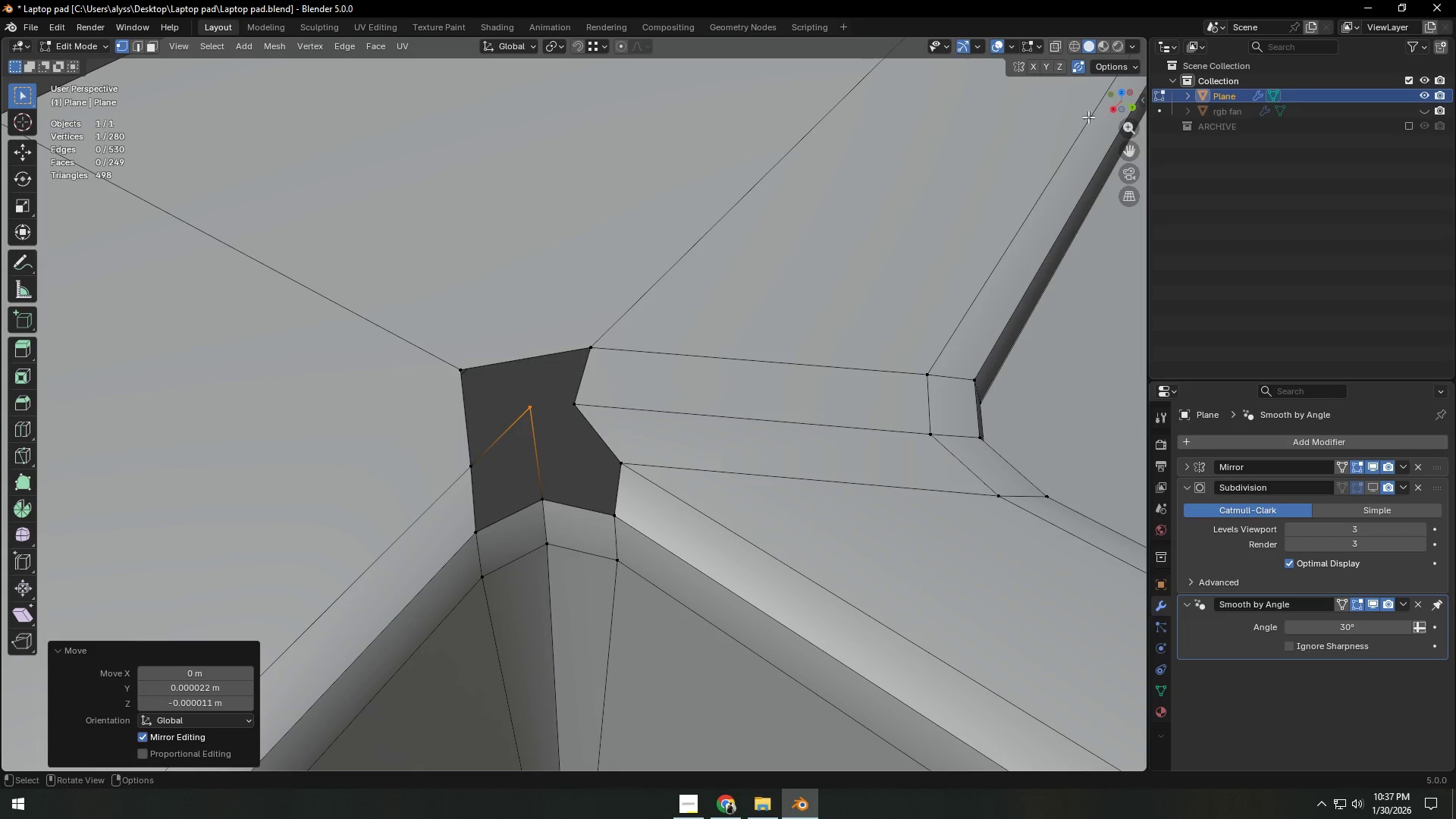 
key(2)
 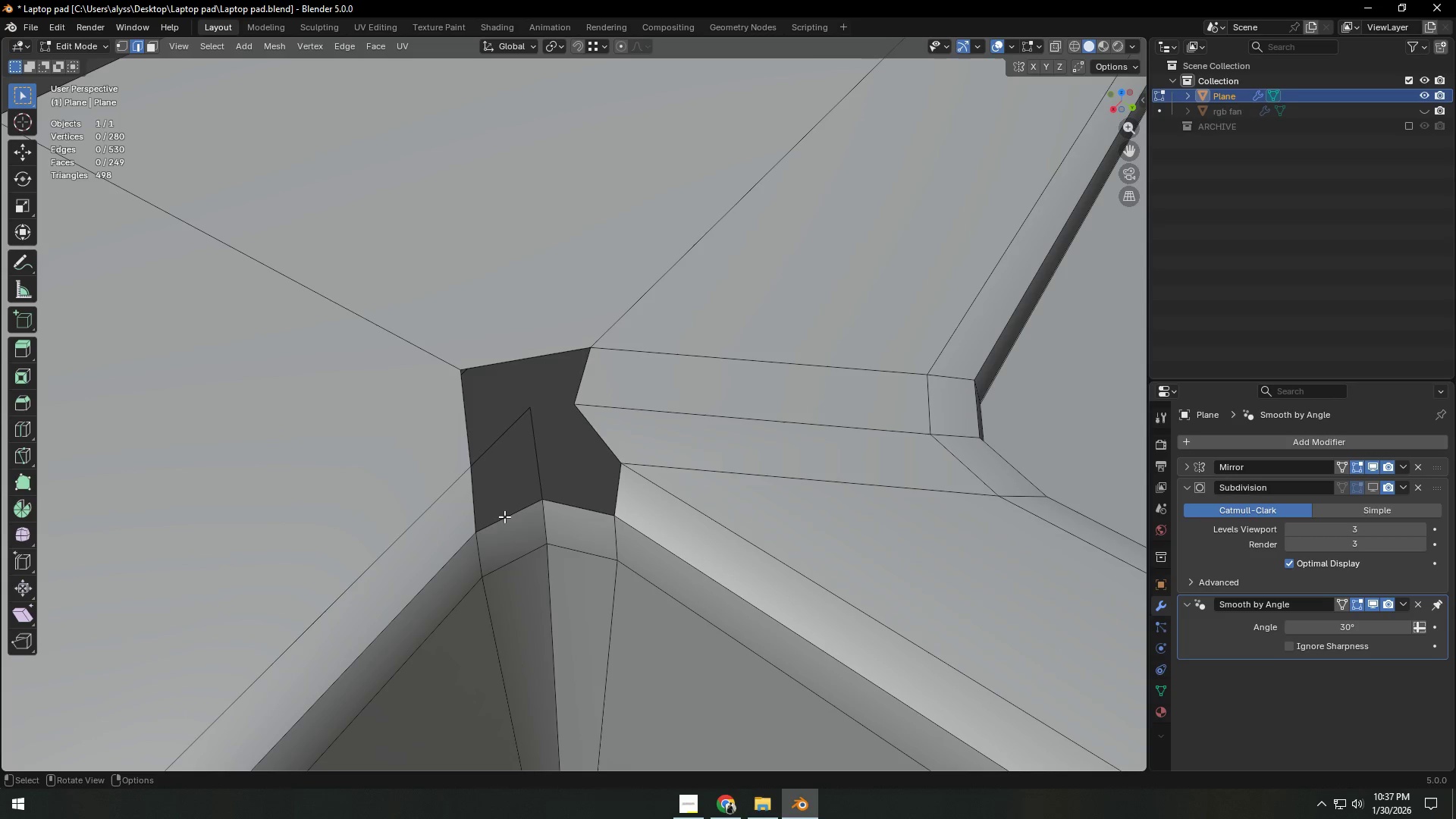 
left_click([504, 516])
 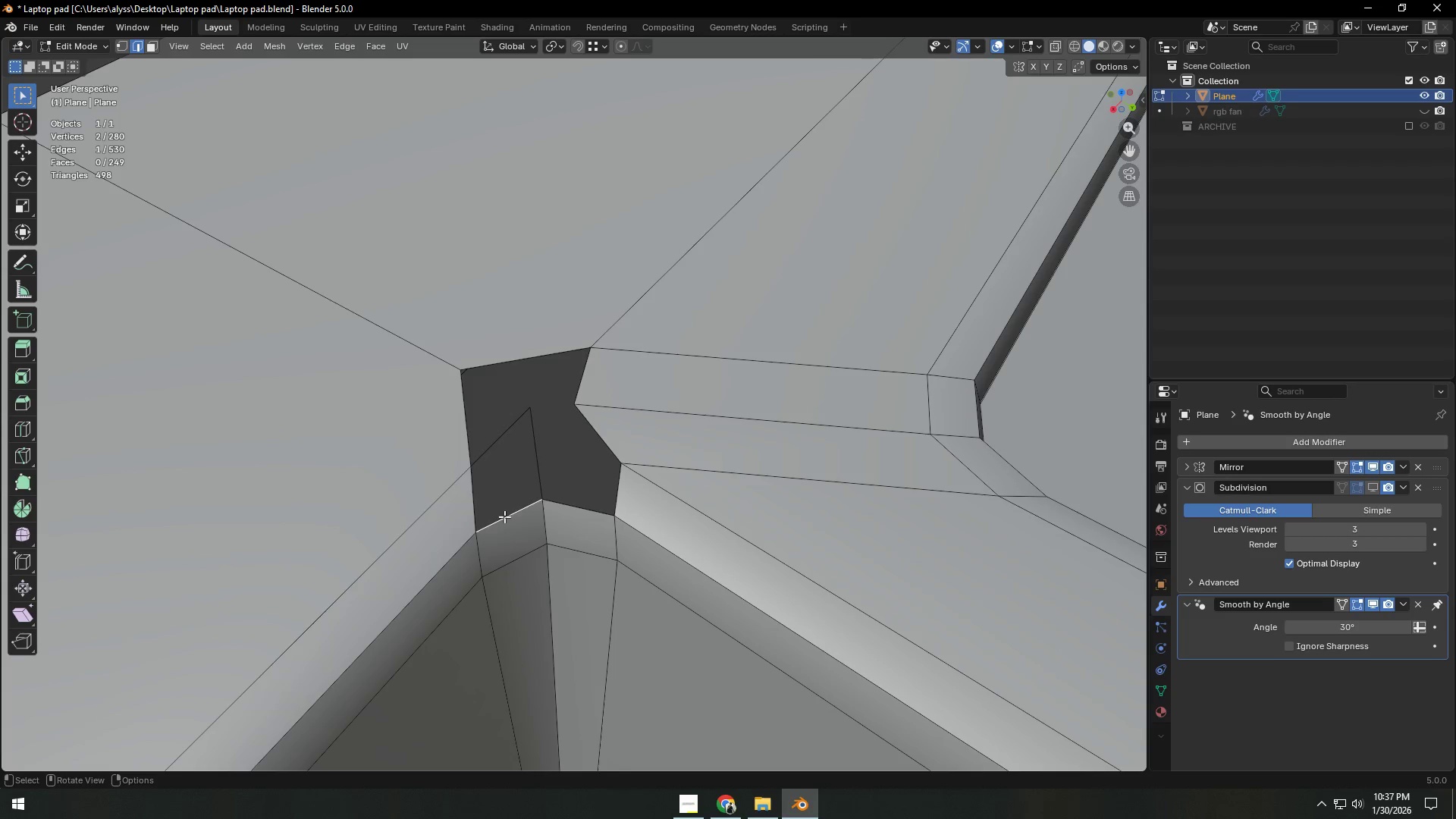 
key(F)
 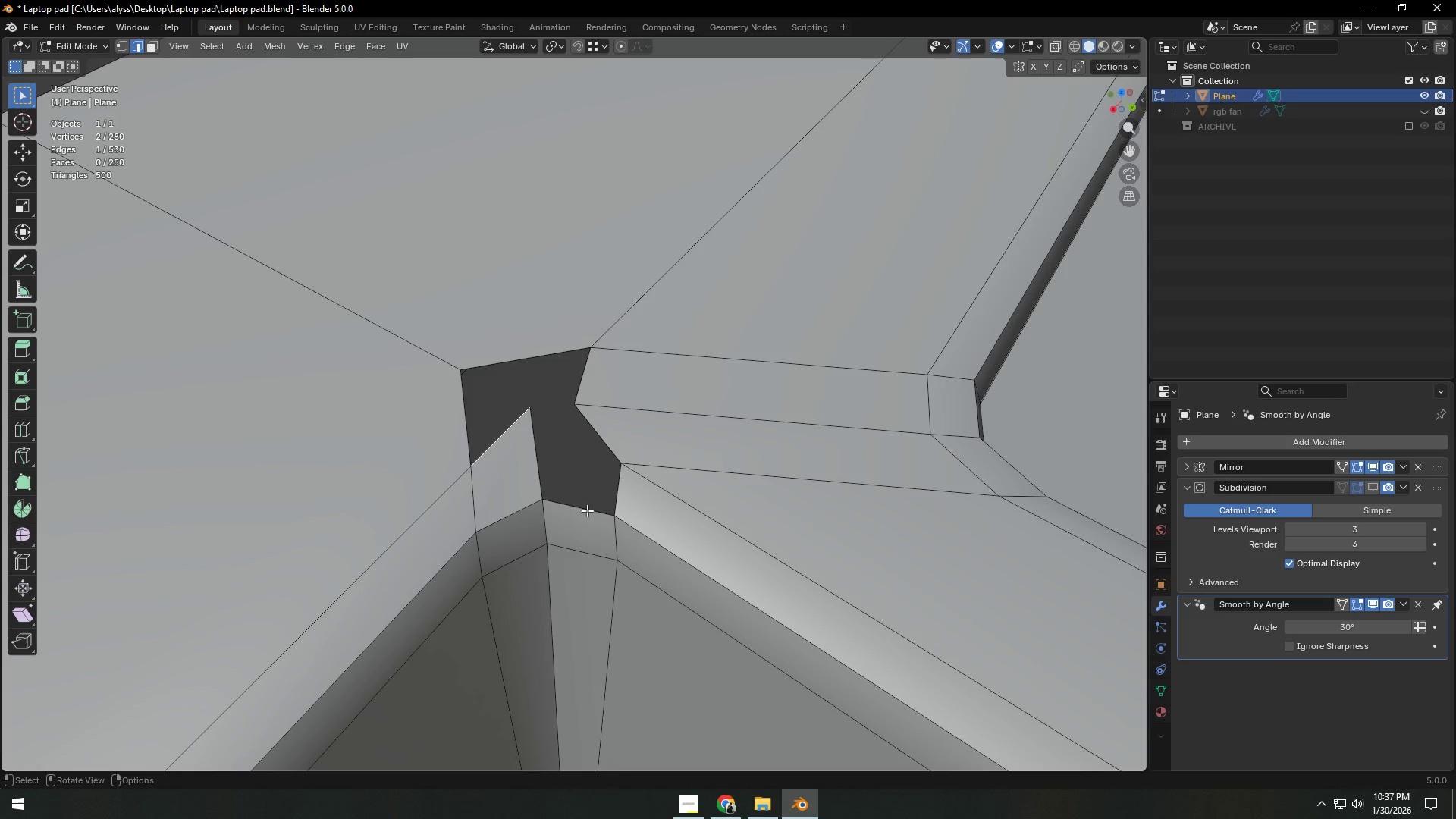 
left_click([585, 511])
 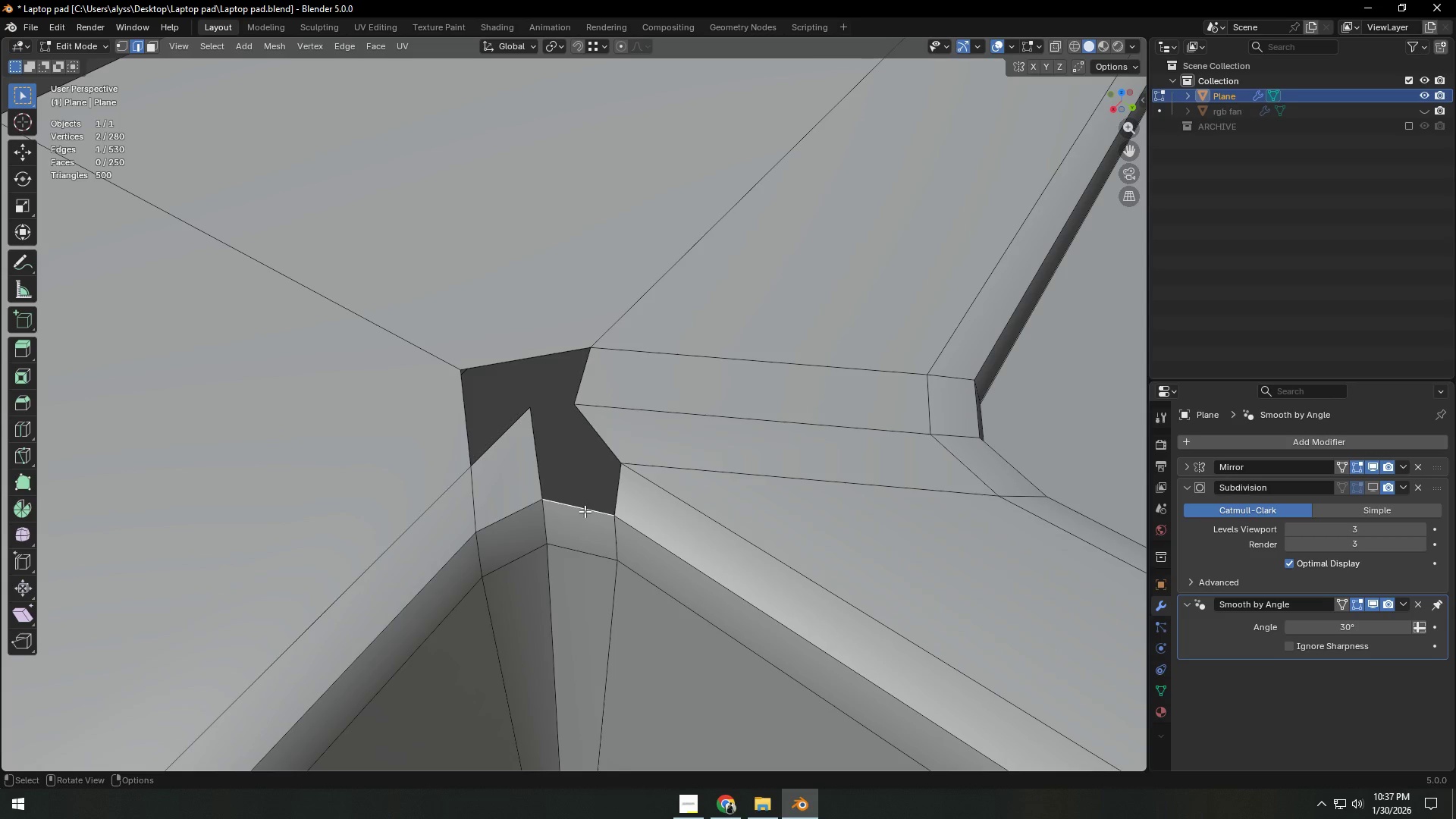 
key(F)
 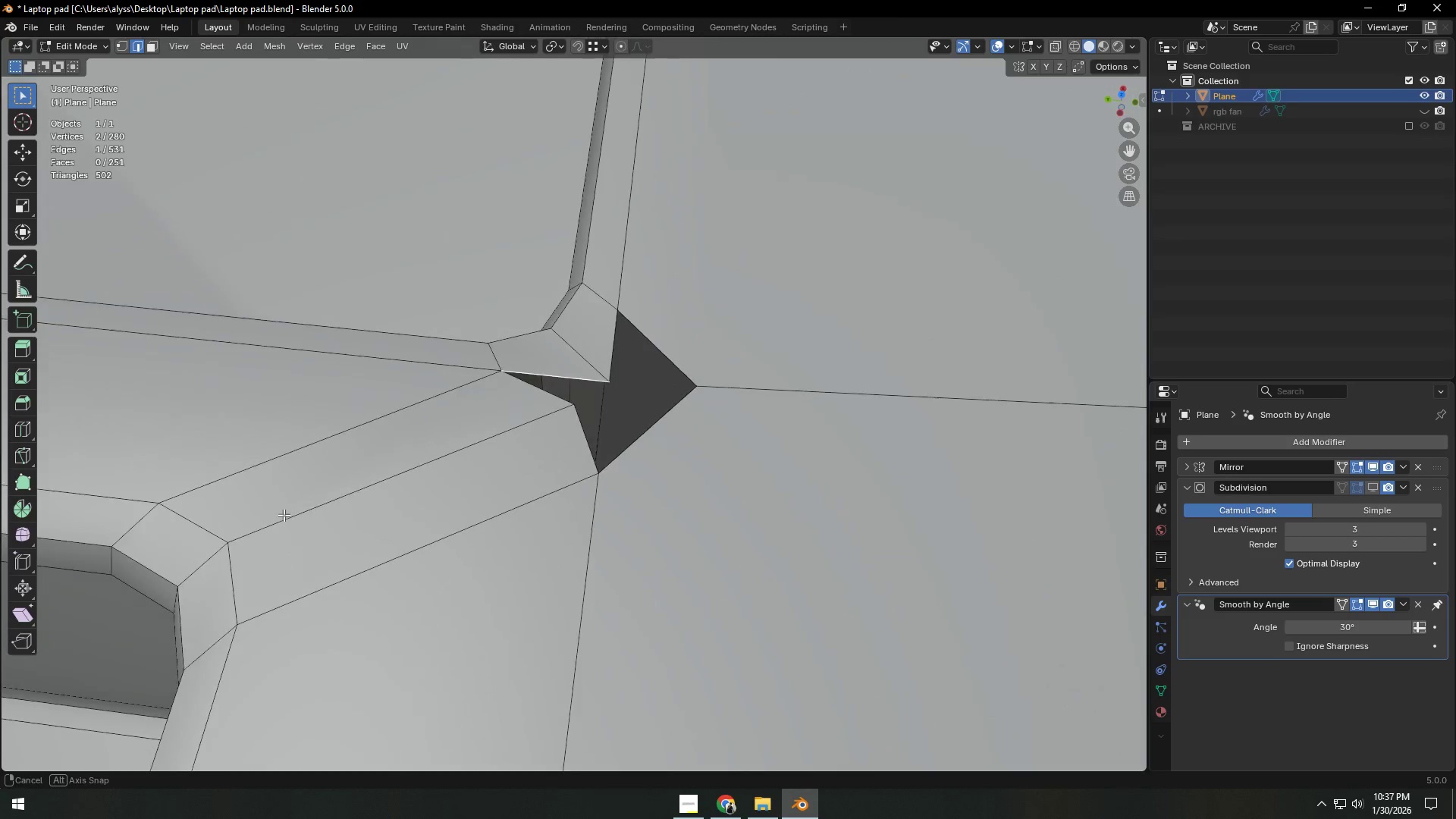 
key(1)
 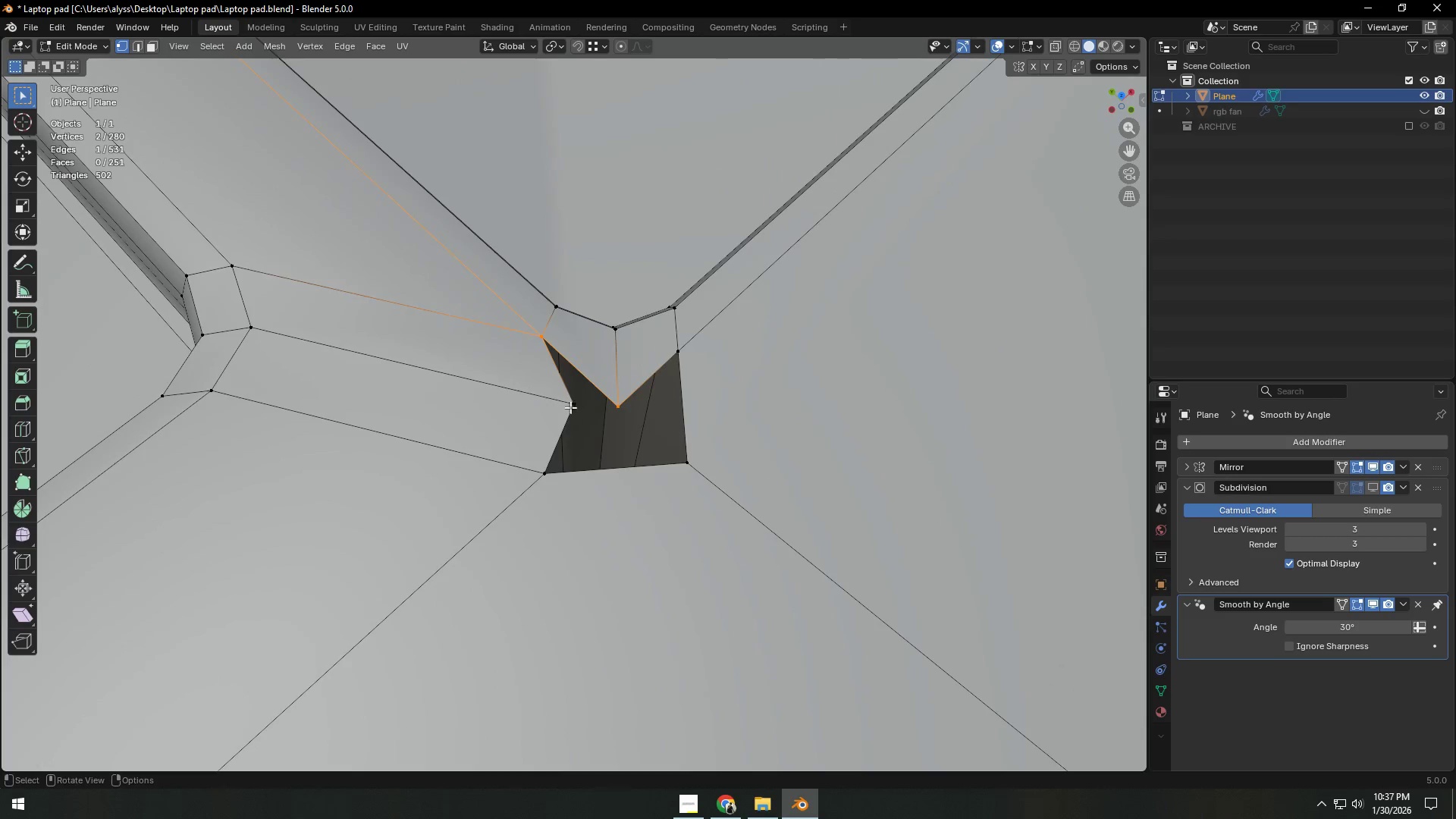 
left_click([570, 407])
 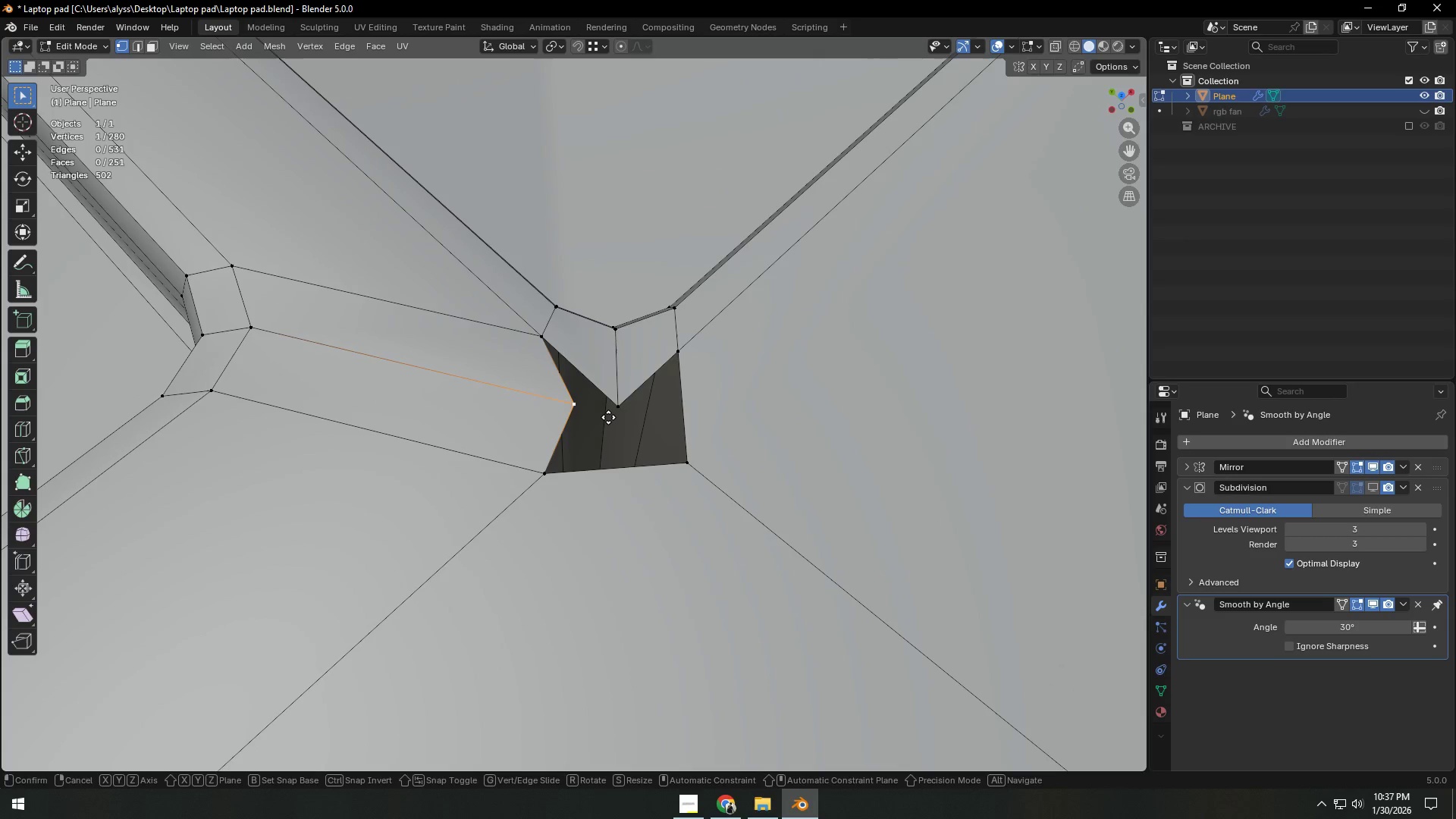 
type(gg)
 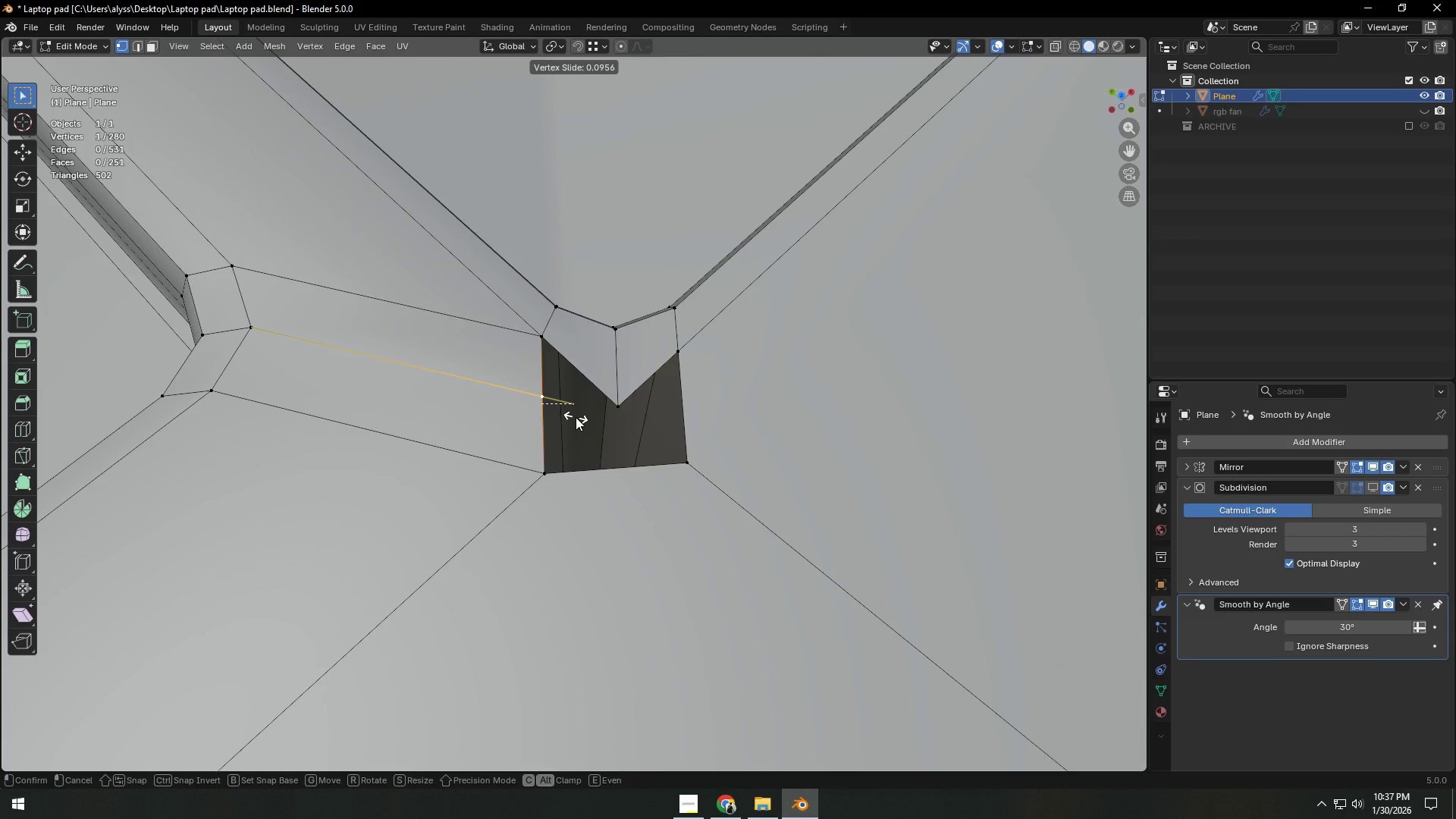 
left_click([576, 417])
 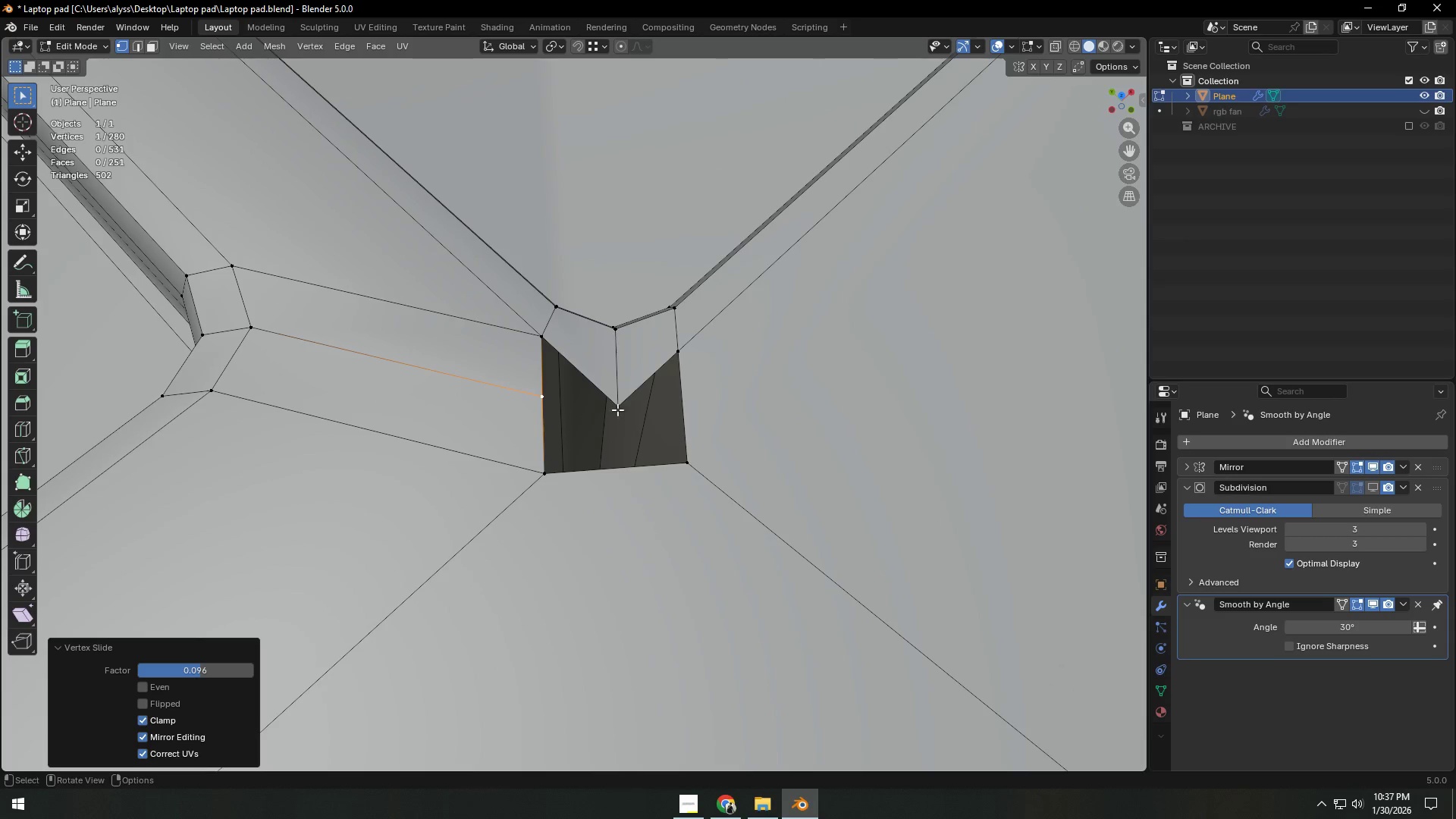 
left_click([620, 407])
 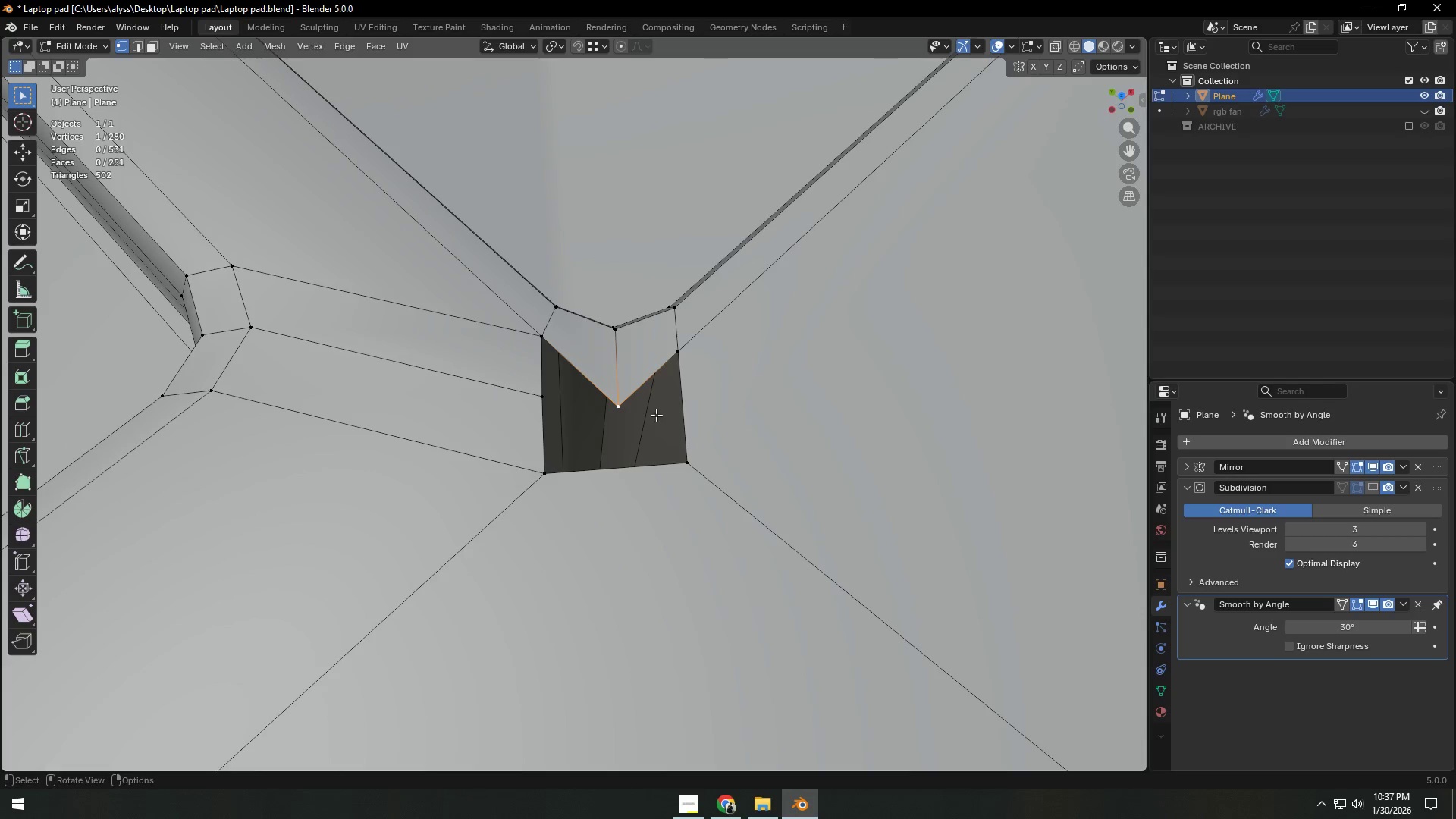 
type(gg)
 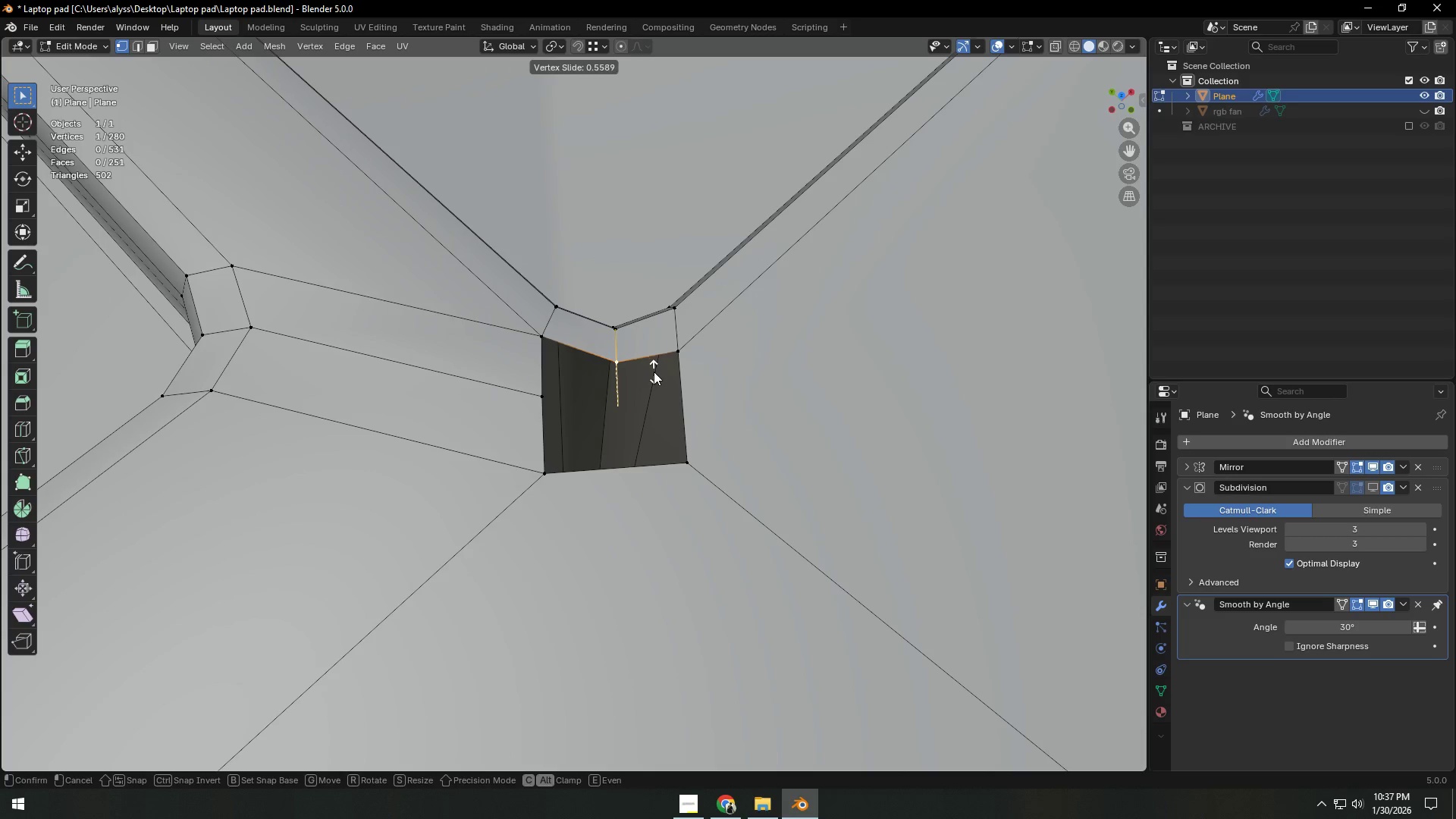 
left_click([654, 372])
 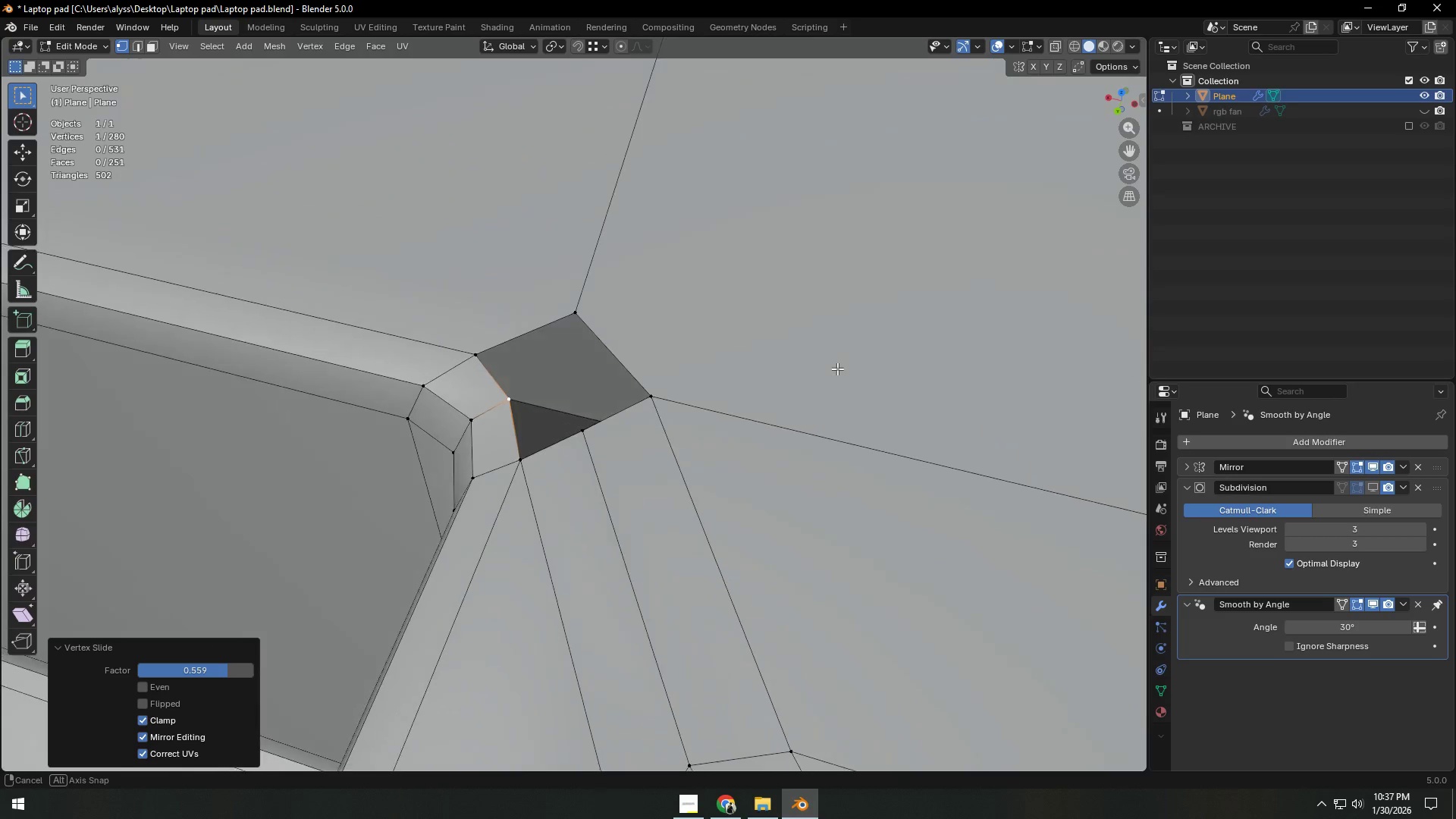 
left_click([582, 450])
 